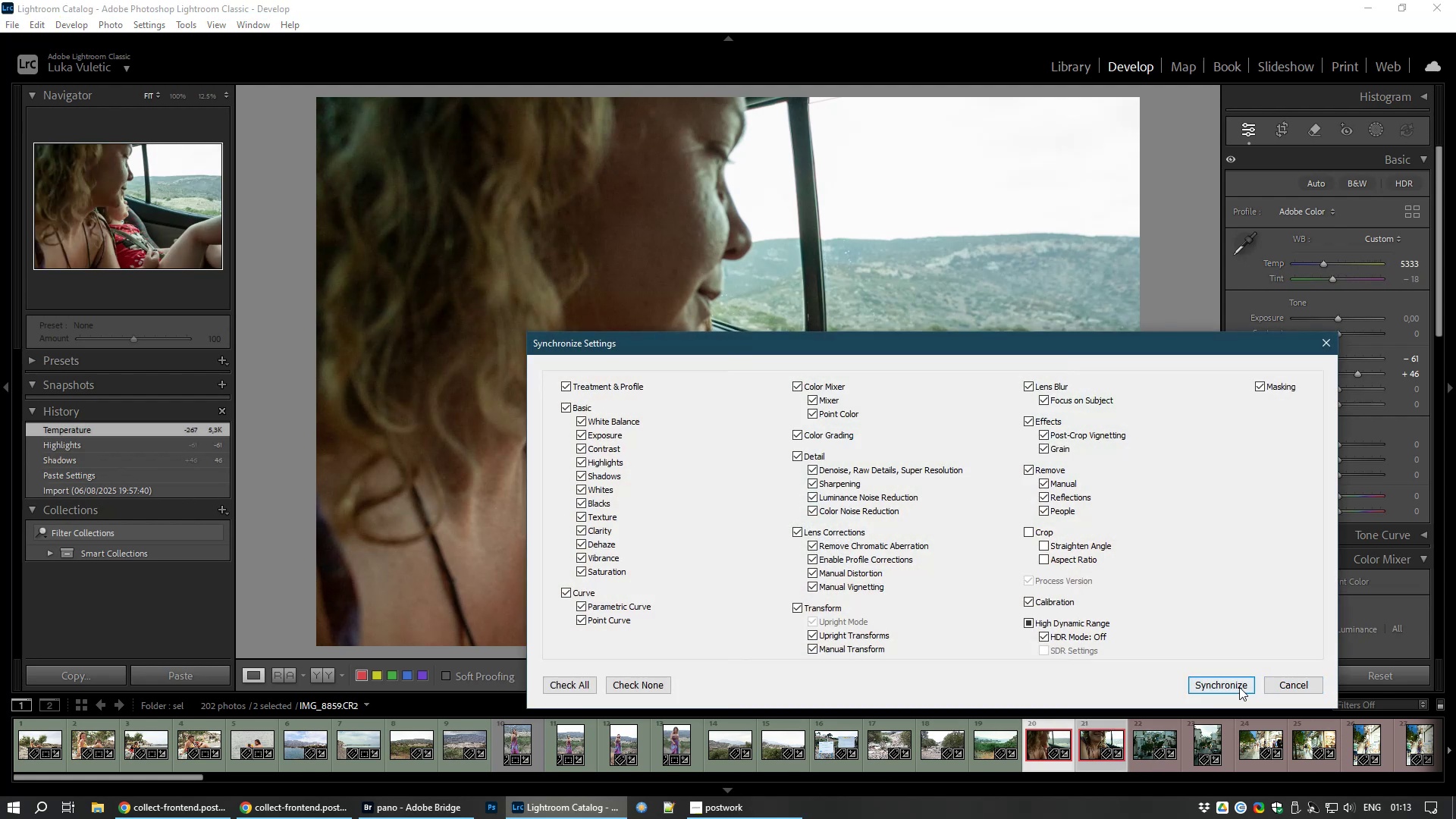 
left_click([1206, 683])
 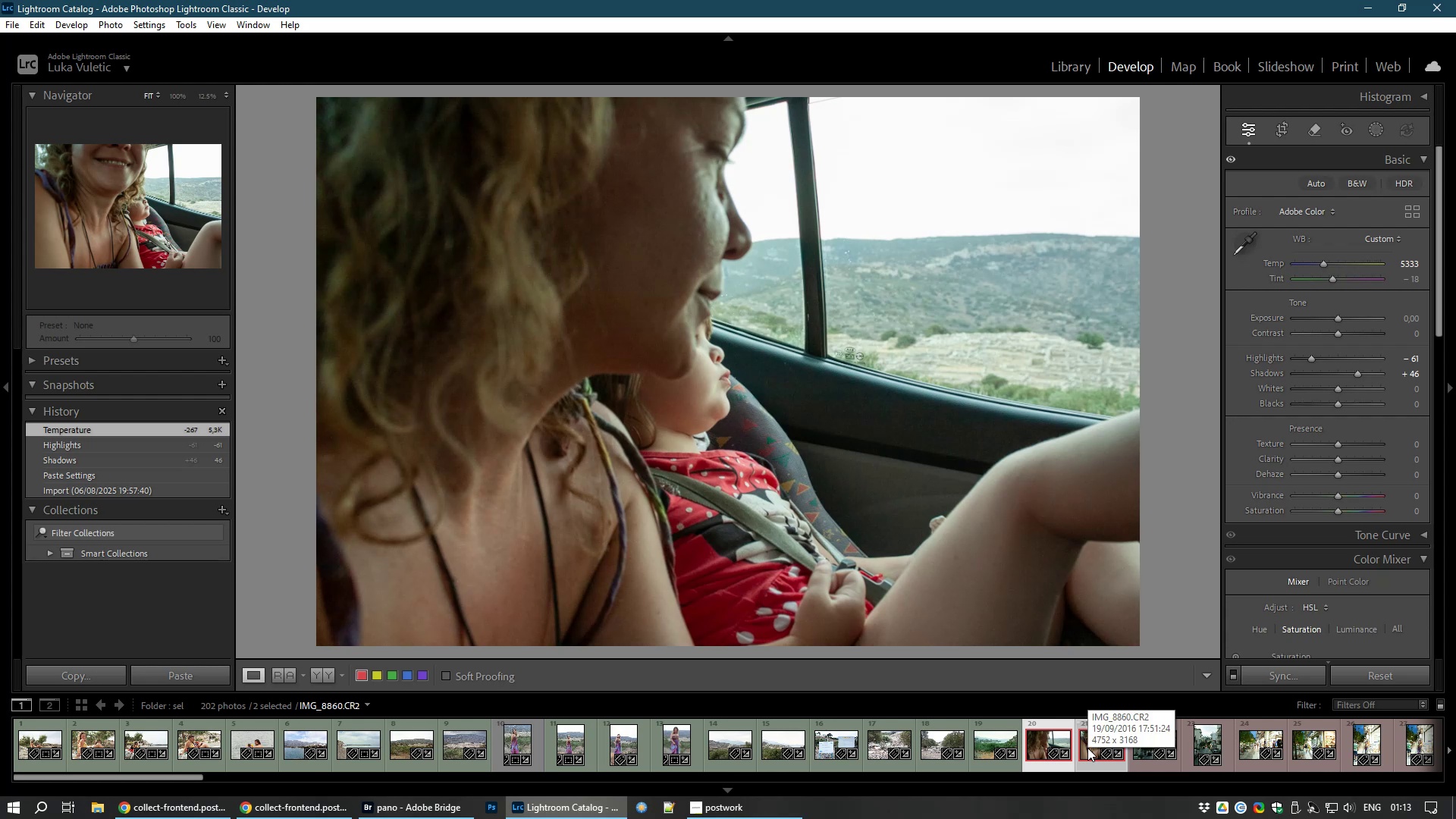 
wait(5.59)
 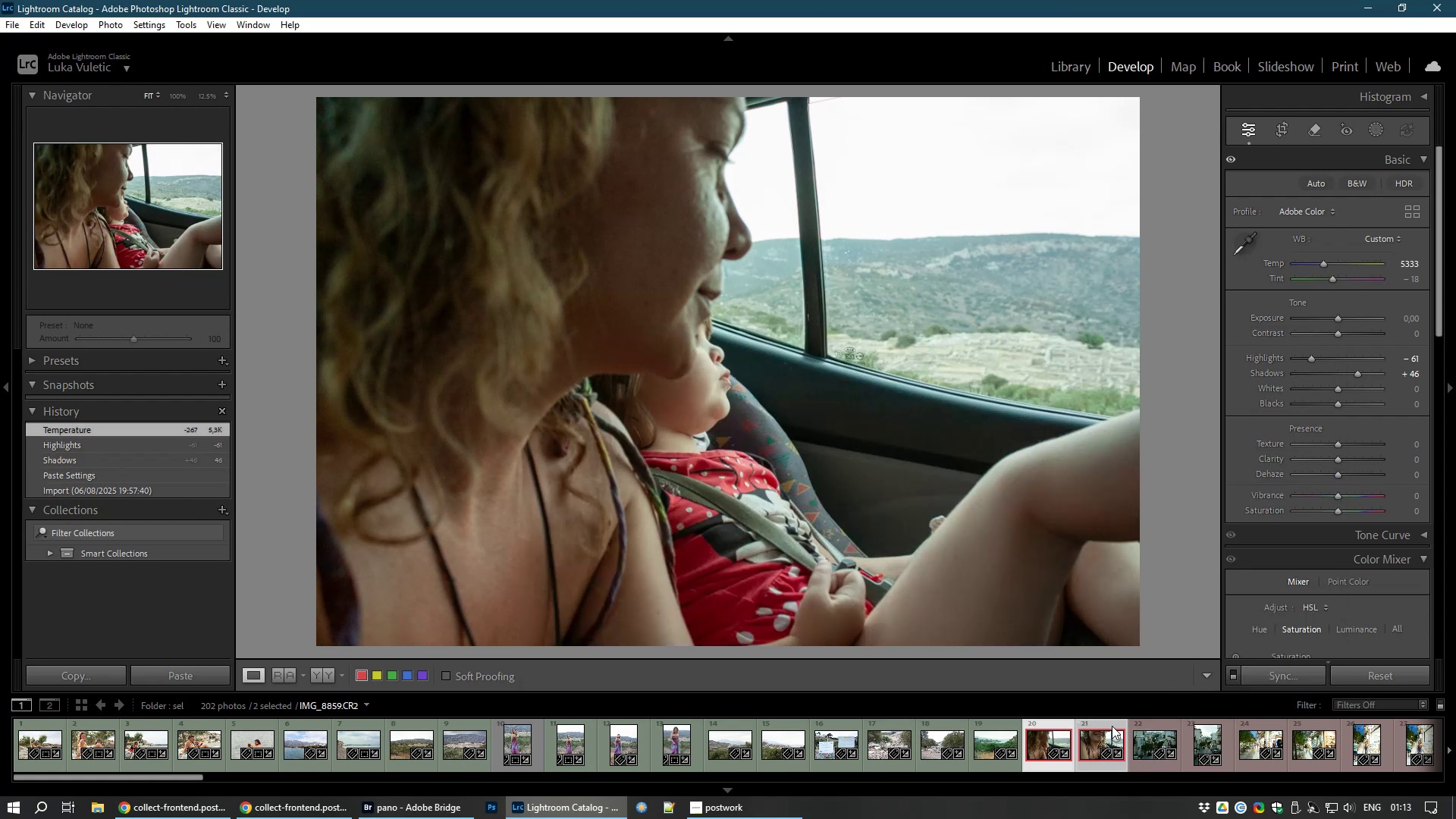 
type(98)
 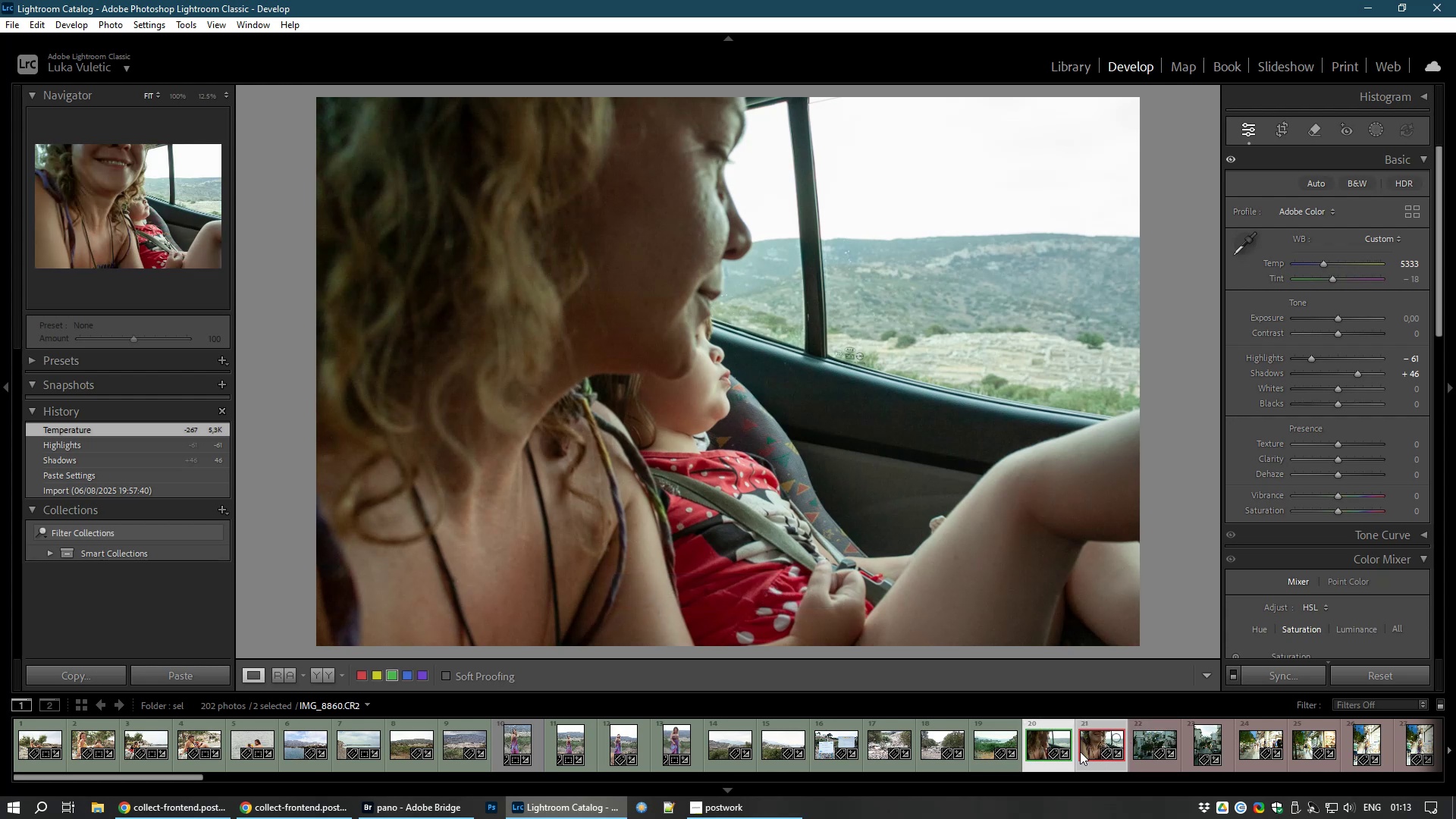 
left_click([1088, 752])
 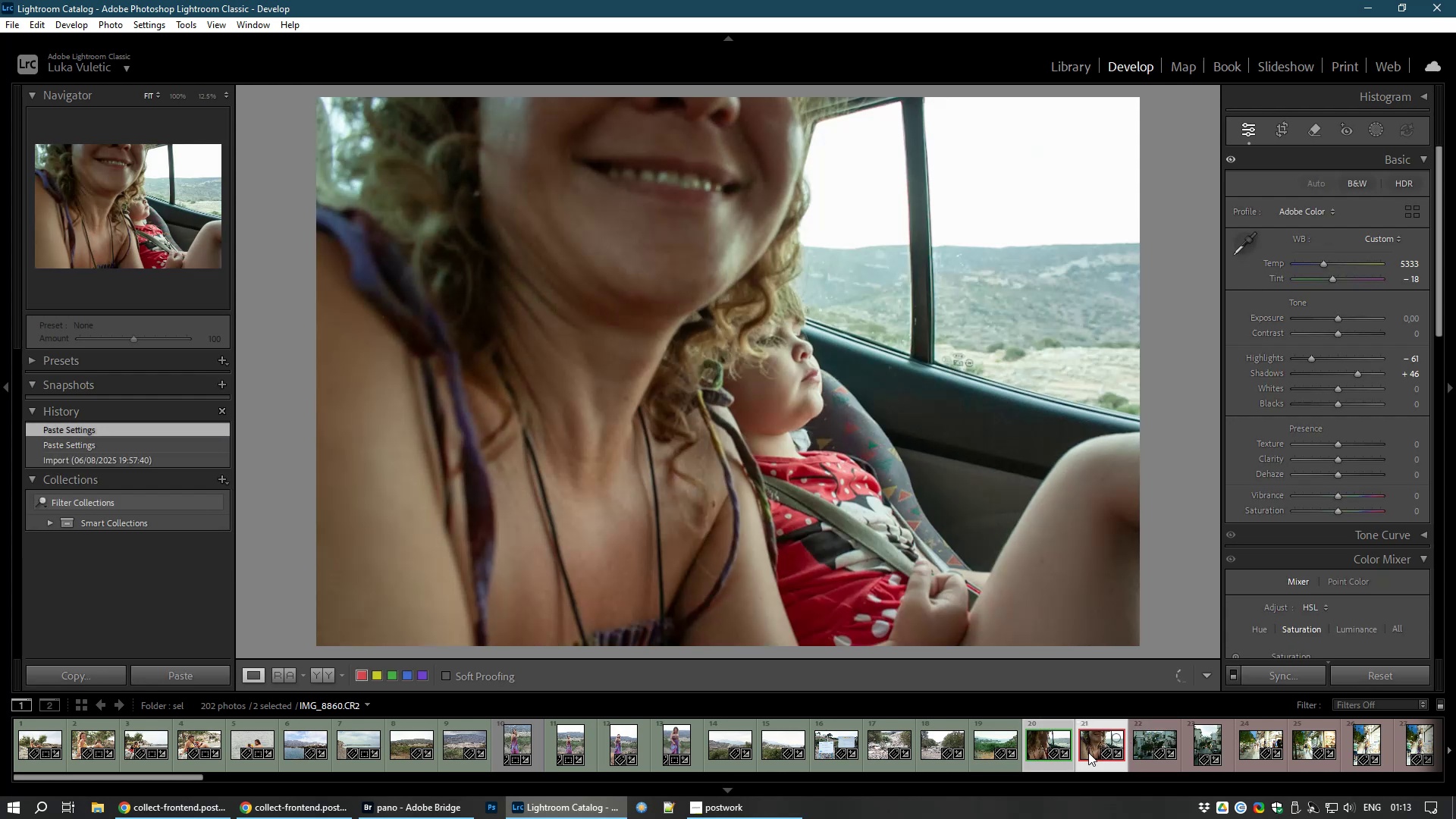 
key(8)
 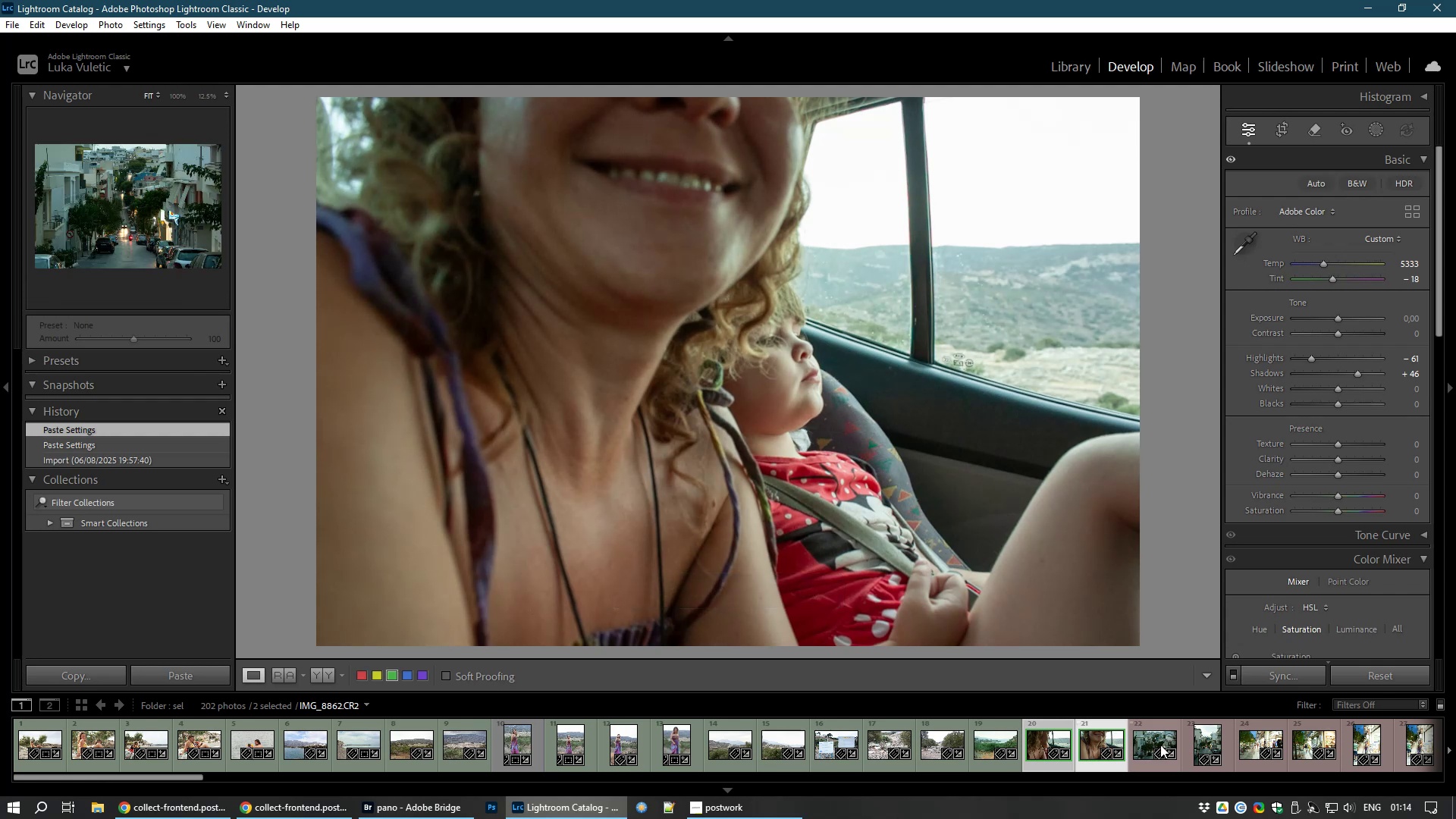 
left_click([1144, 741])
 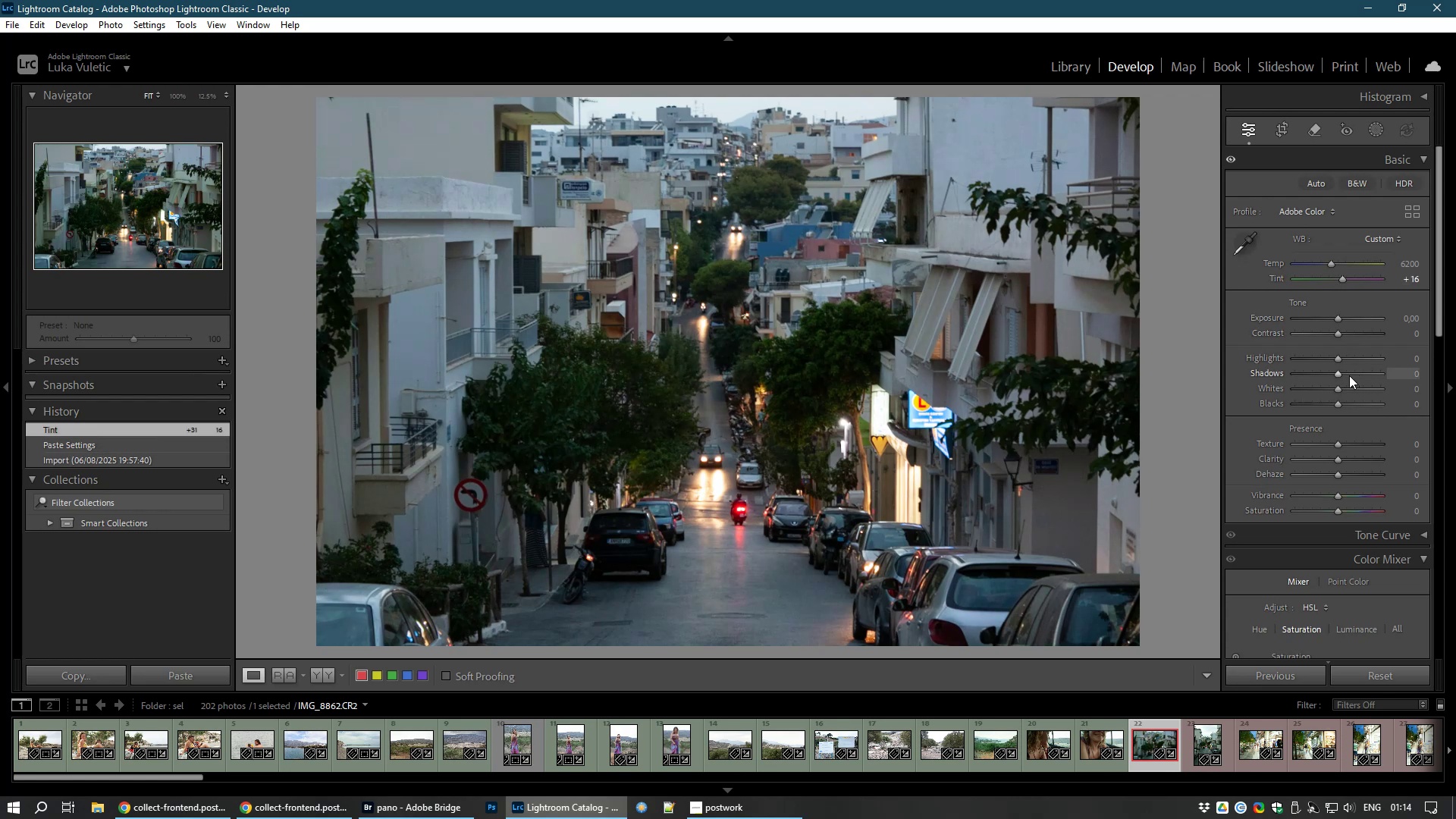 
wait(13.31)
 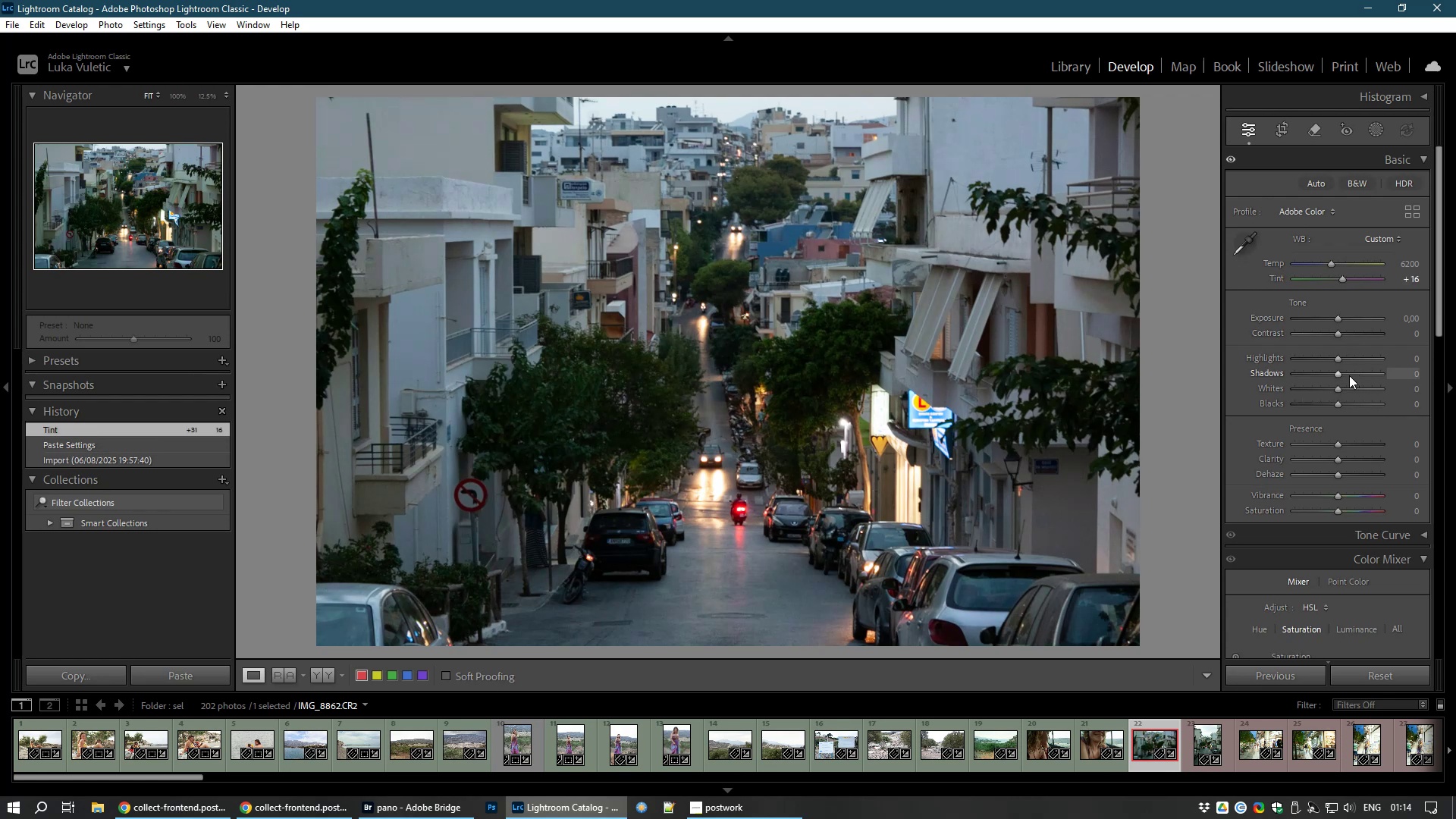 
left_click_drag(start_coordinate=[1337, 390], to_coordinate=[1354, 391])
 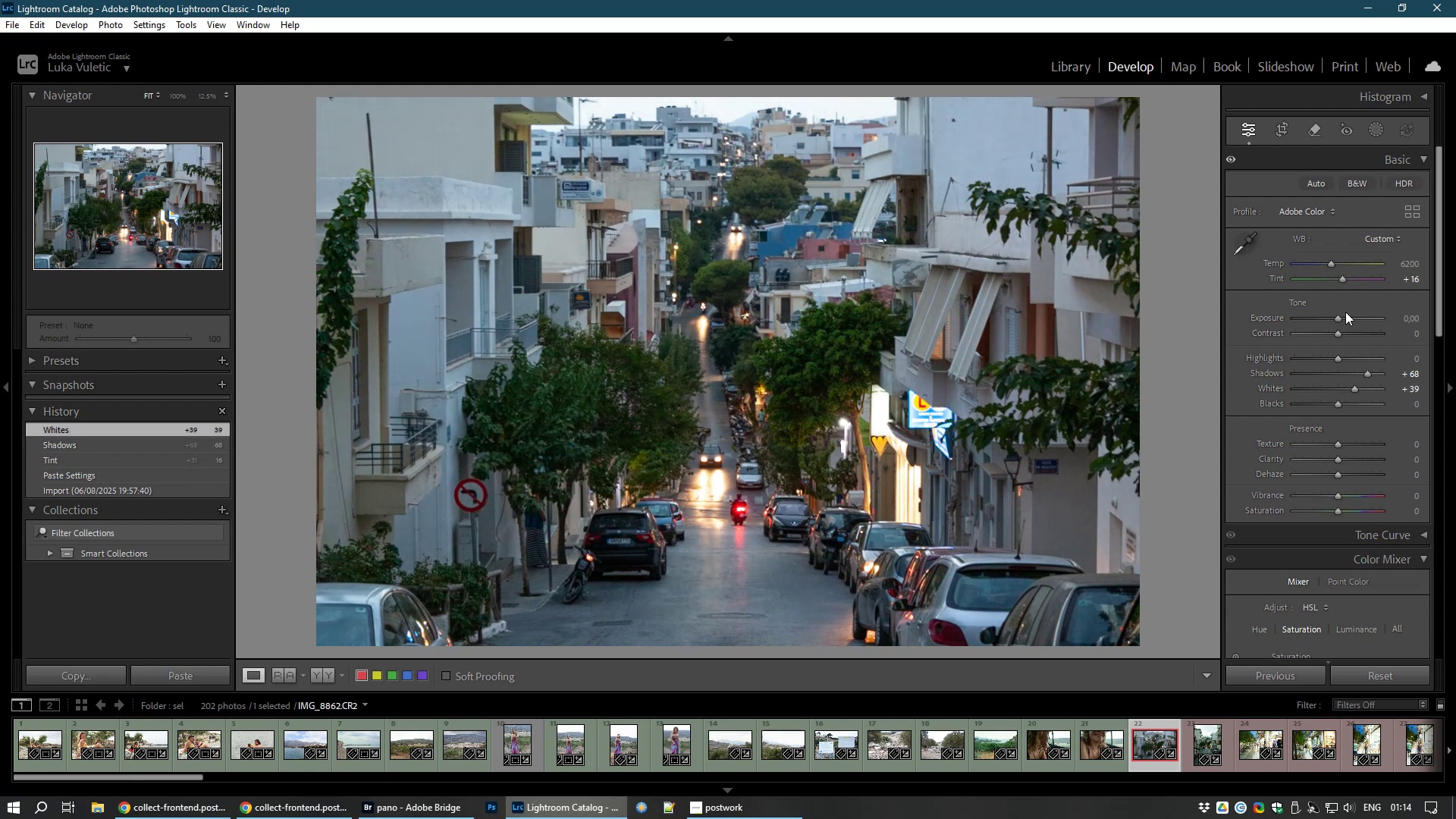 
left_click_drag(start_coordinate=[1336, 318], to_coordinate=[1341, 318])
 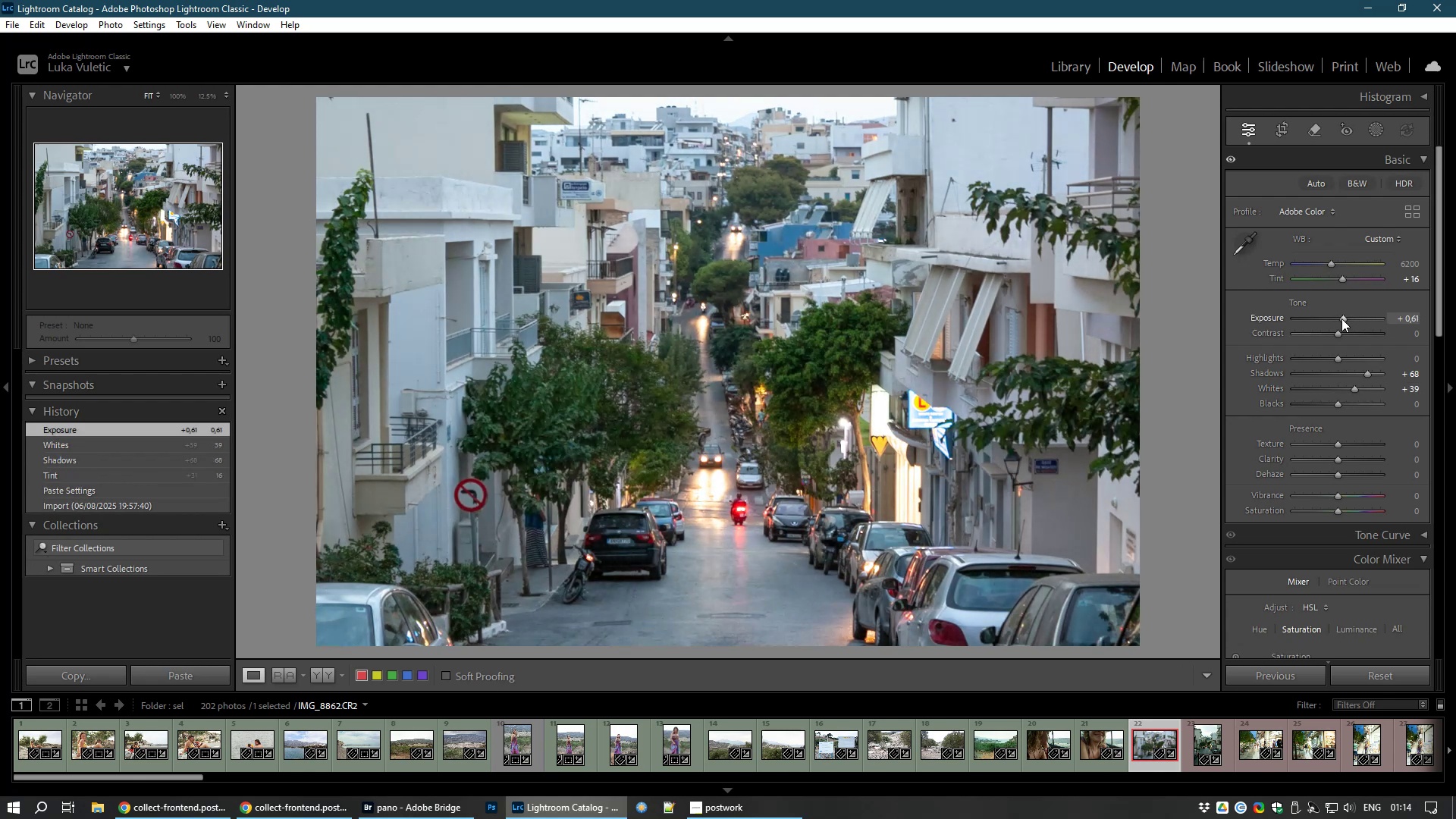 
right_click([1341, 318])
 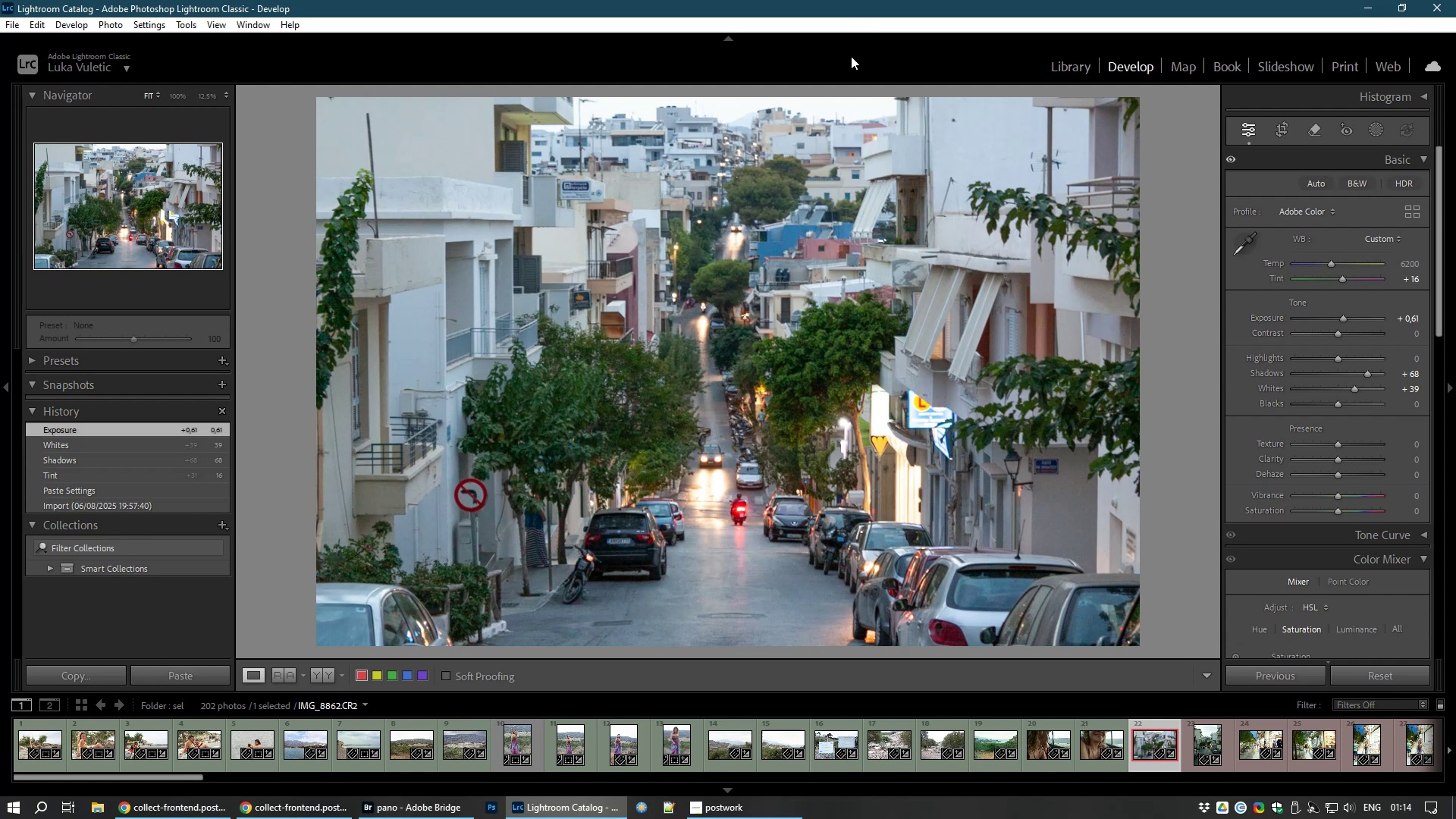 
left_click([855, 24])
 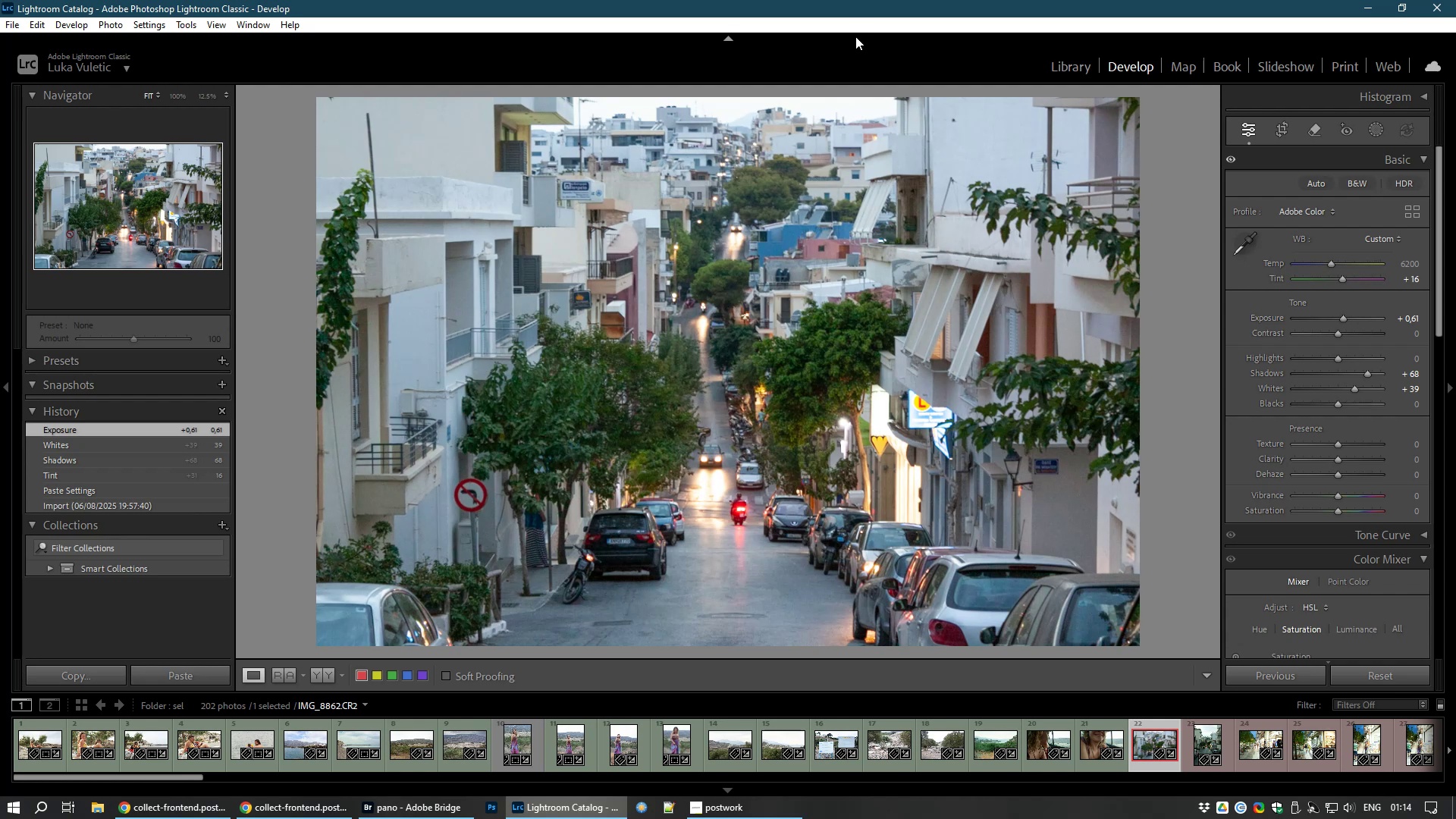 
key(8)
 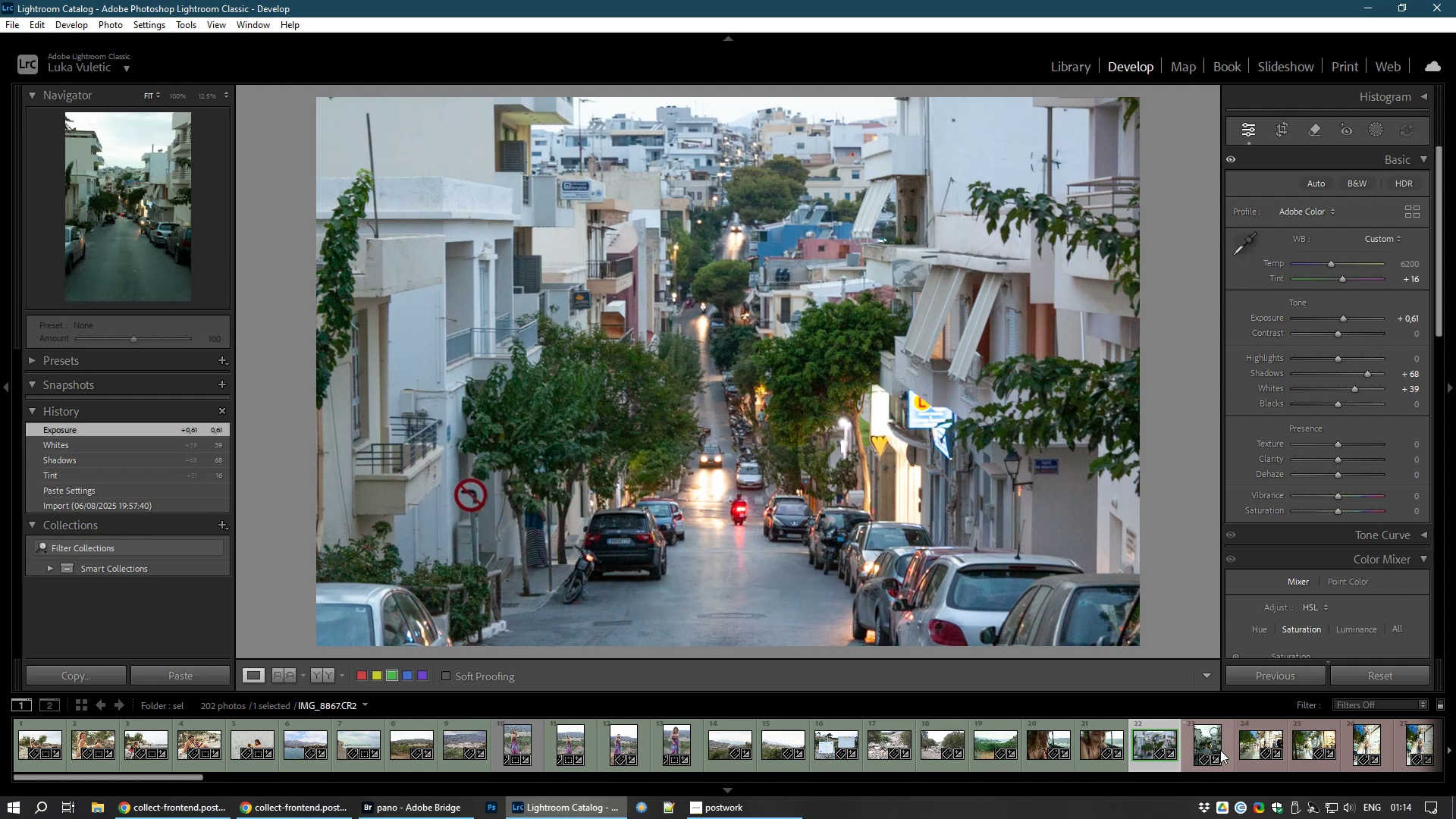 
left_click([1196, 745])
 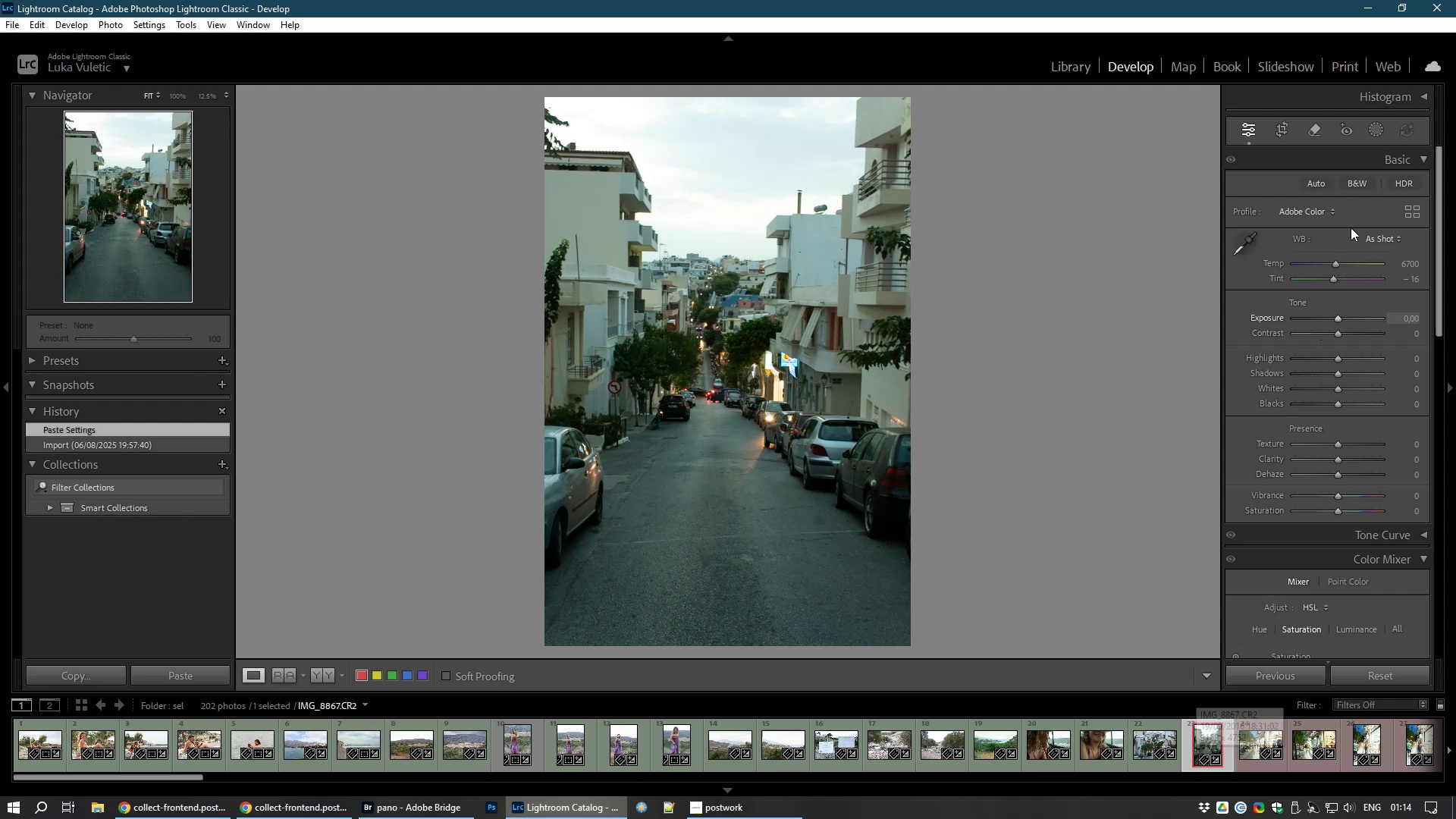 
left_click_drag(start_coordinate=[1333, 274], to_coordinate=[1344, 278])
 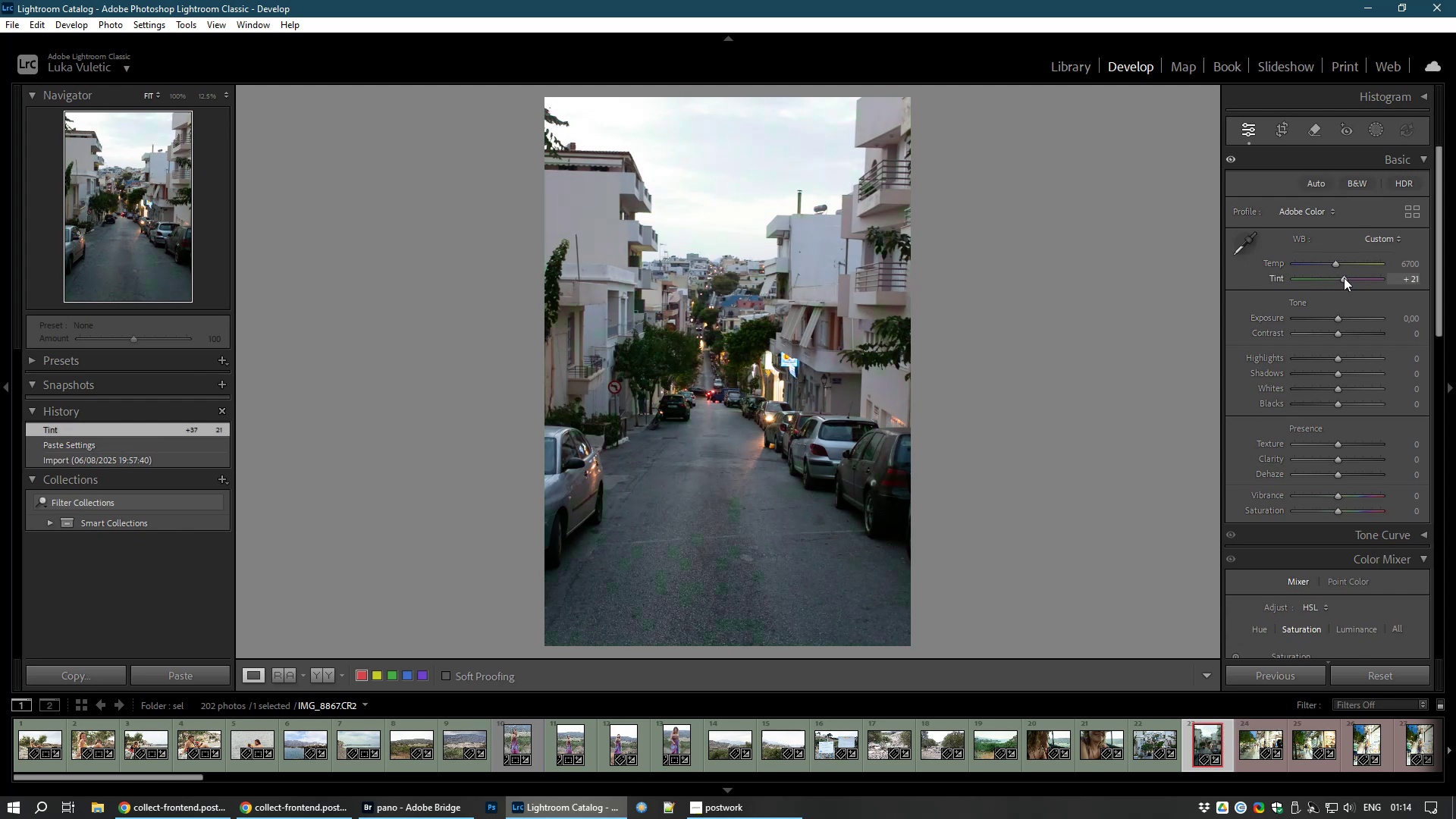 
right_click([1344, 278])
 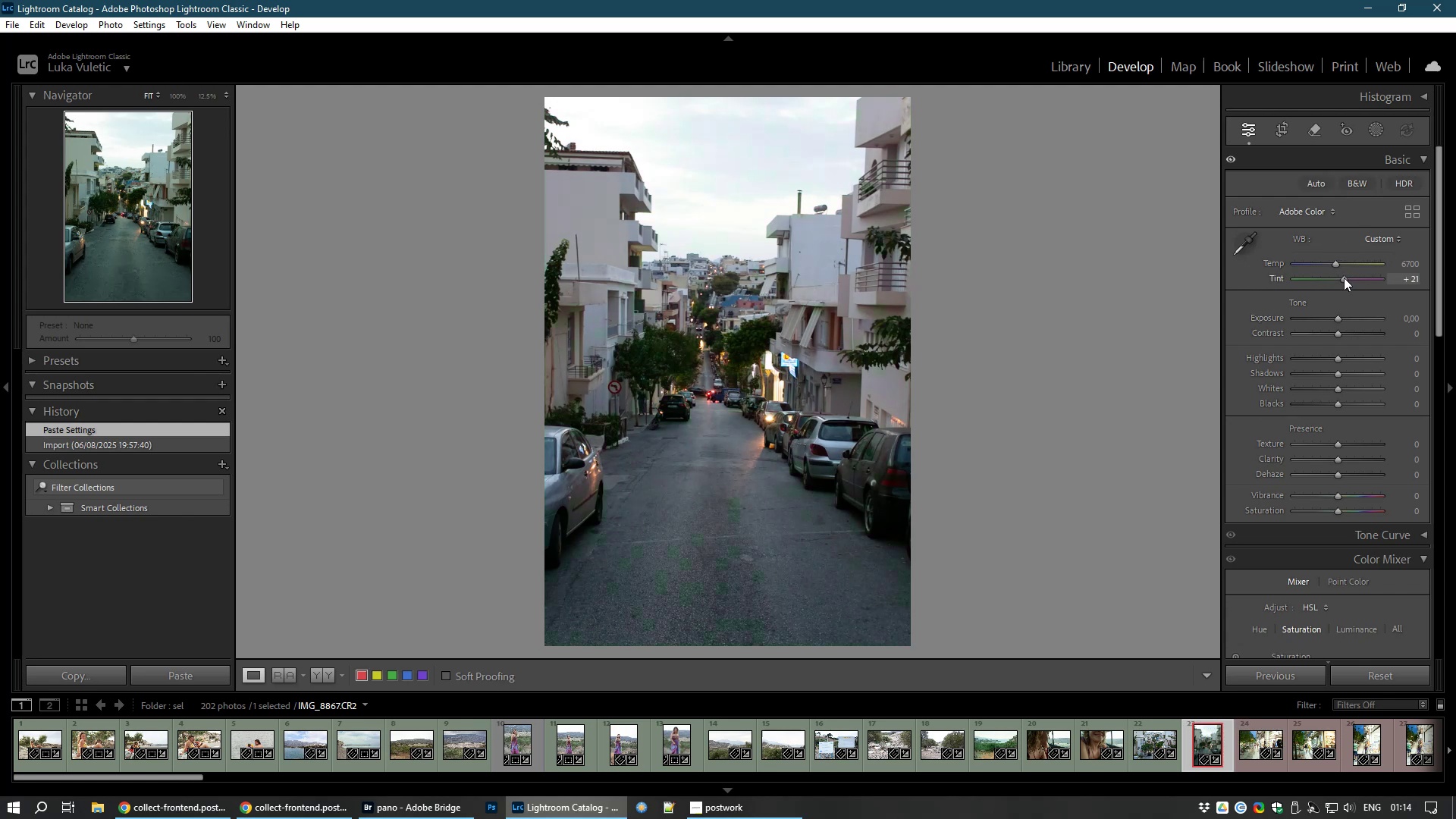 
left_click([1344, 278])
 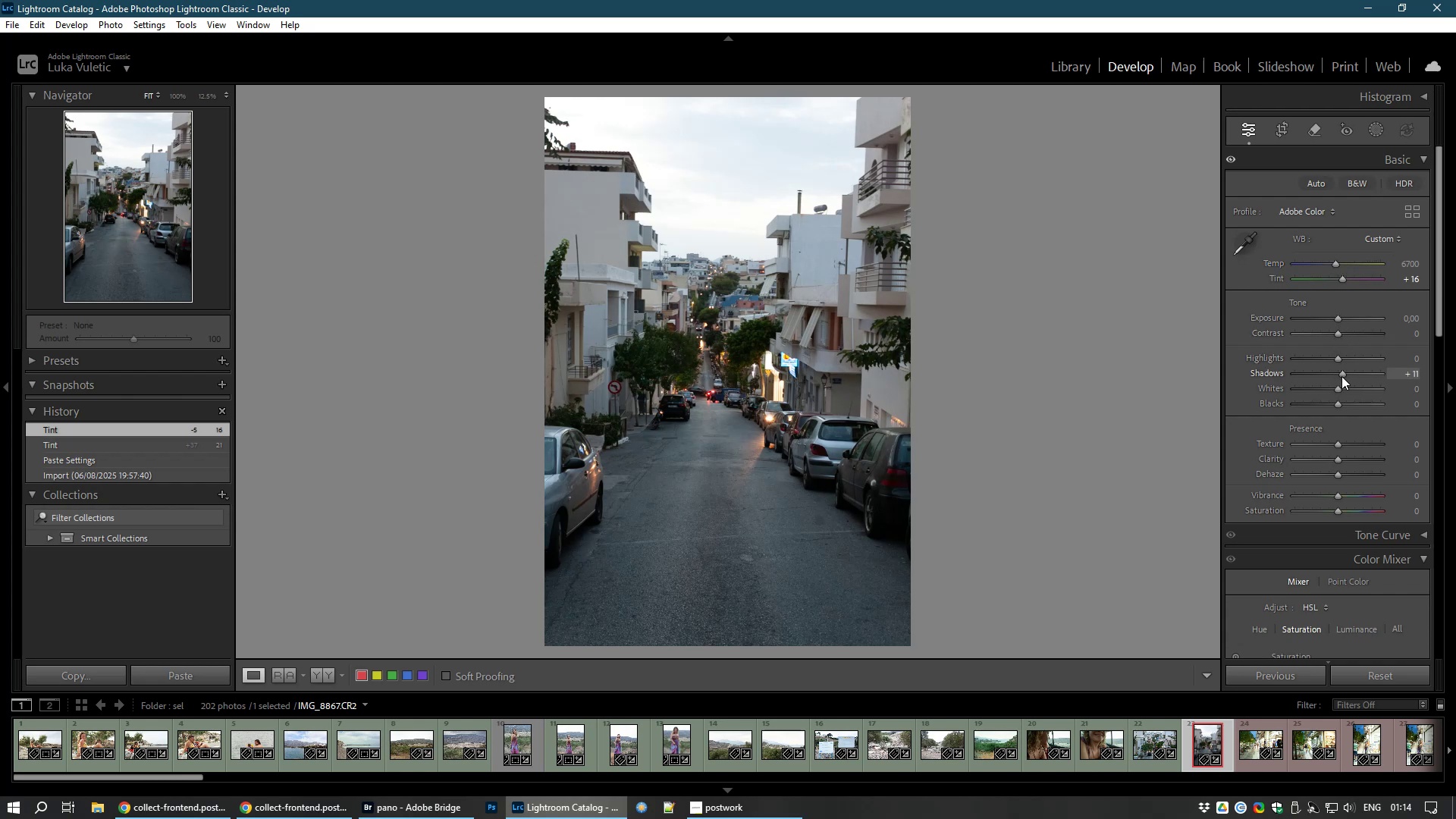 
wait(11.23)
 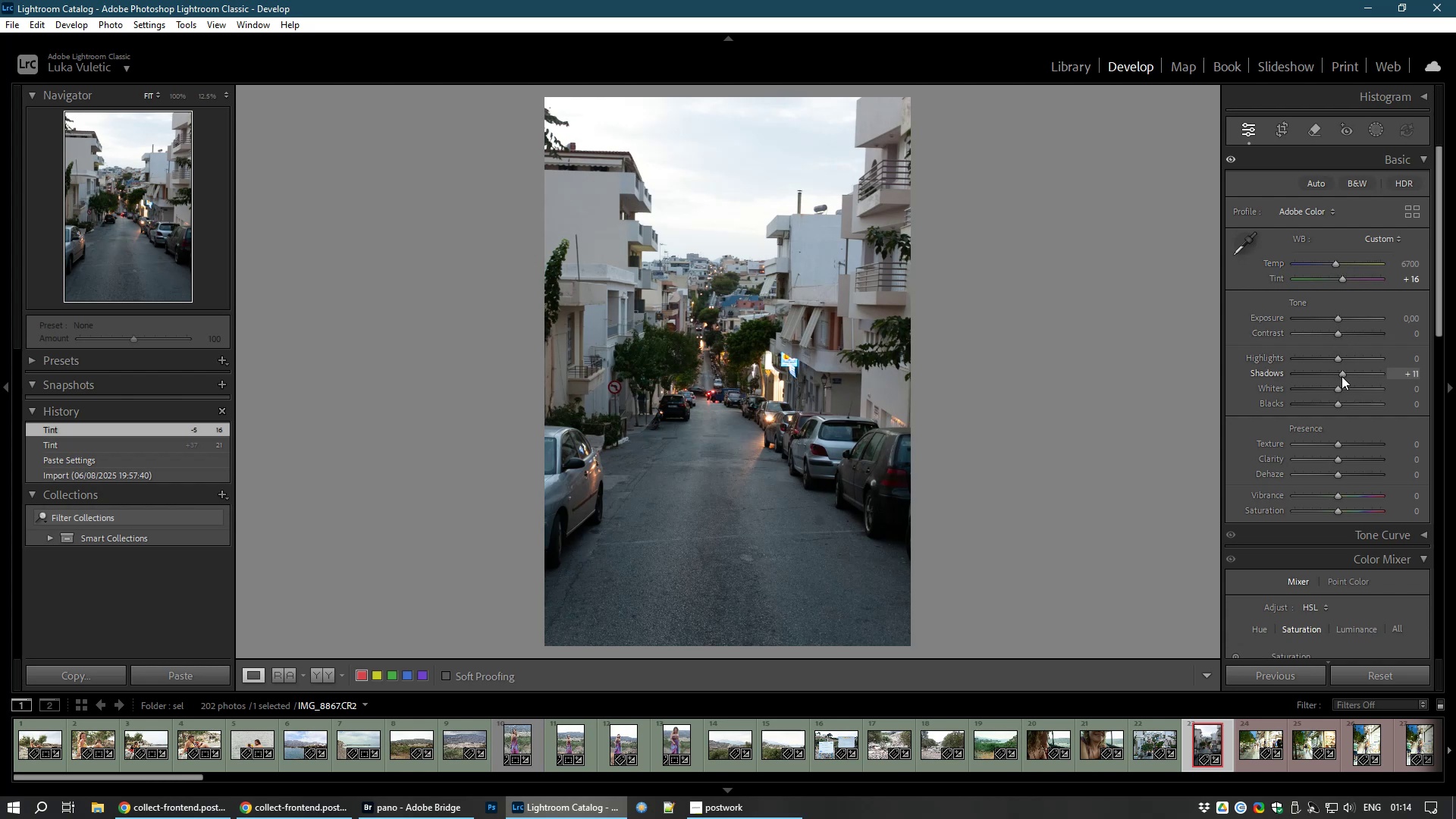 
right_click([1352, 378])
 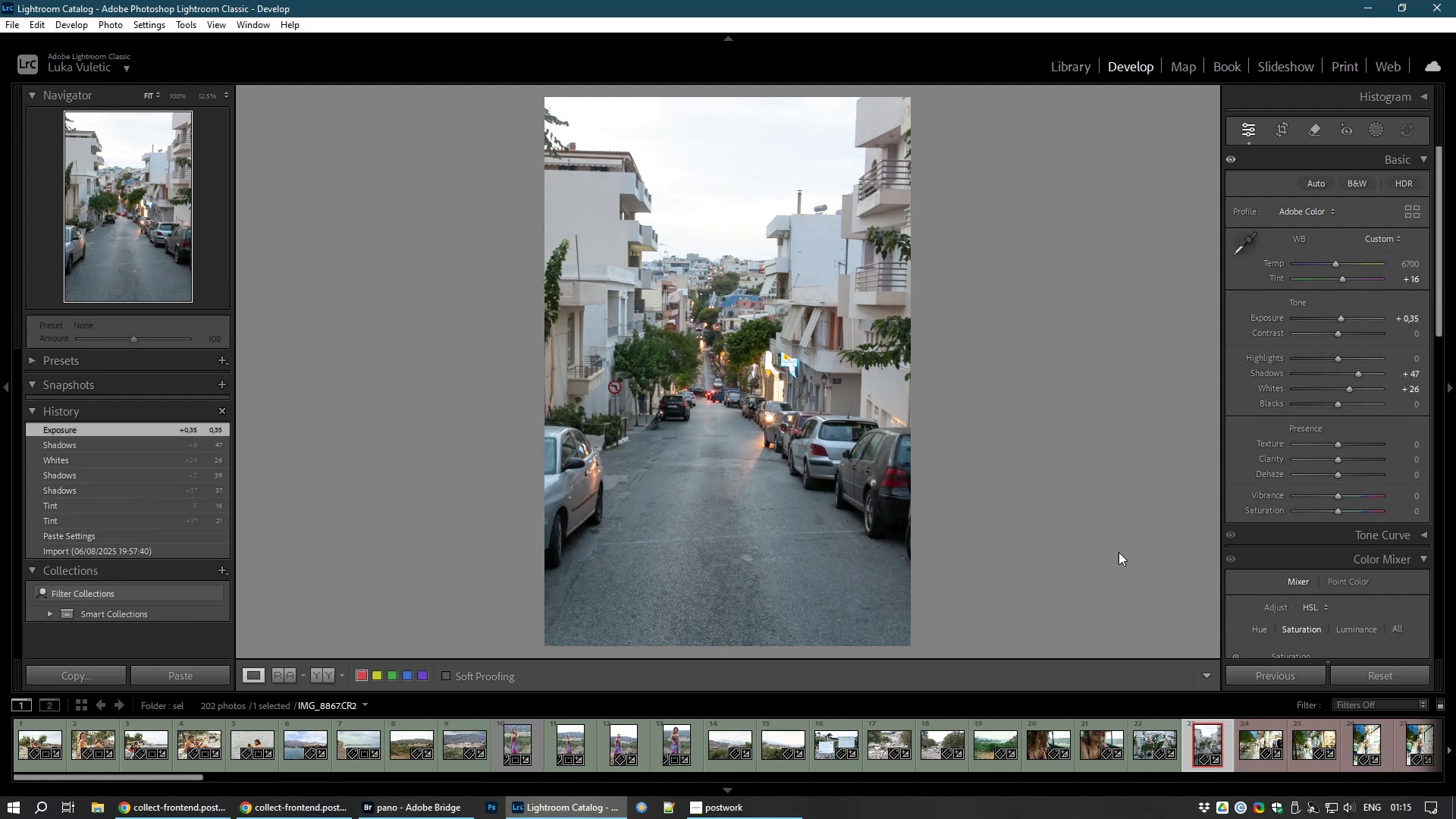 
wait(14.19)
 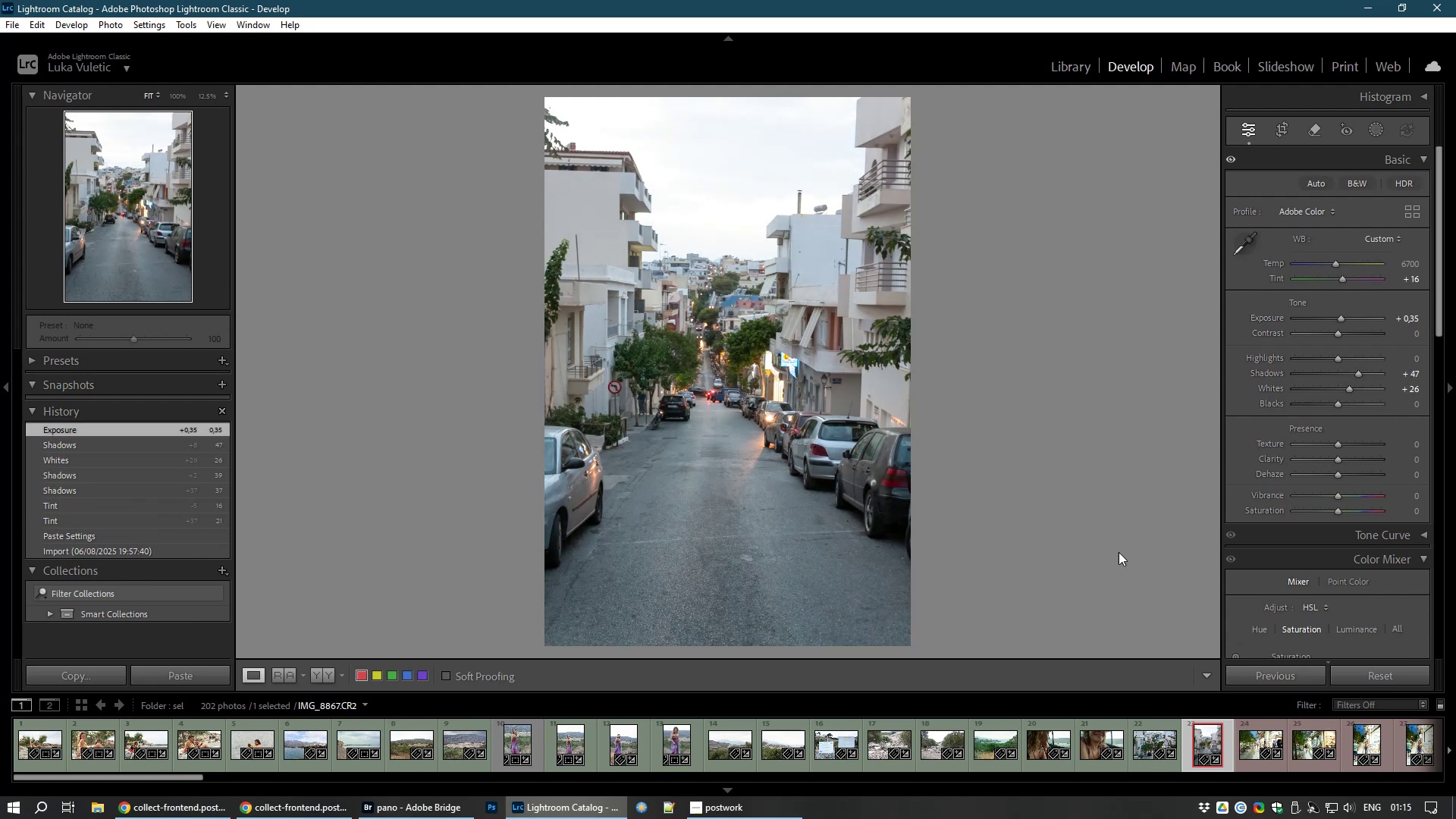 
key(7)
 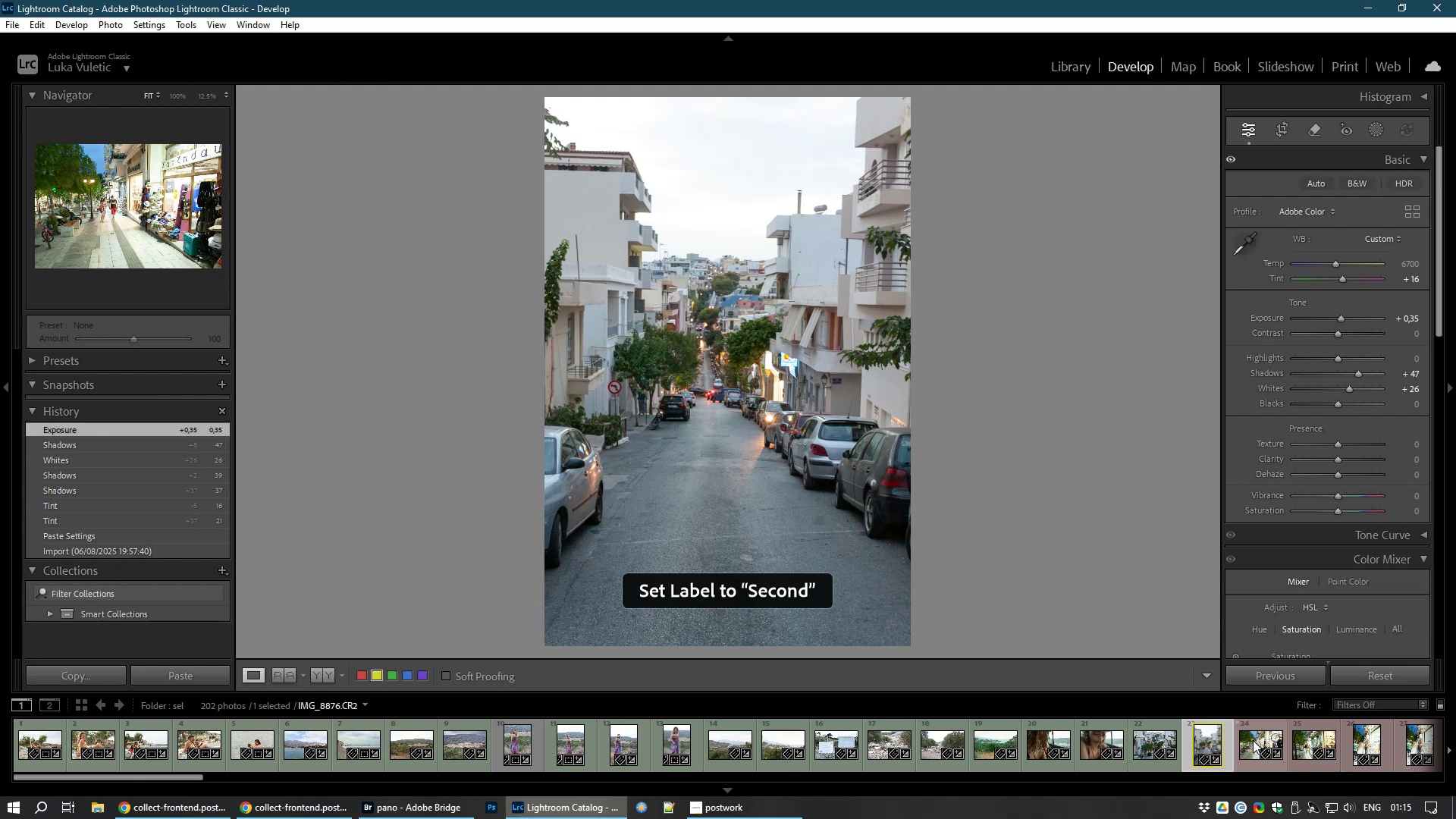 
hold_key(key=8, duration=0.34)
 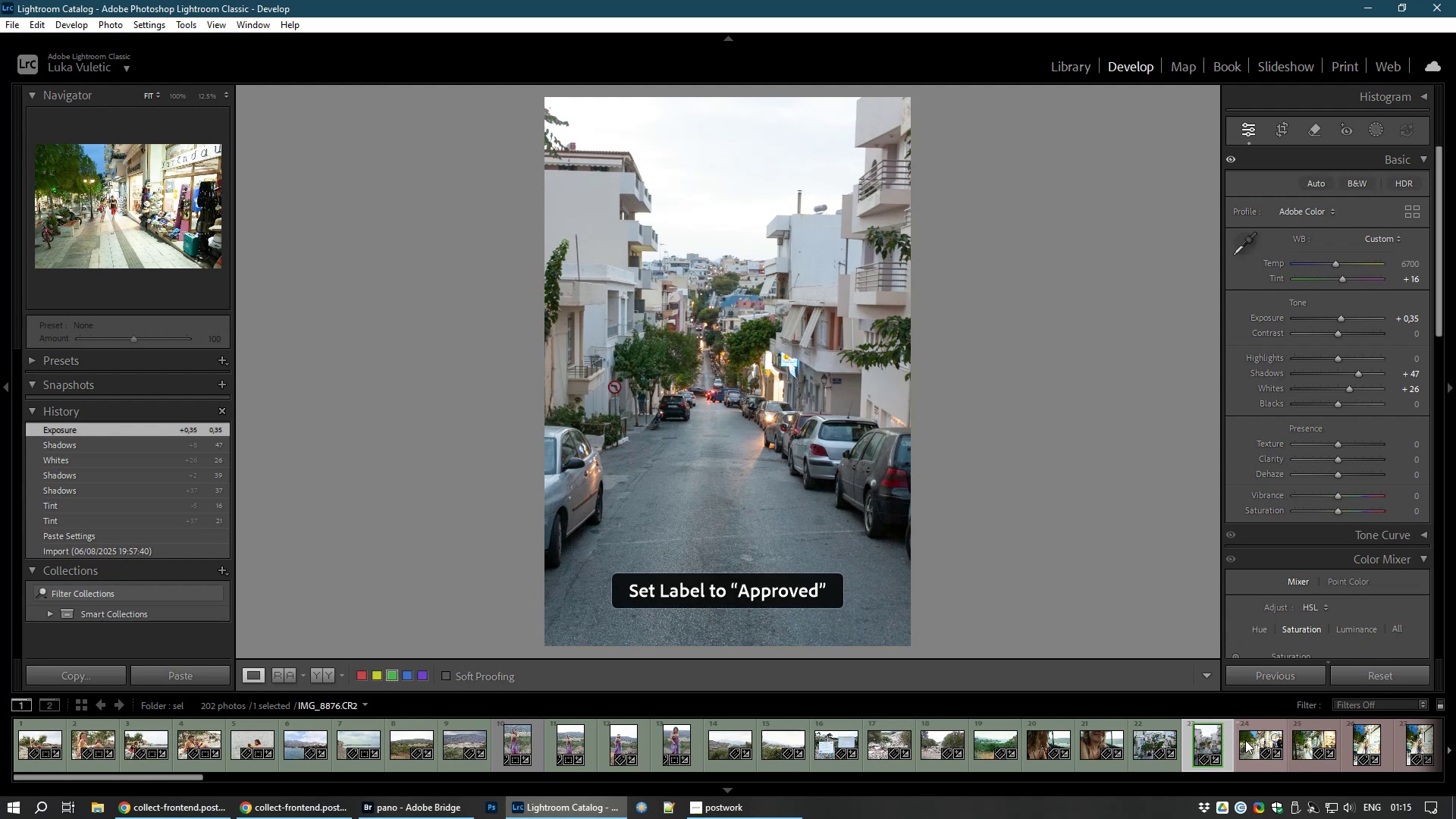 
left_click([1245, 740])
 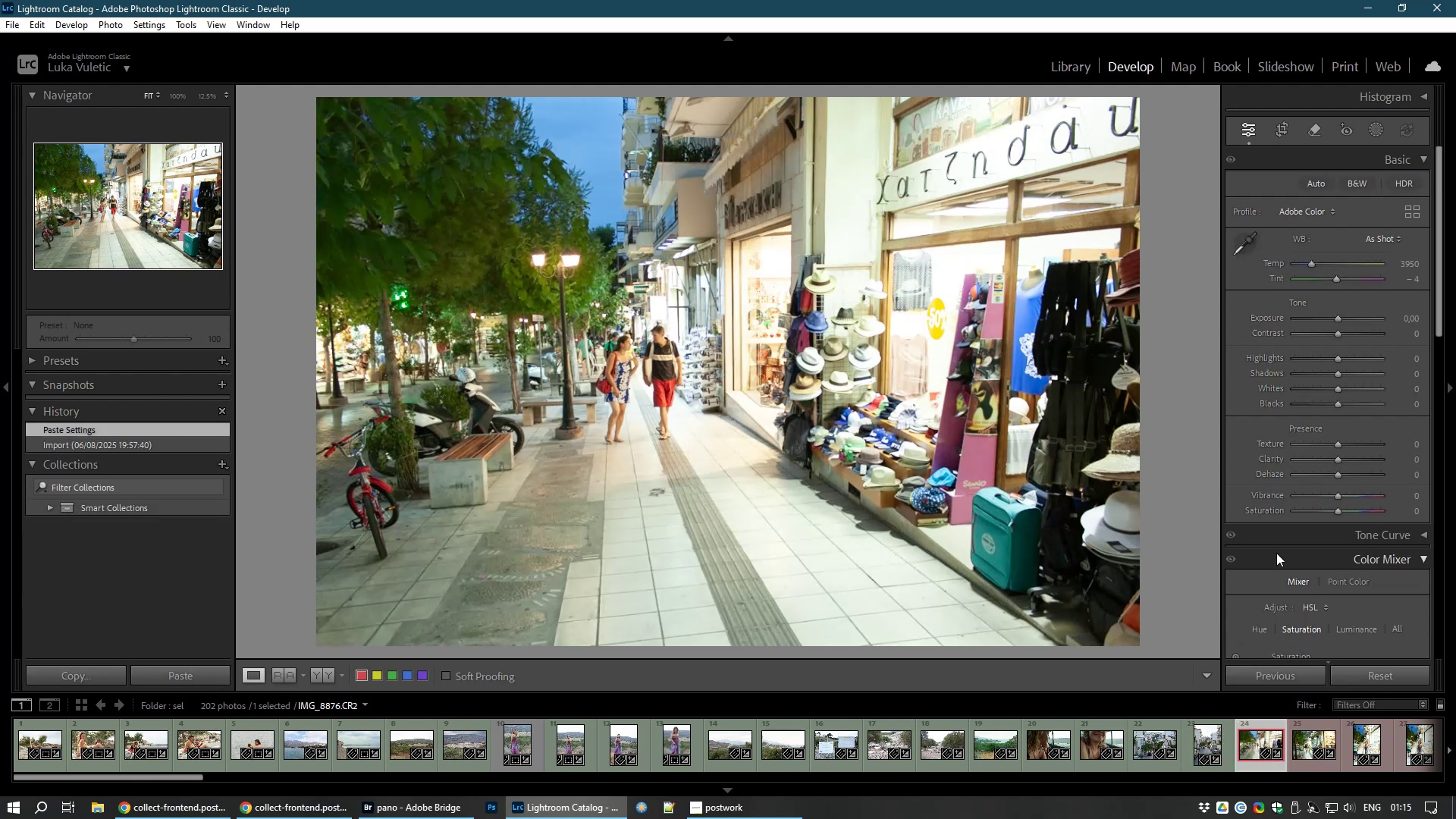 
wait(8.12)
 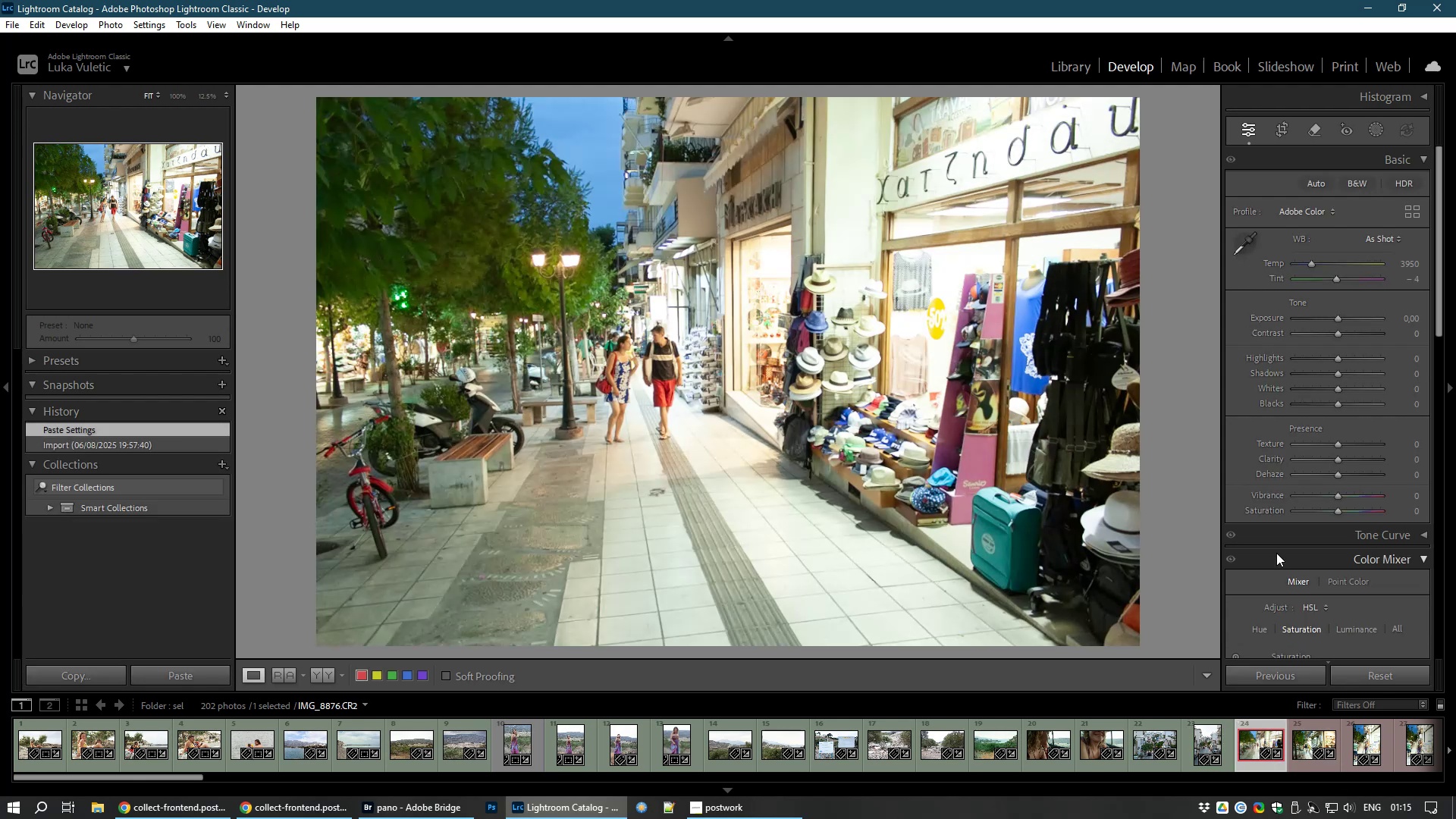 
left_click([1407, 178])
 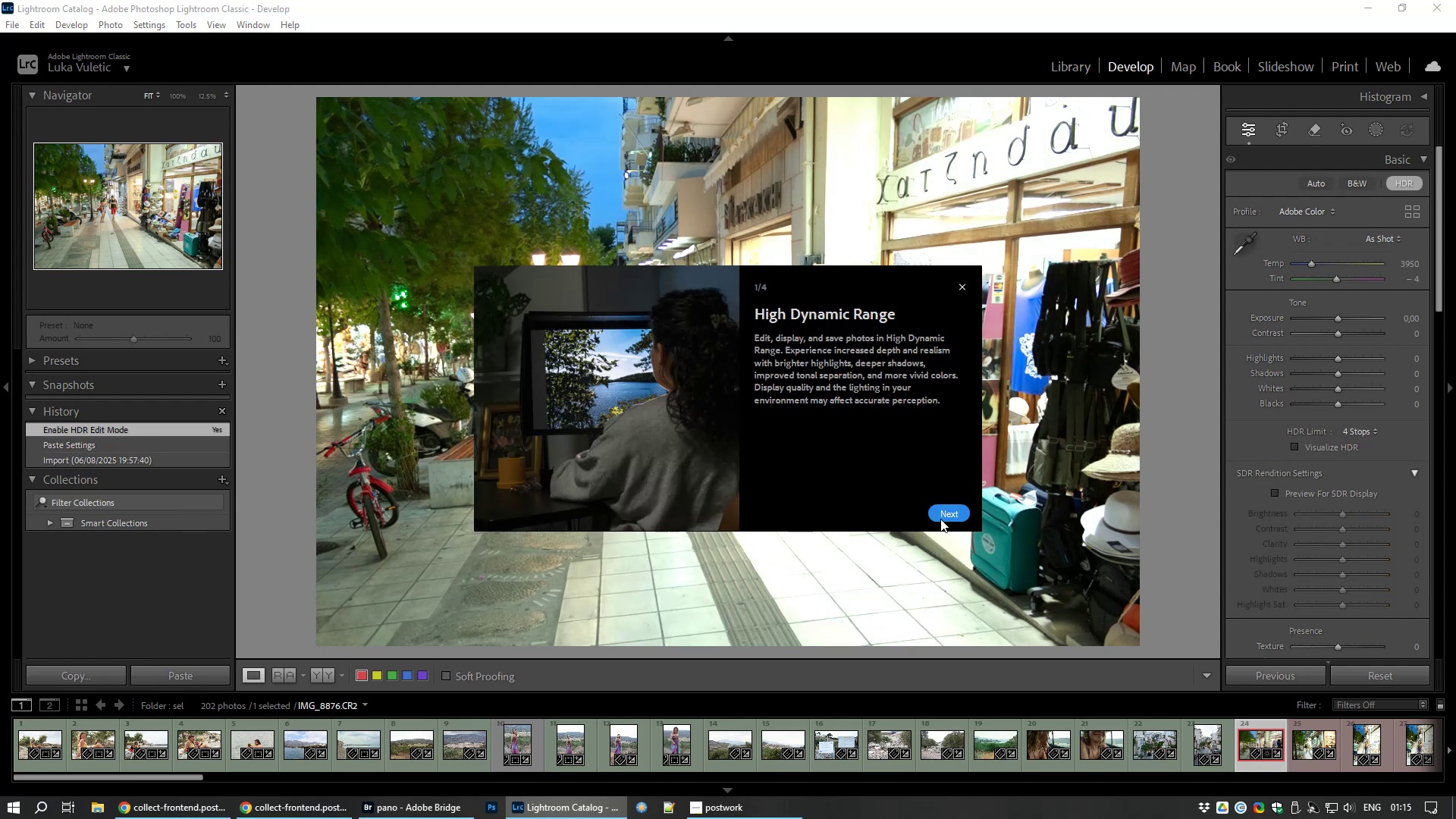 
left_click([944, 517])
 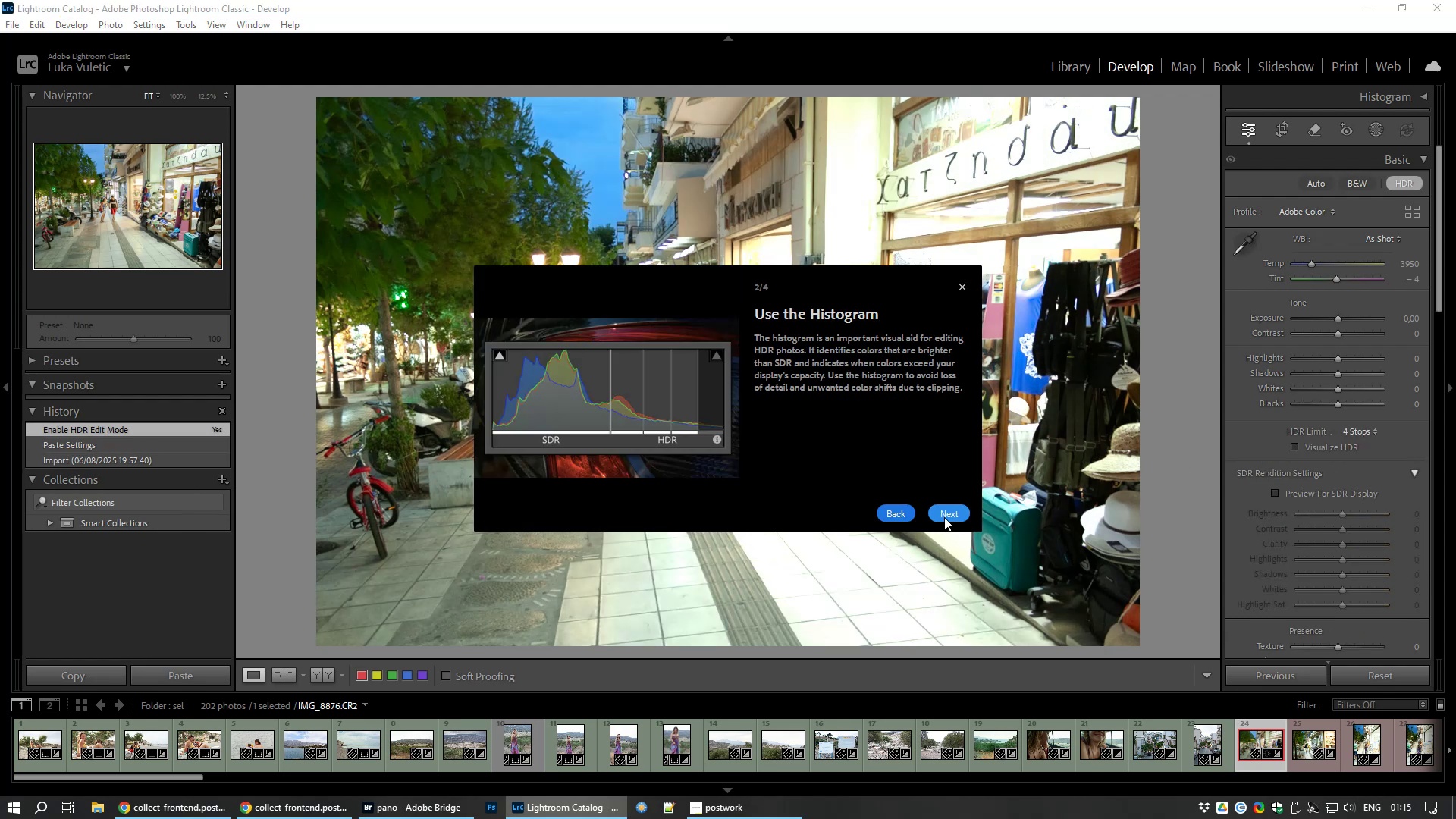 
left_click([944, 517])
 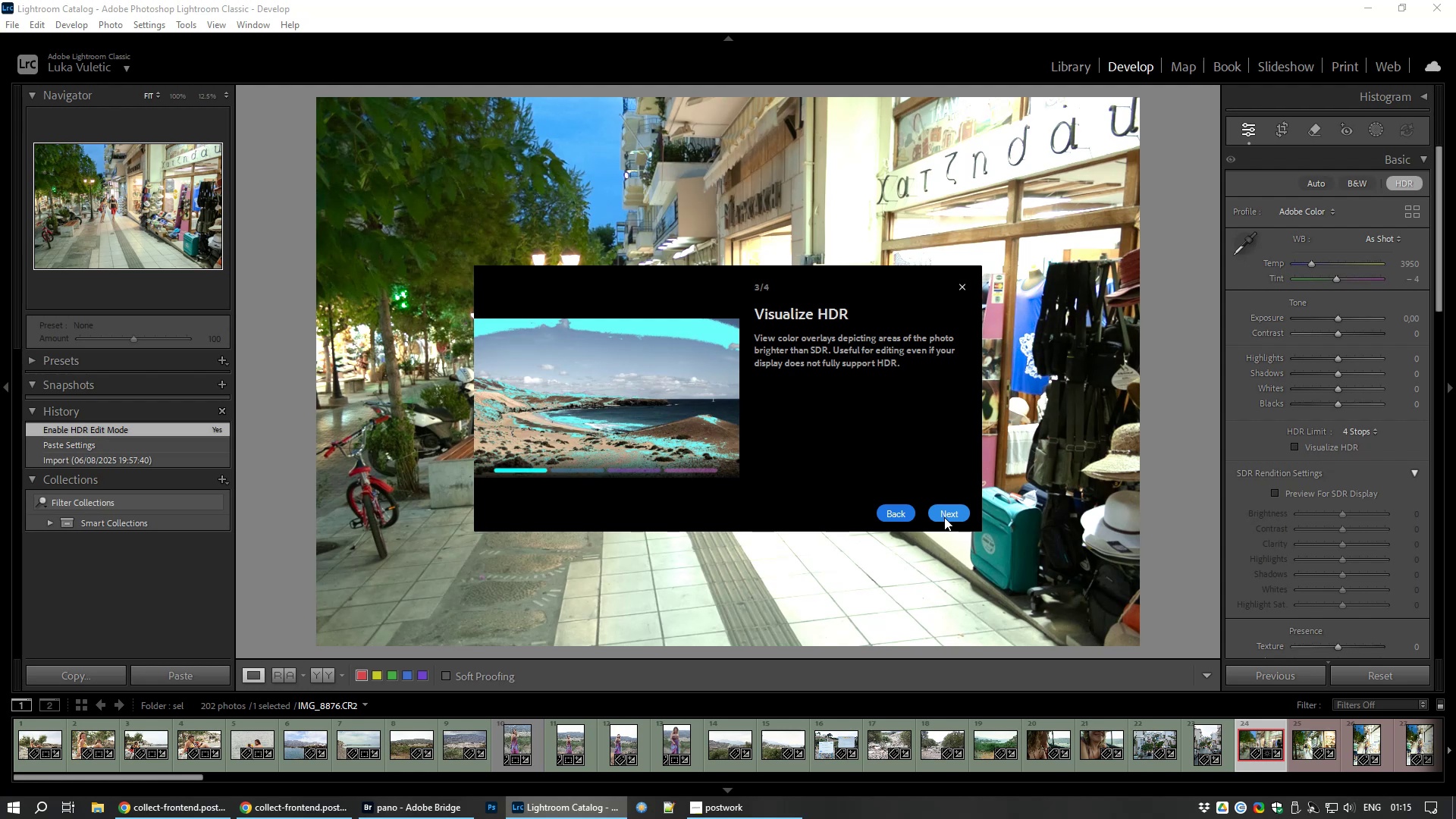 
right_click([944, 517])
 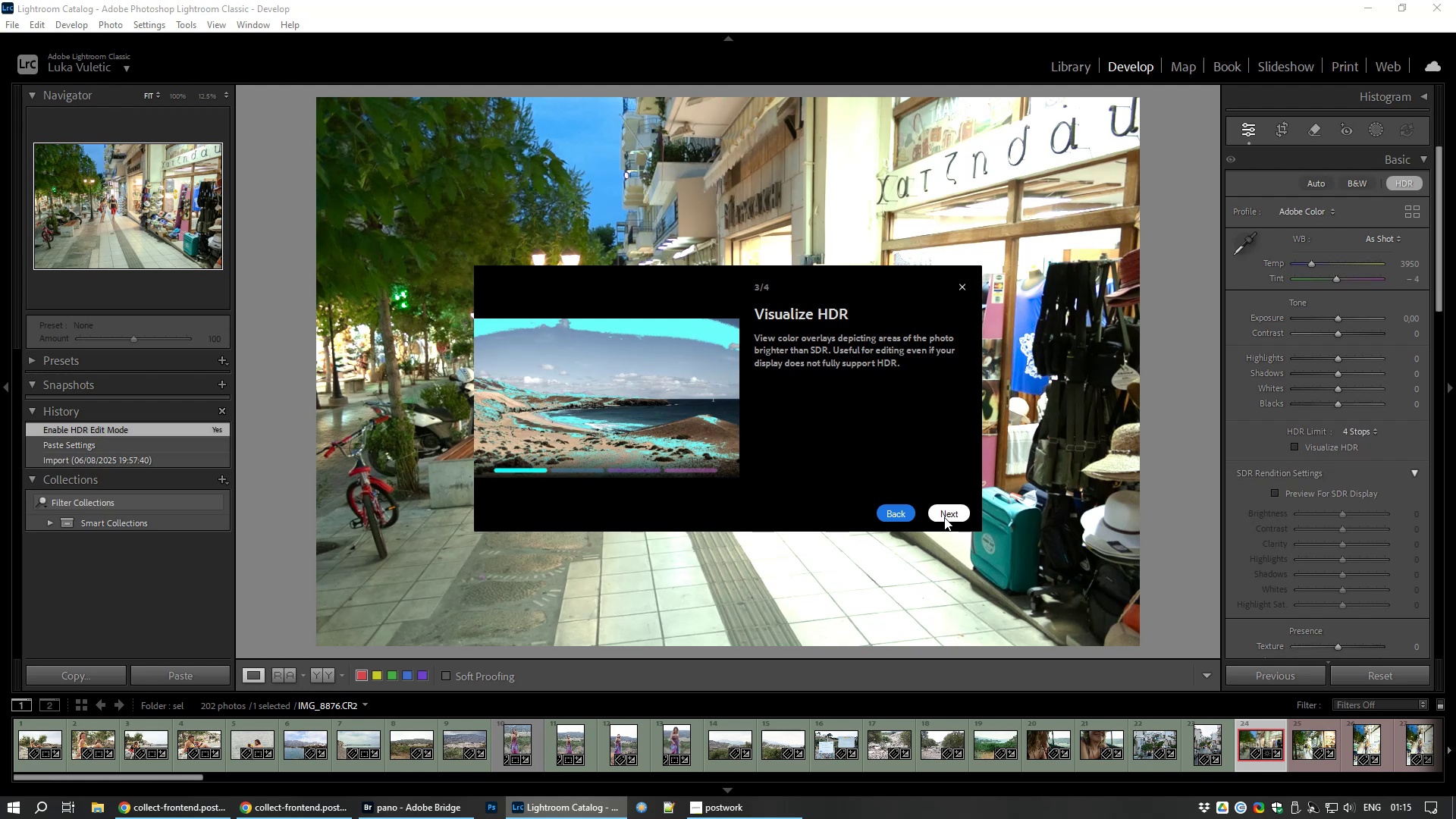 
left_click([944, 517])
 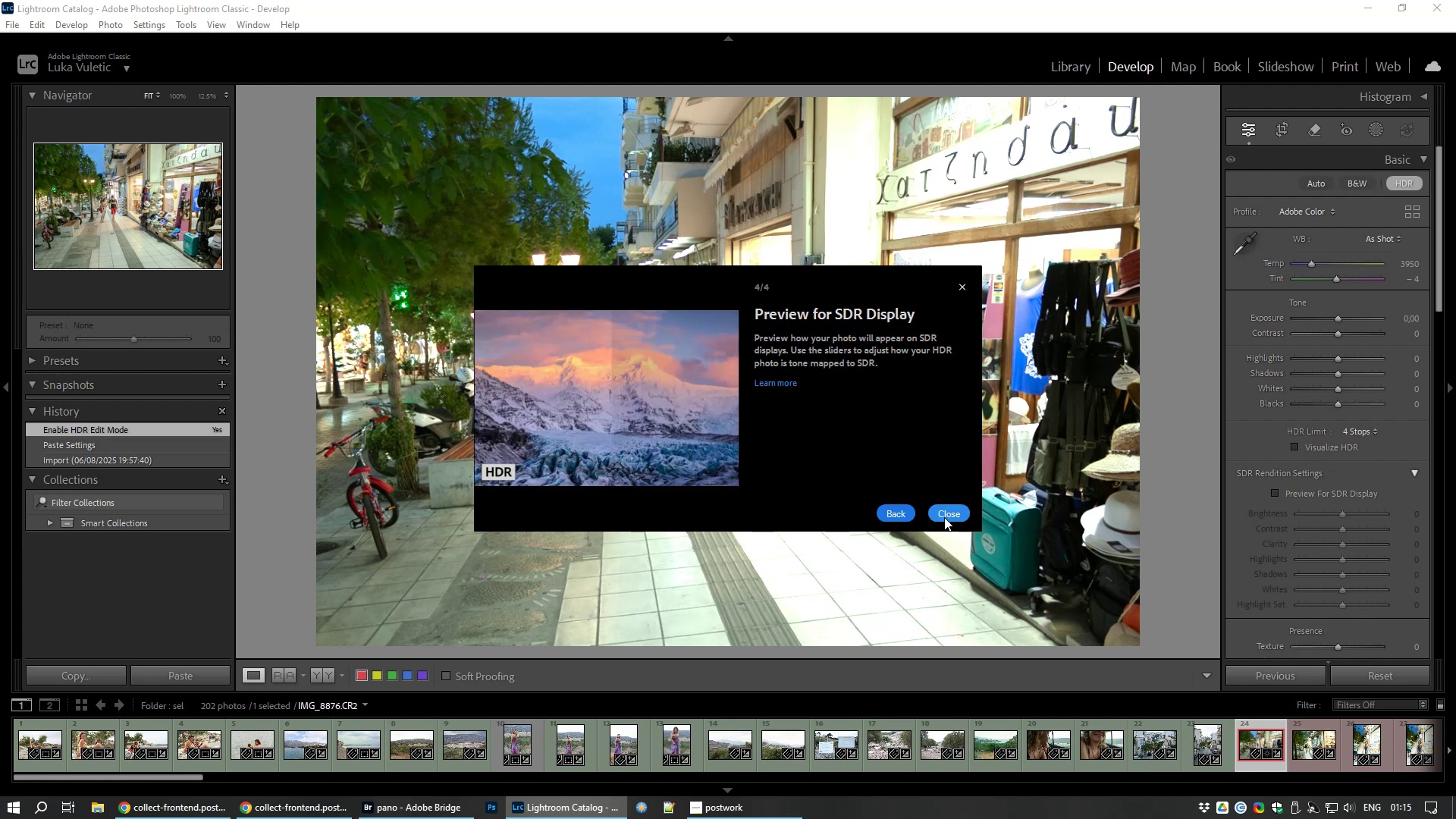 
left_click([944, 517])
 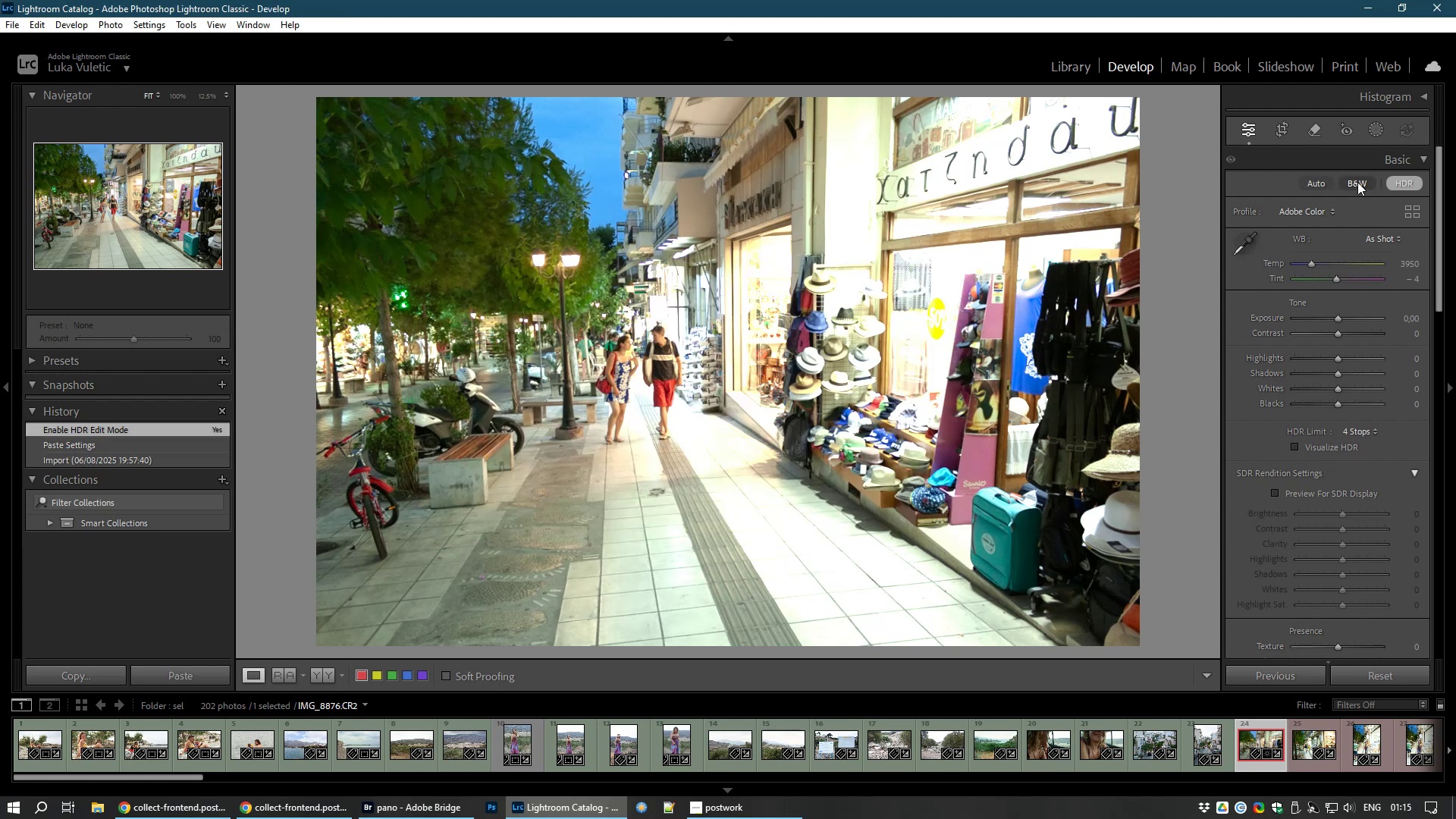 
left_click([1323, 182])
 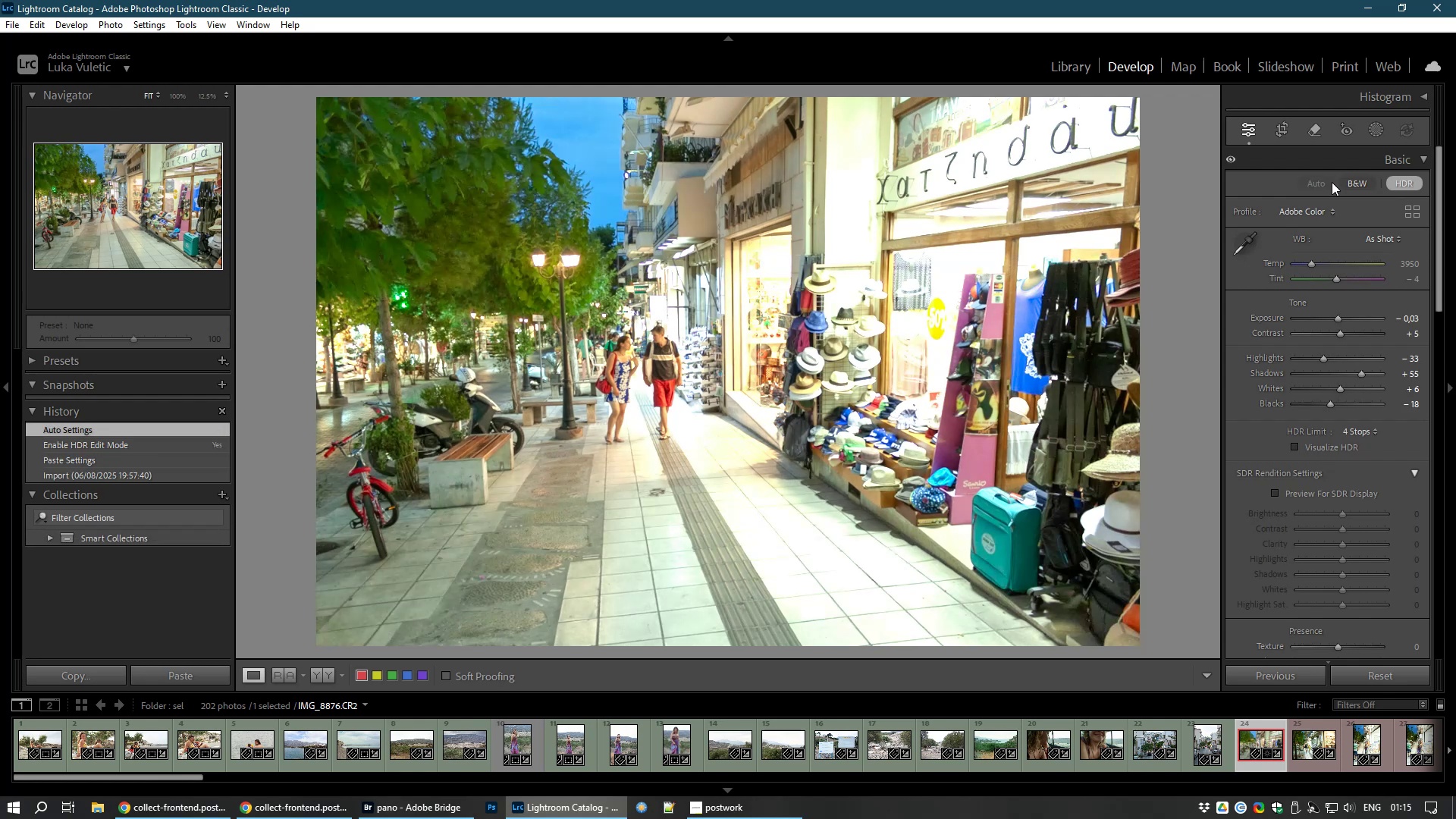 
left_click([1401, 184])
 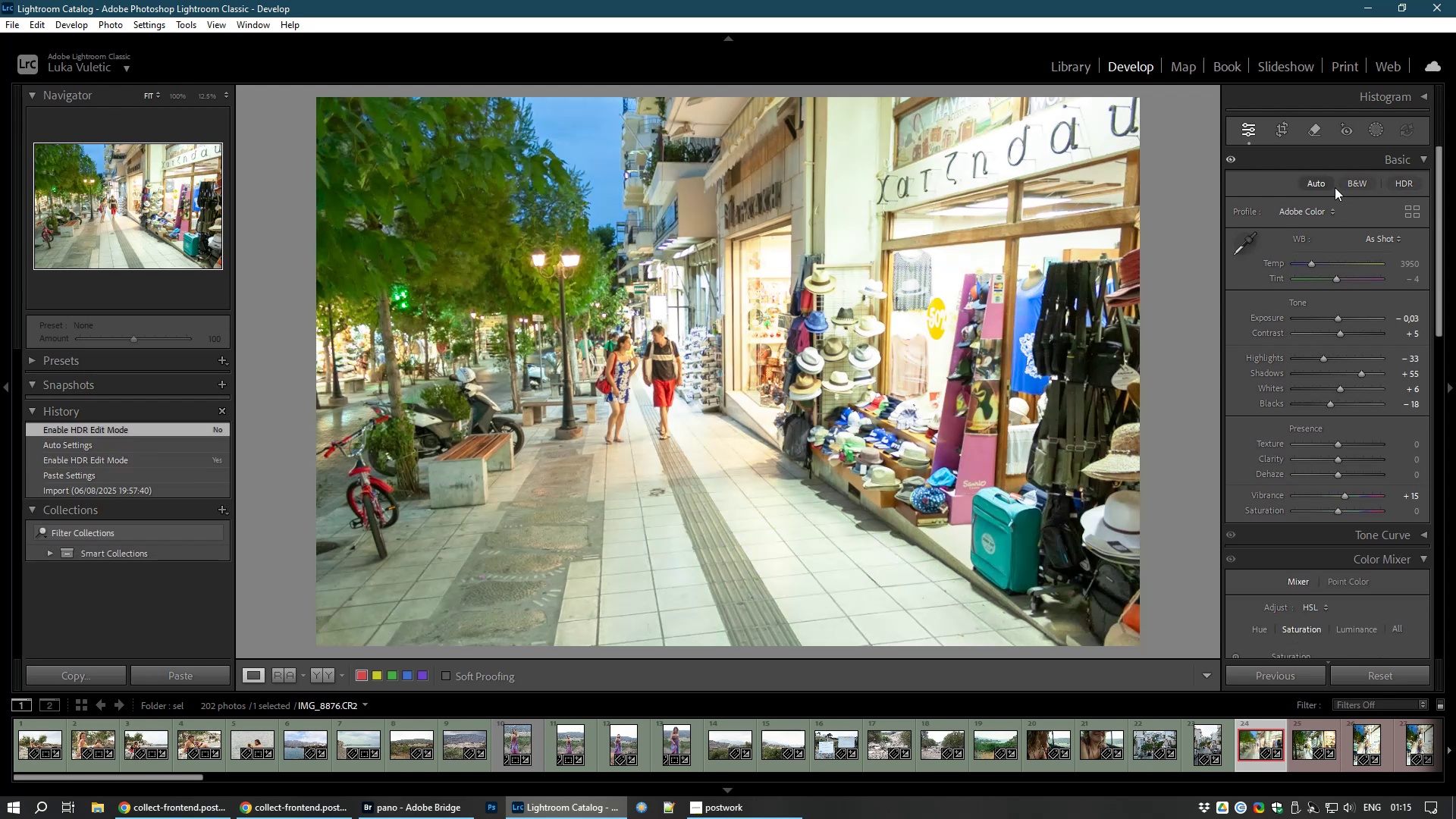 
left_click([1326, 181])
 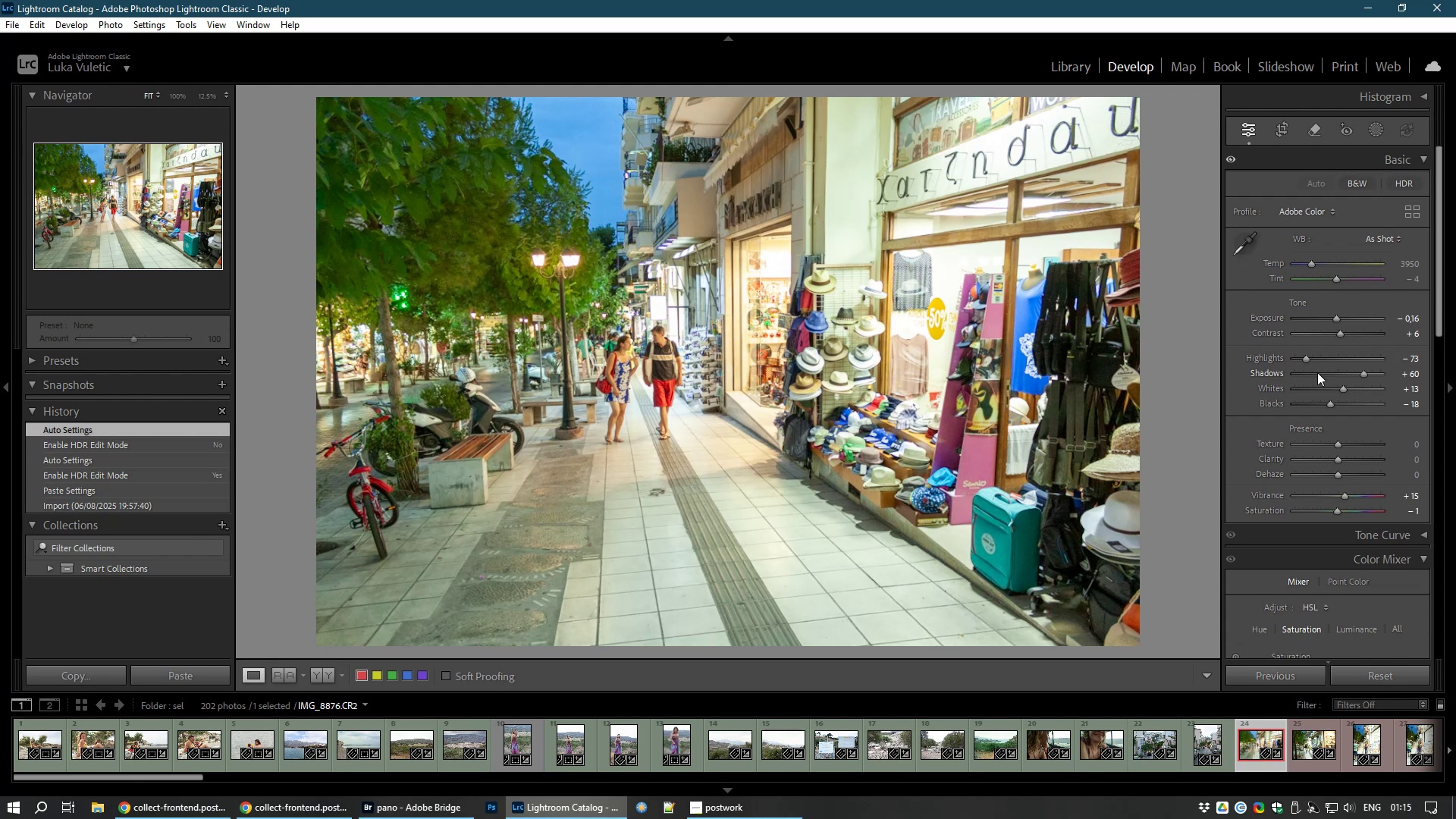 
wait(8.61)
 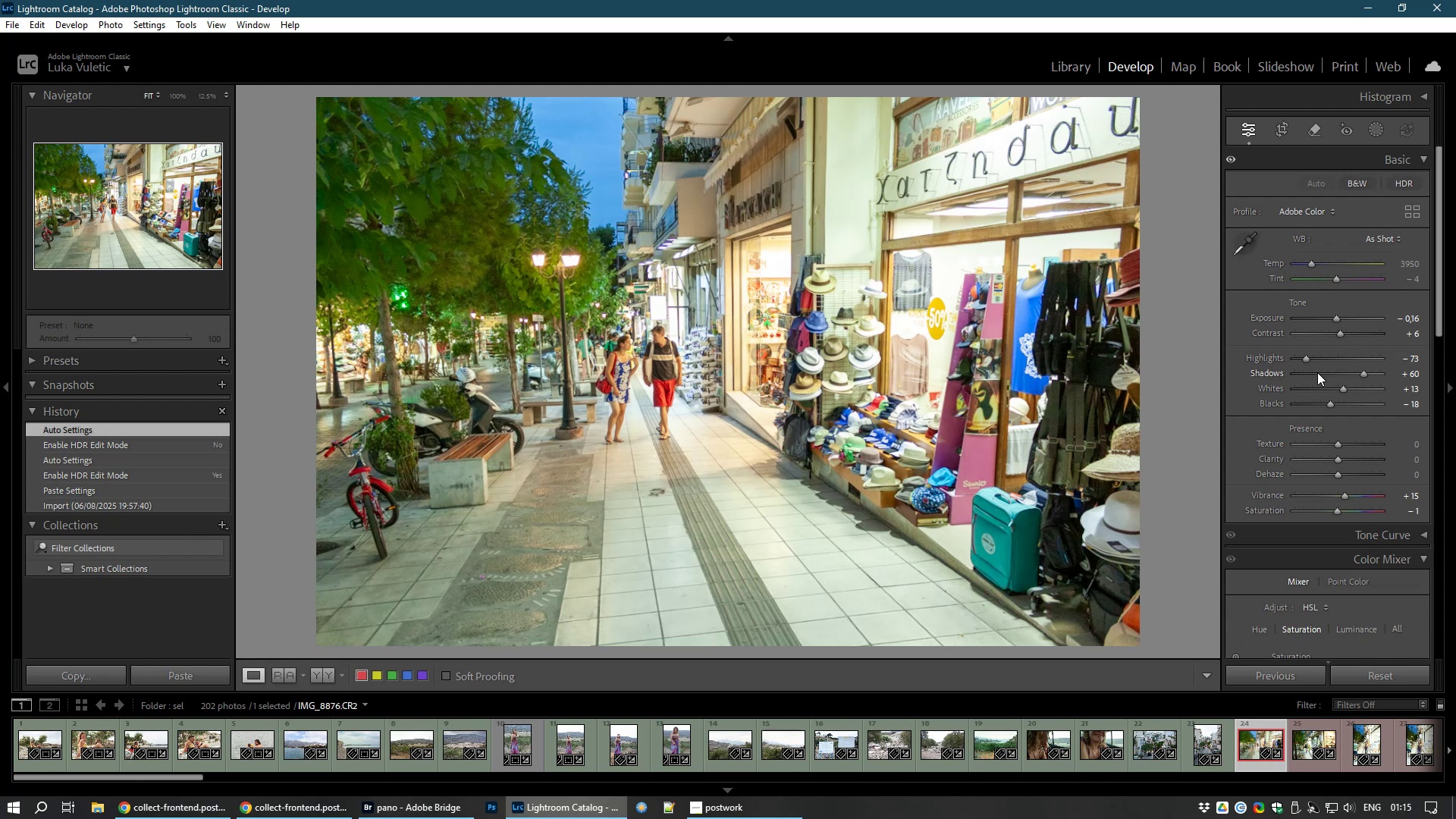 
left_click([1382, 679])
 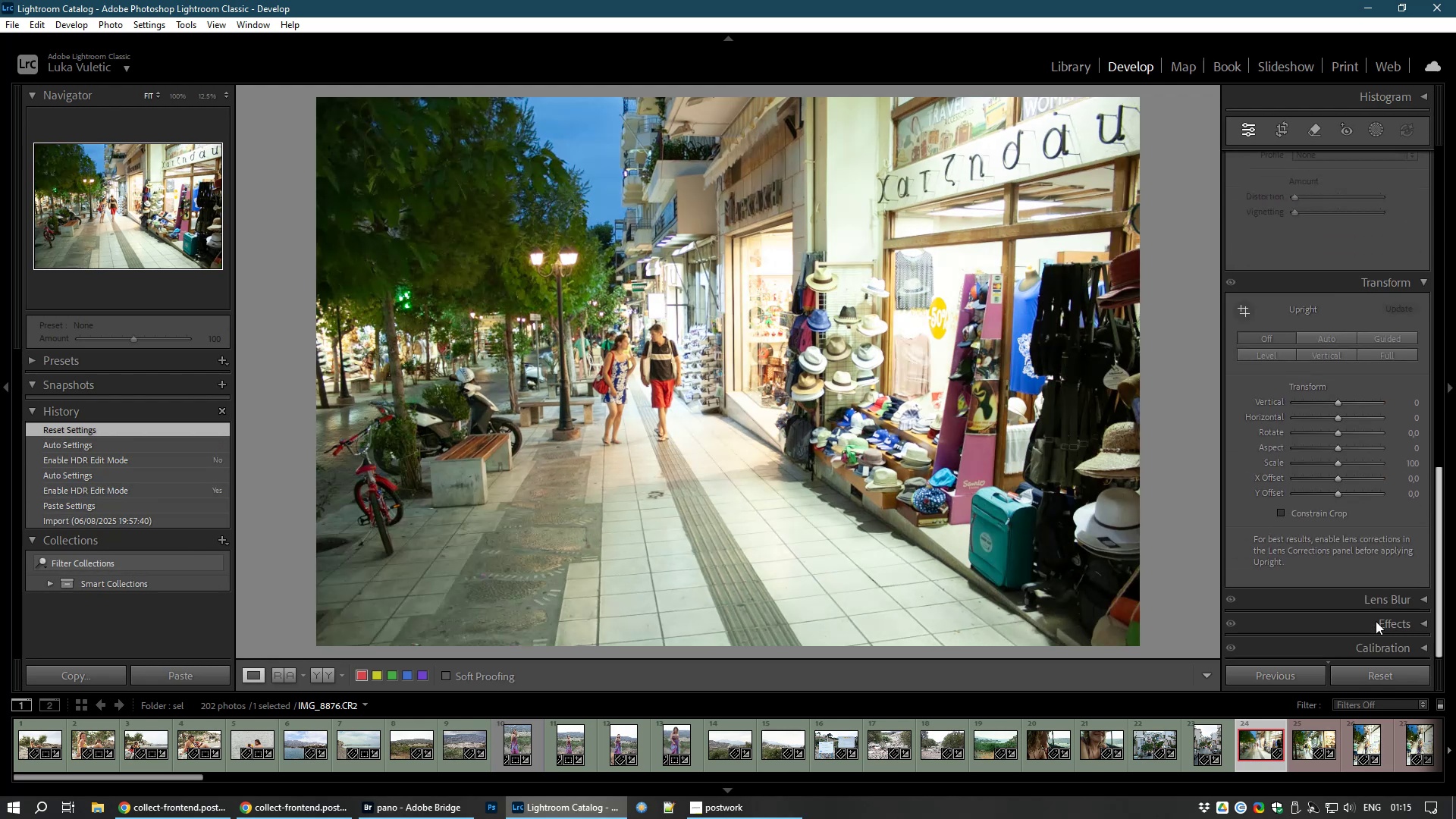 
scroll: coordinate [1339, 395], scroll_direction: up, amount: 3.0
 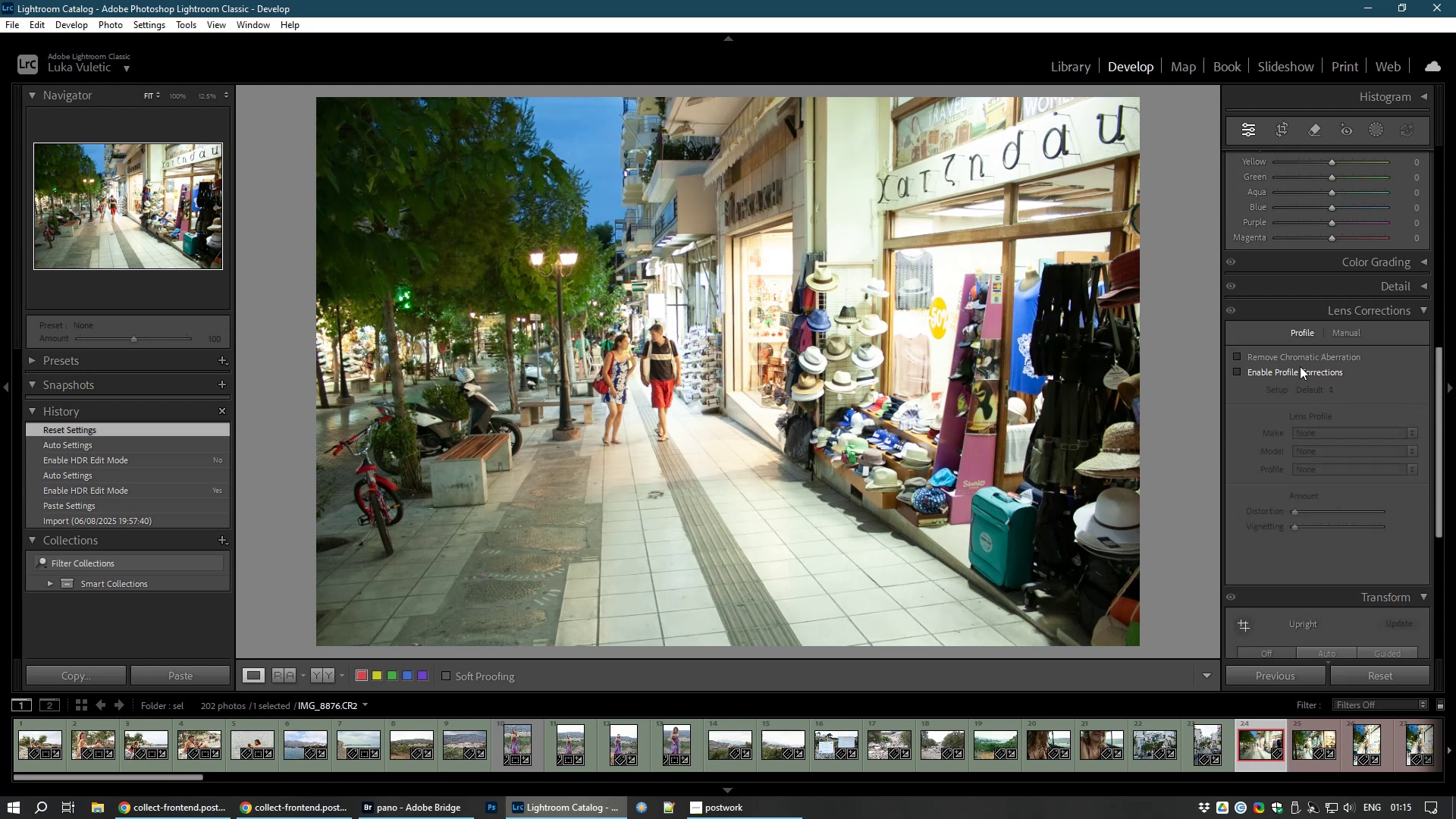 
left_click([1300, 366])
 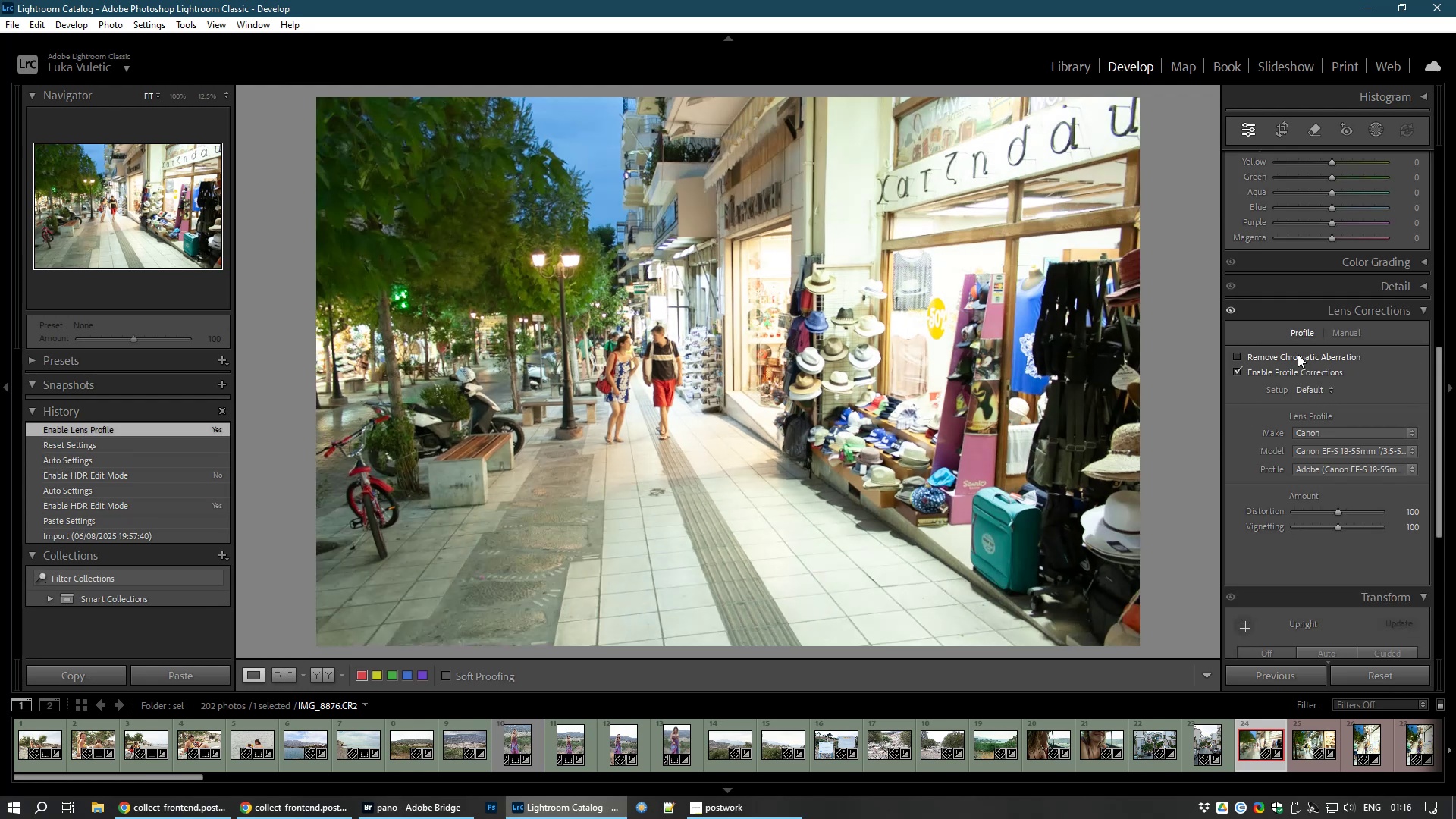 
left_click([1298, 354])
 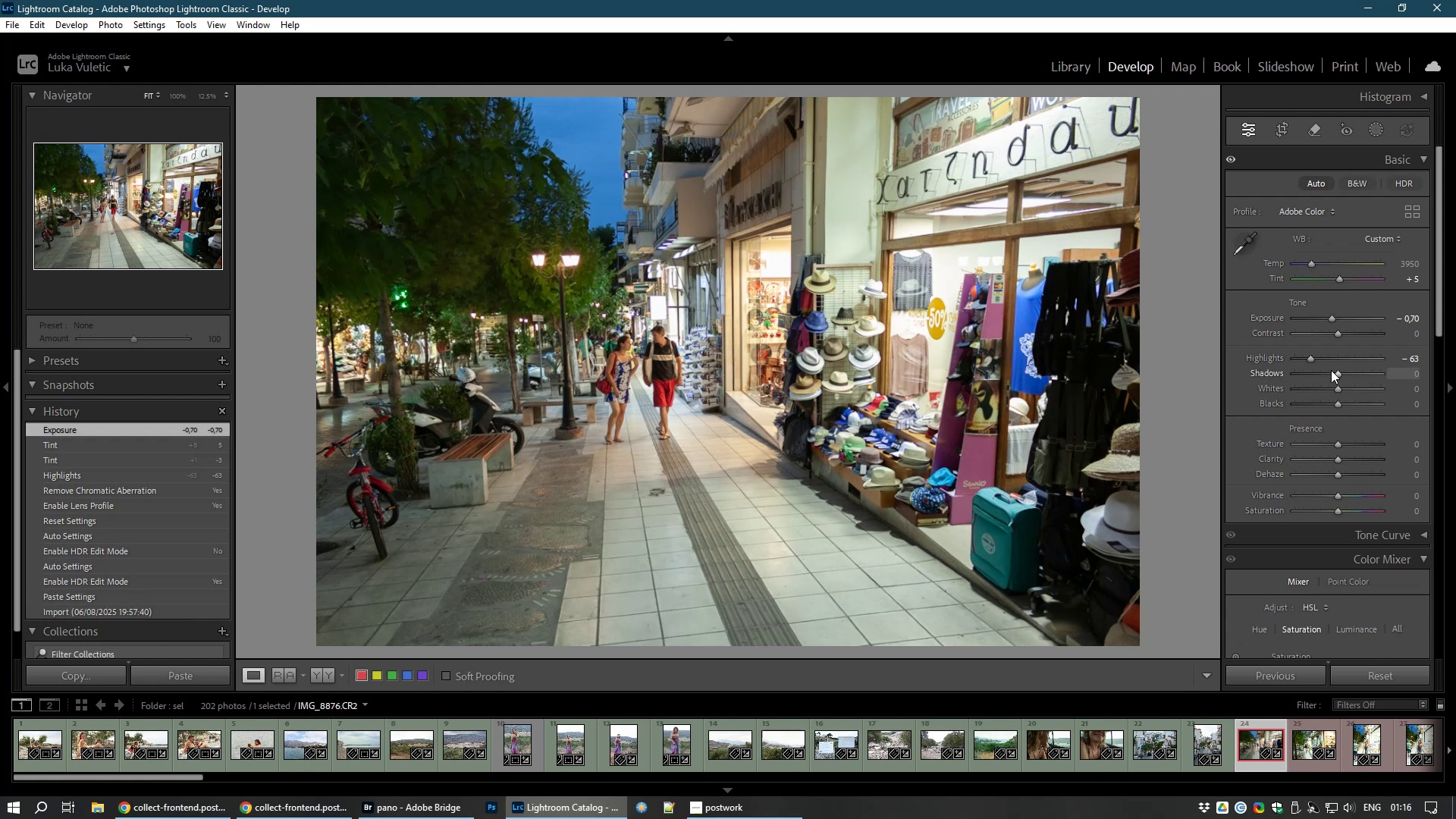 
wait(31.93)
 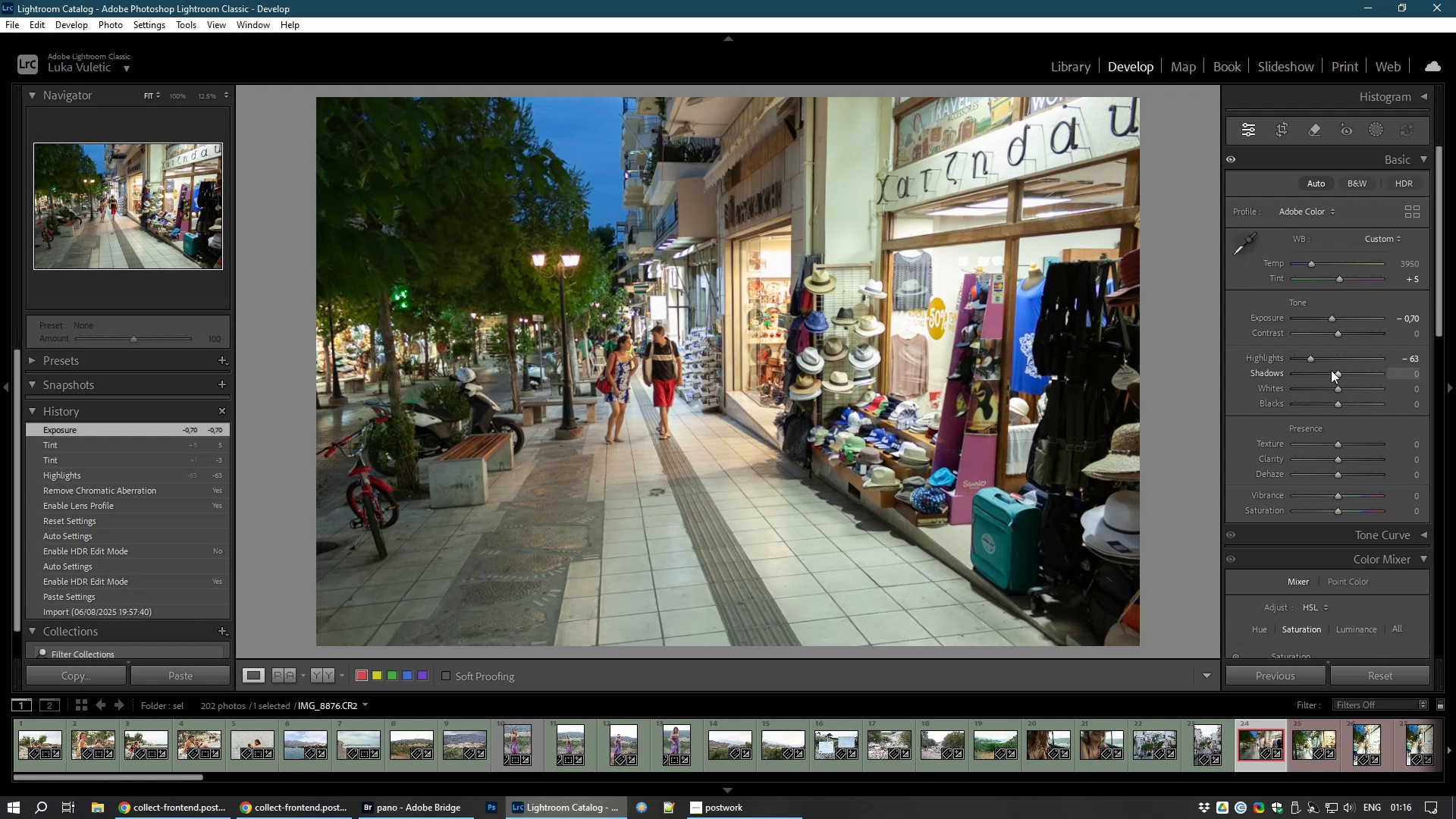 
left_click([1286, 127])
 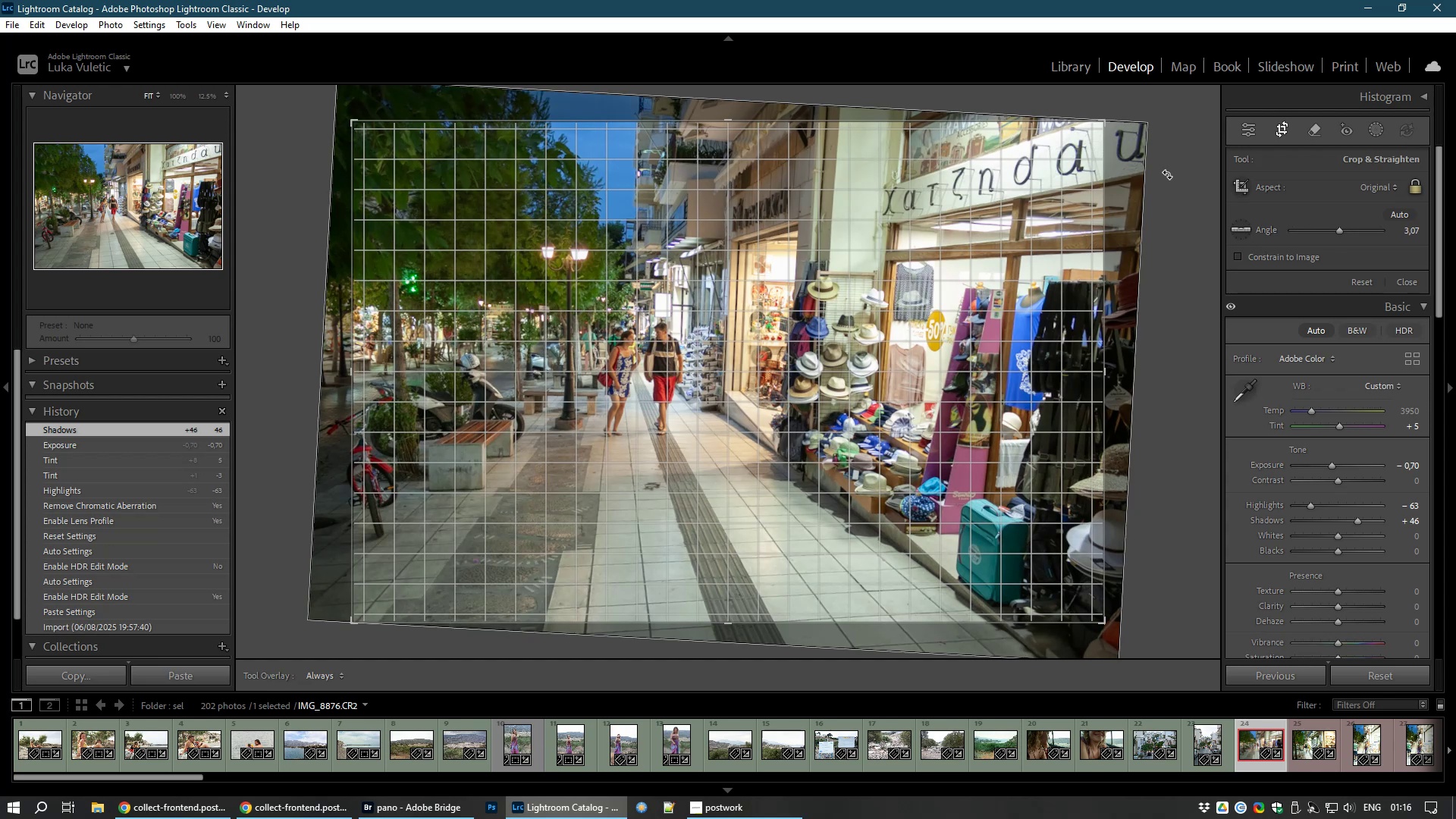 
wait(6.38)
 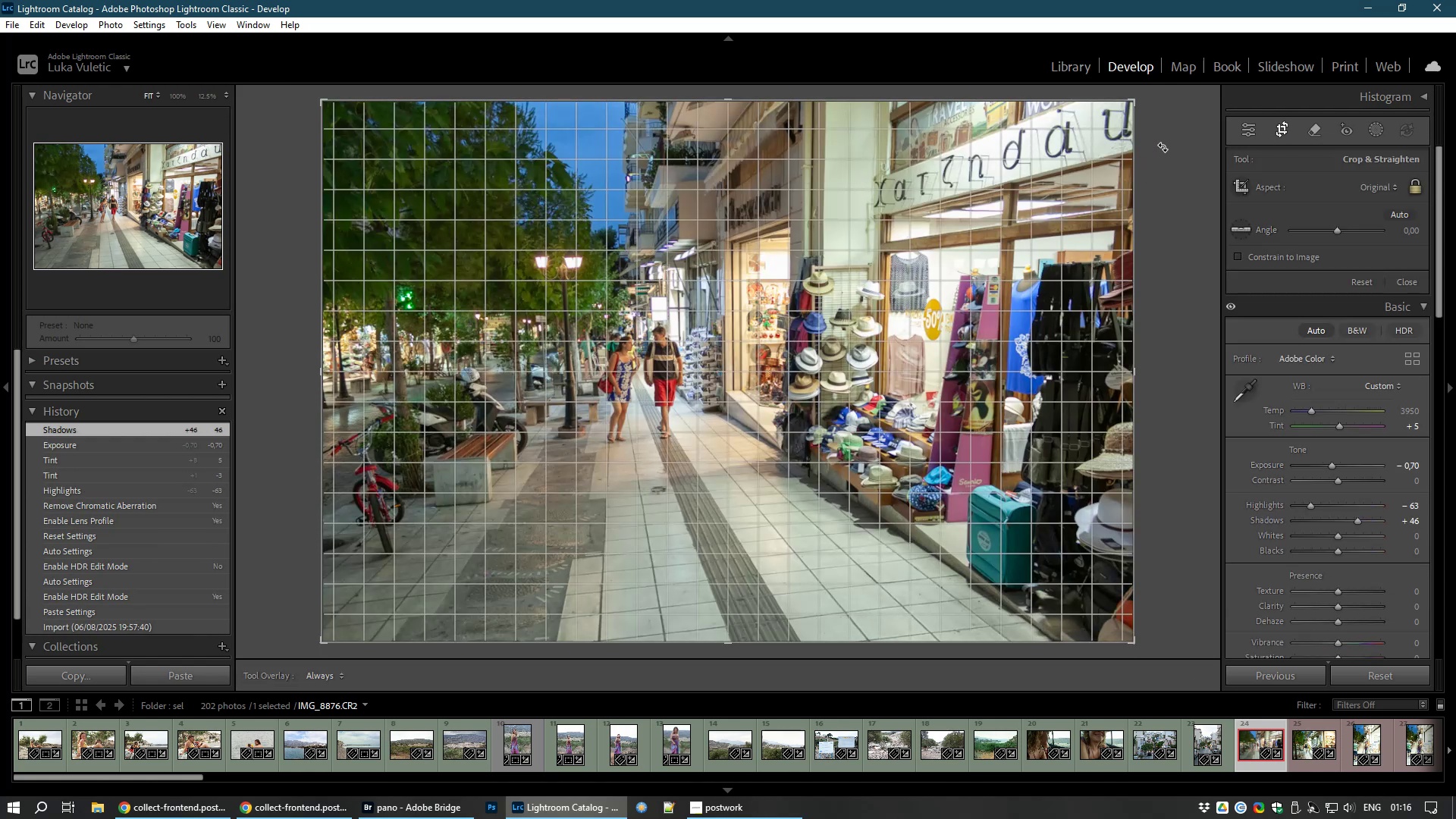 
double_click([957, 280])
 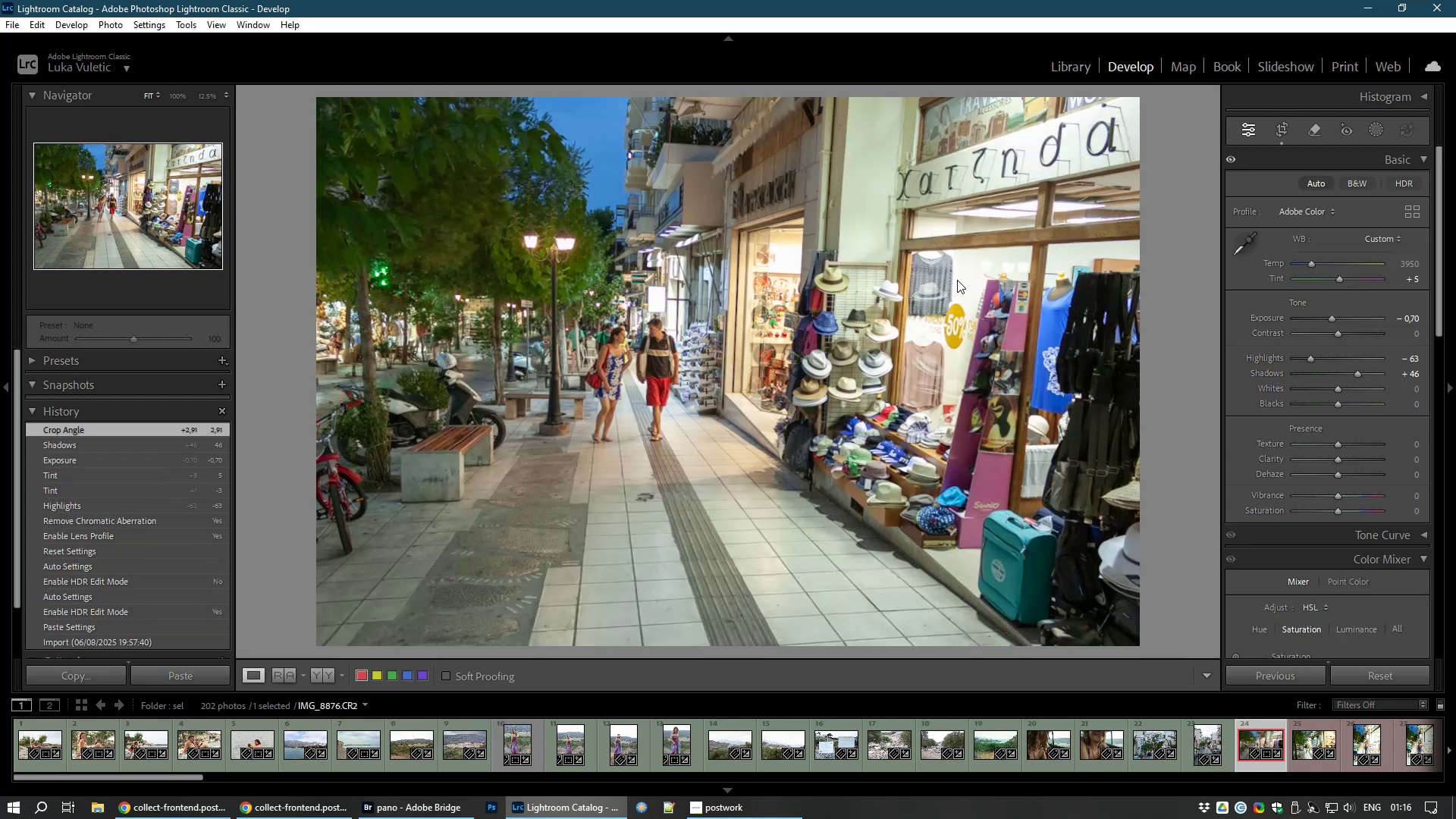 
right_click([957, 280])
 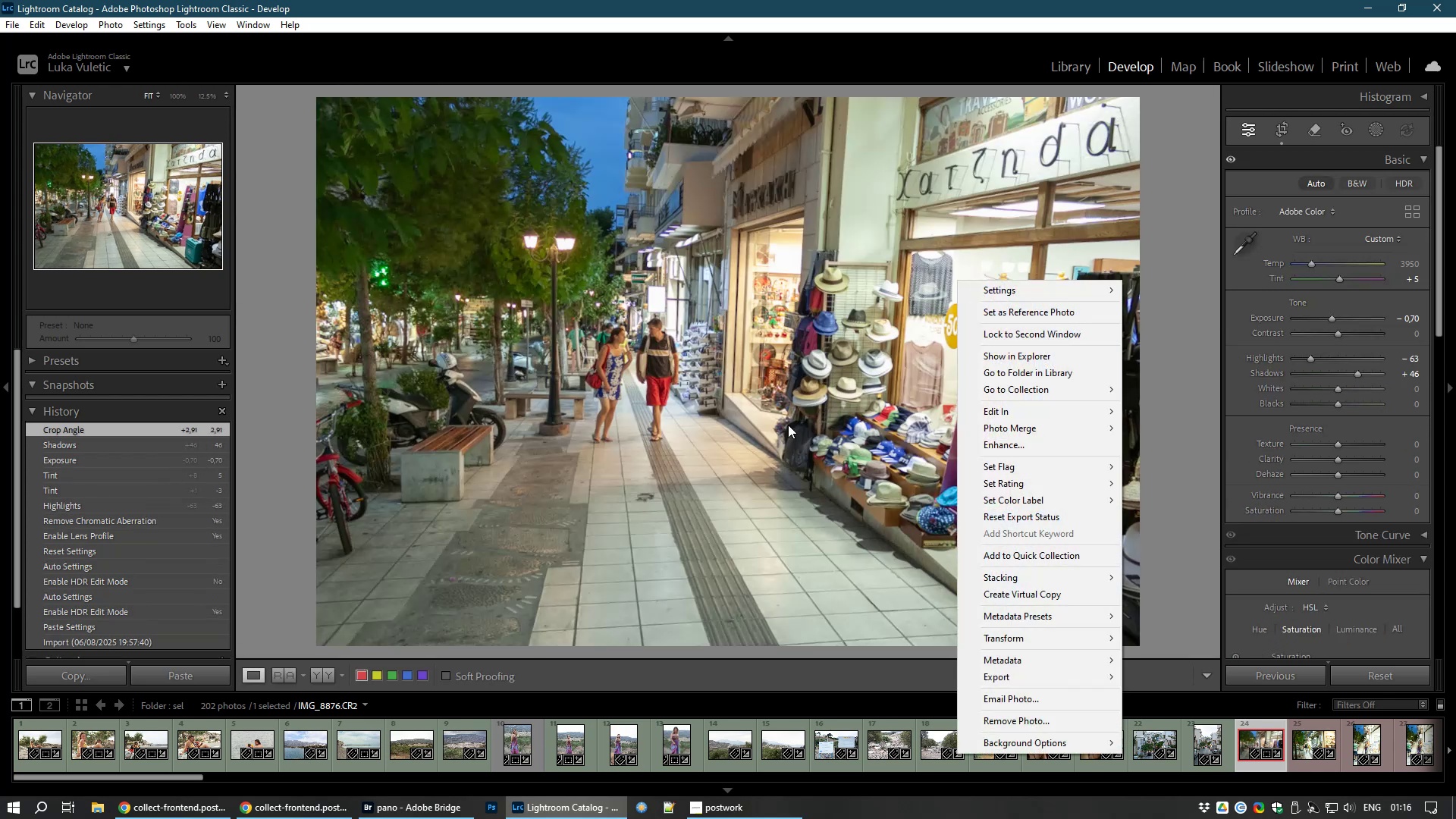 
left_click([782, 428])
 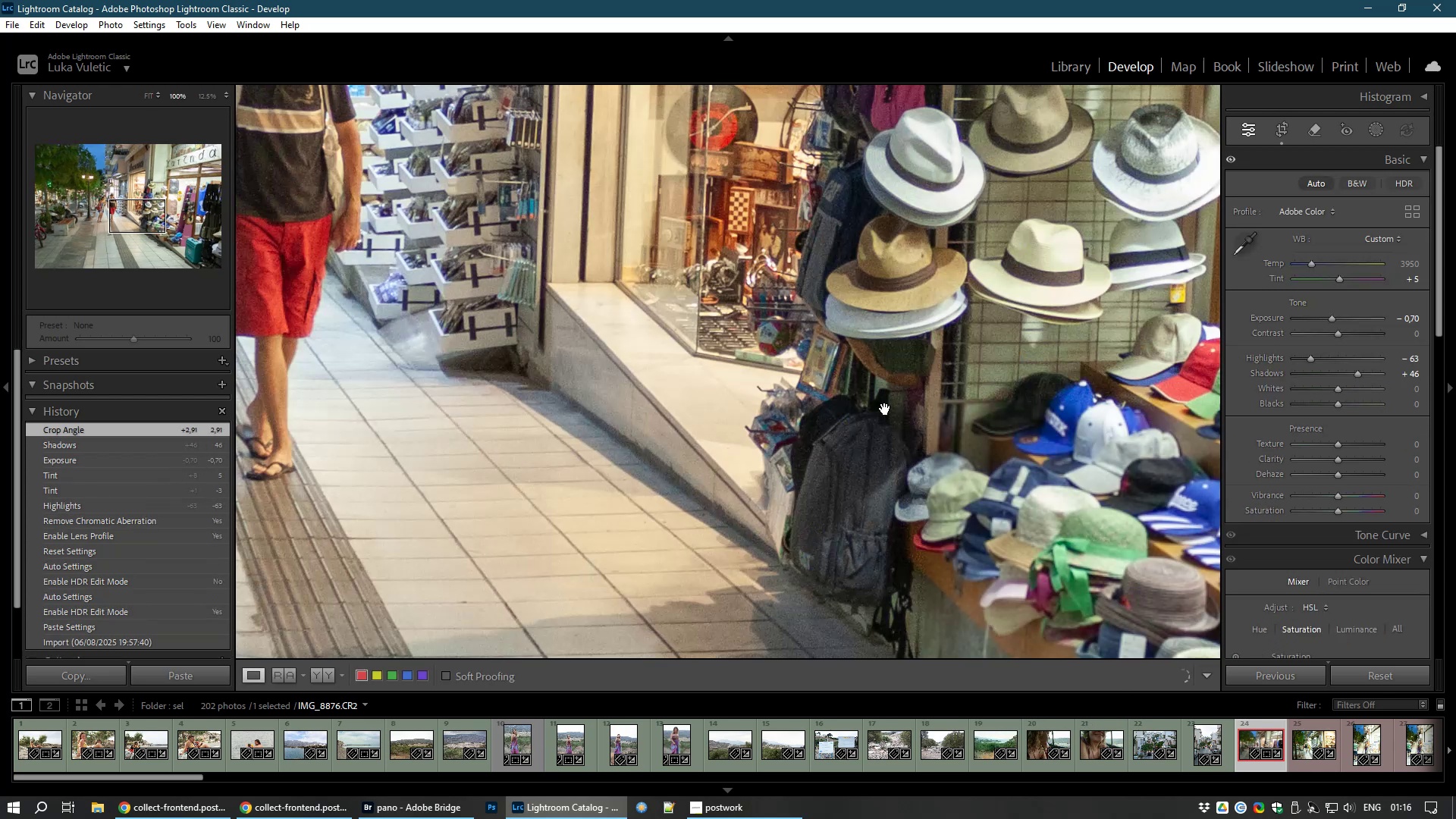 
left_click([885, 408])
 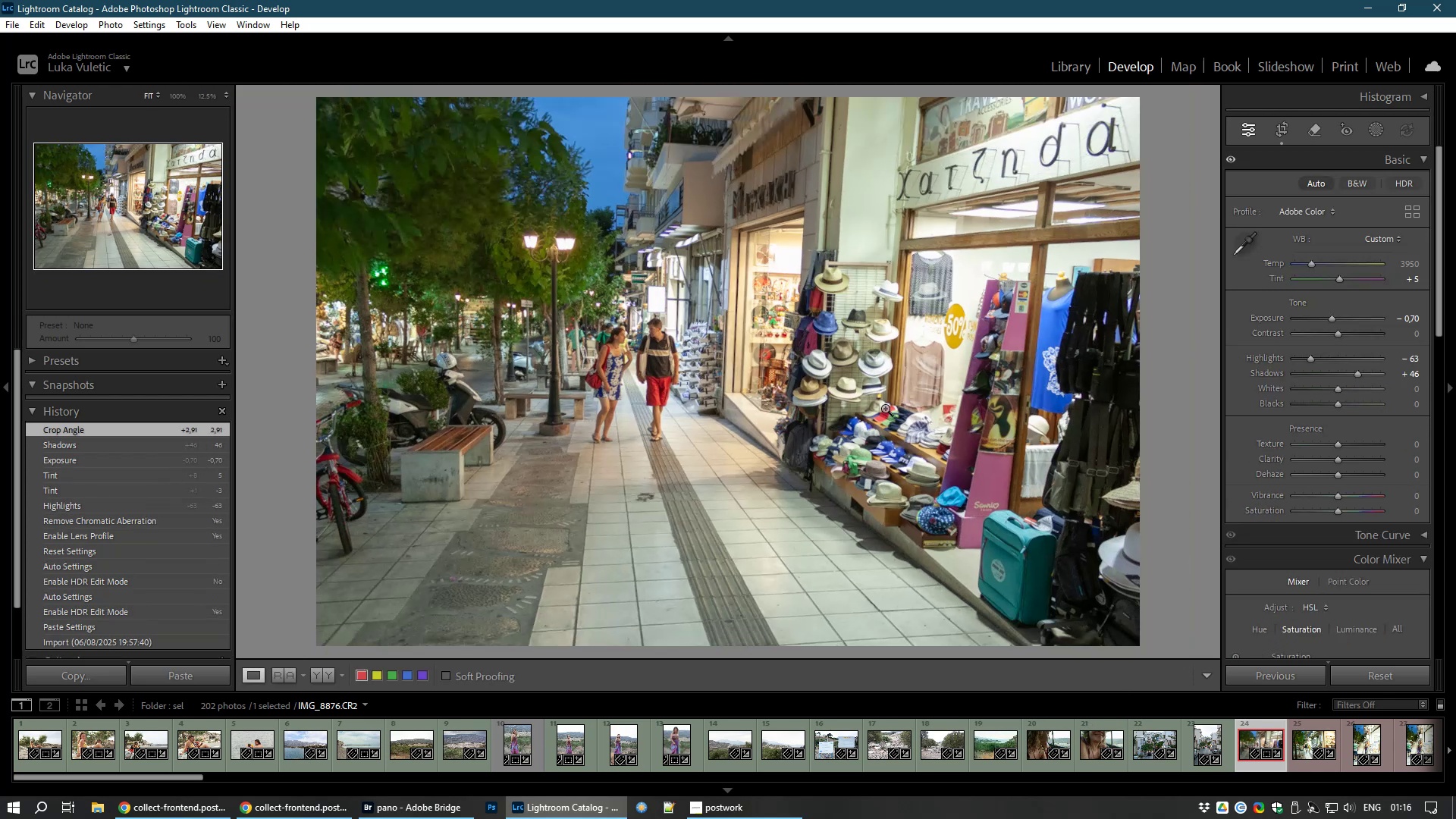 
left_click([739, 362])
 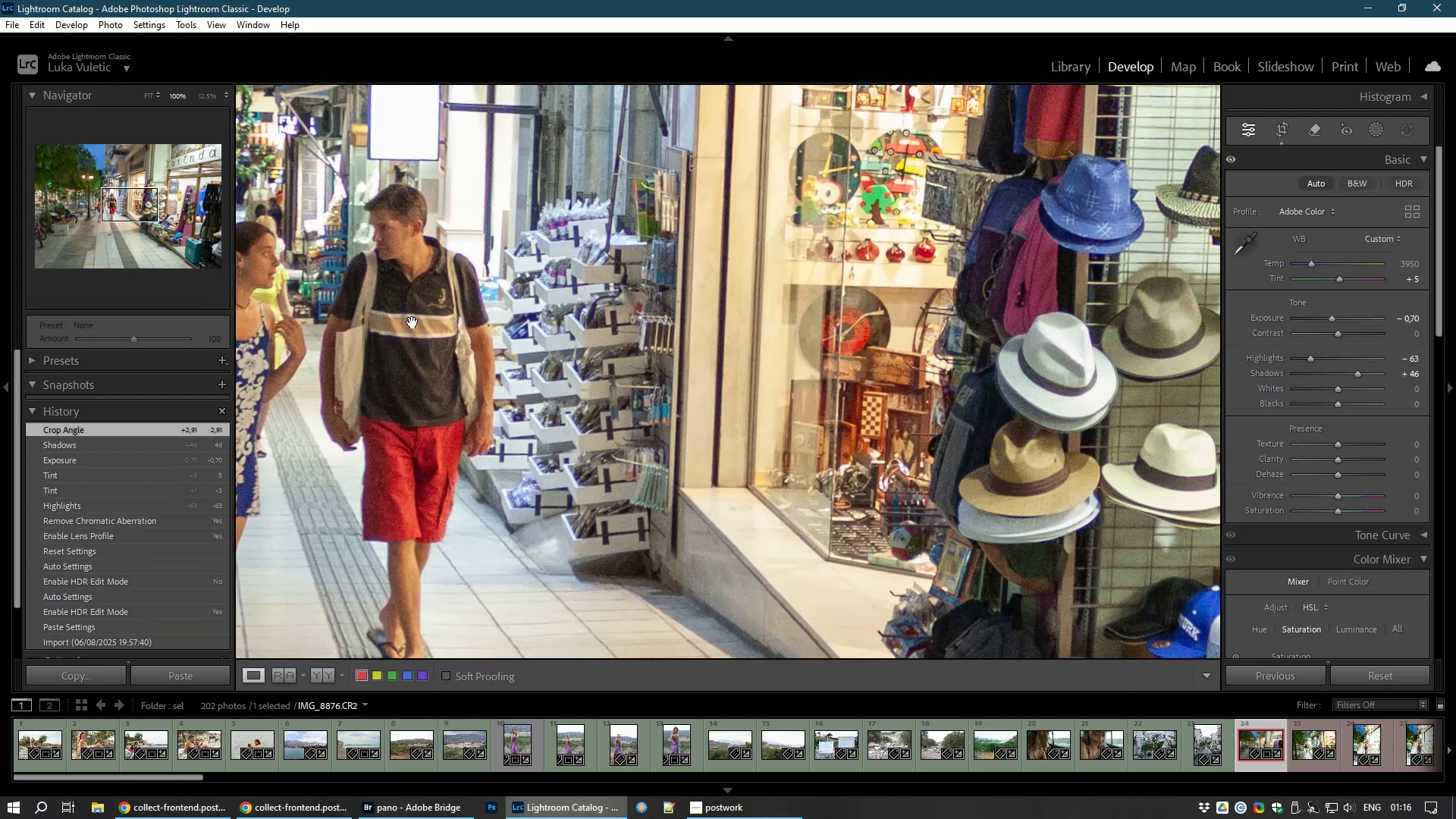 
left_click([413, 322])
 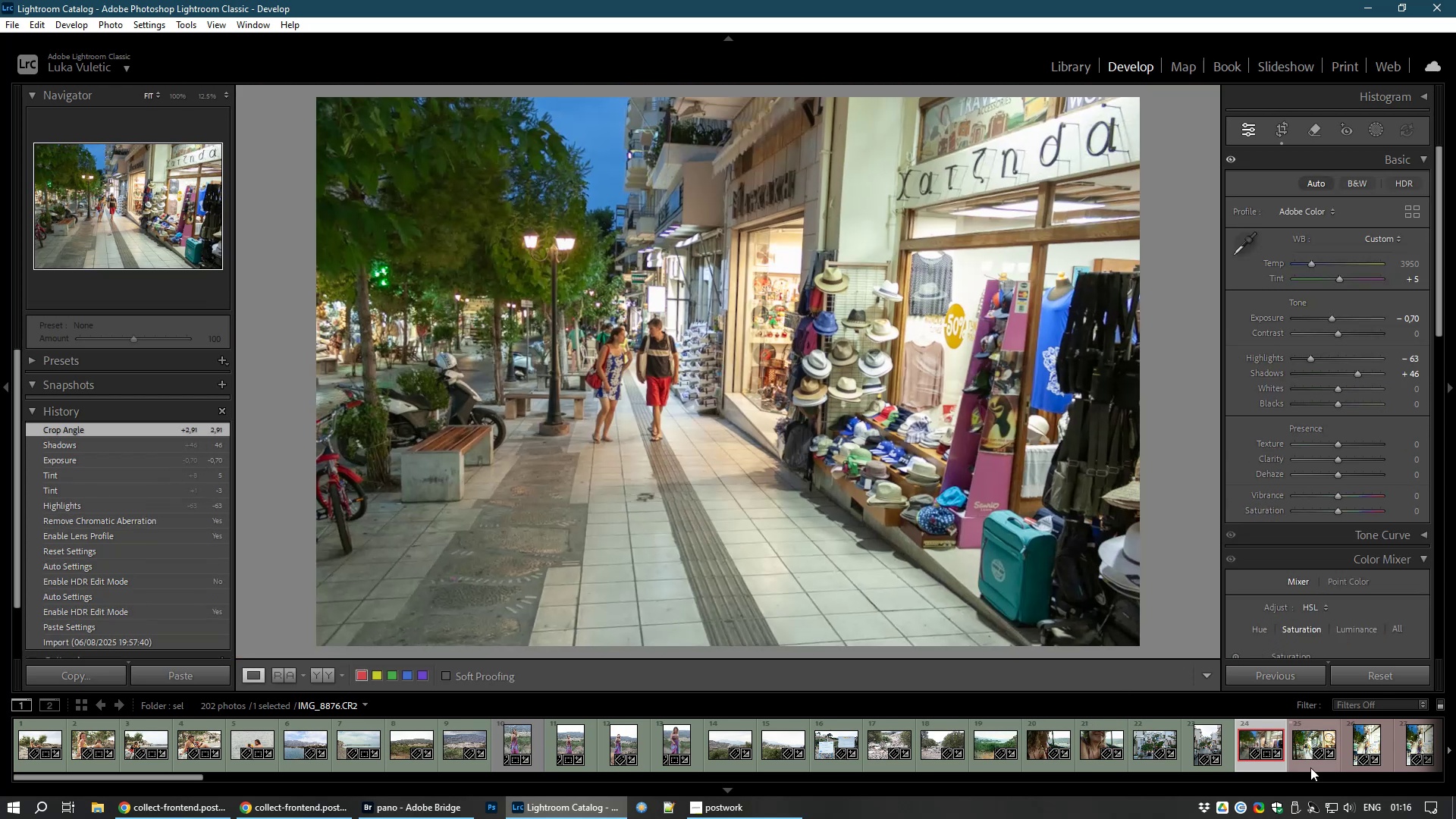 
hold_key(key=ControlLeft, duration=1.18)
left_click([1317, 748])
 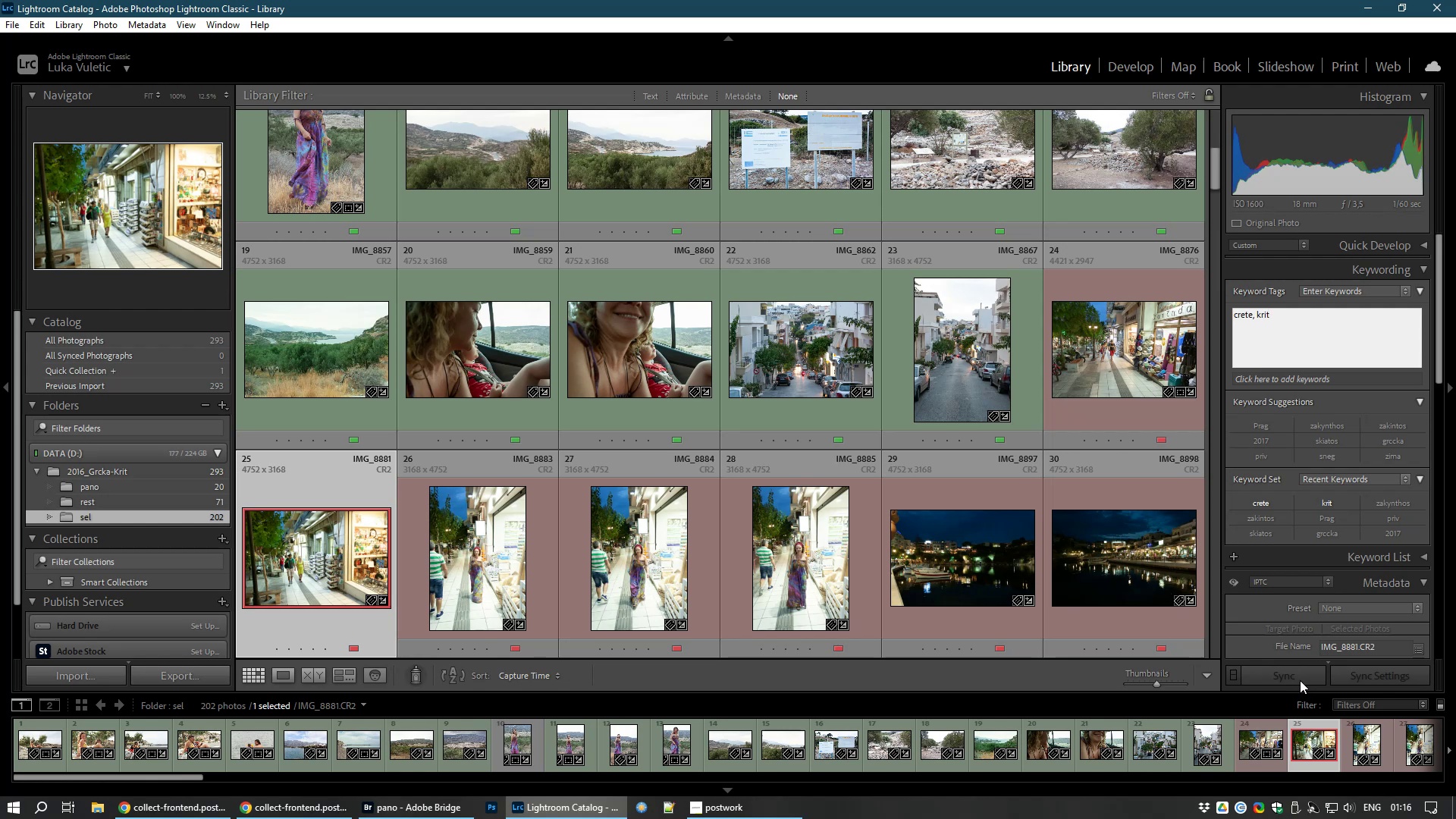 
left_click([1257, 742])
 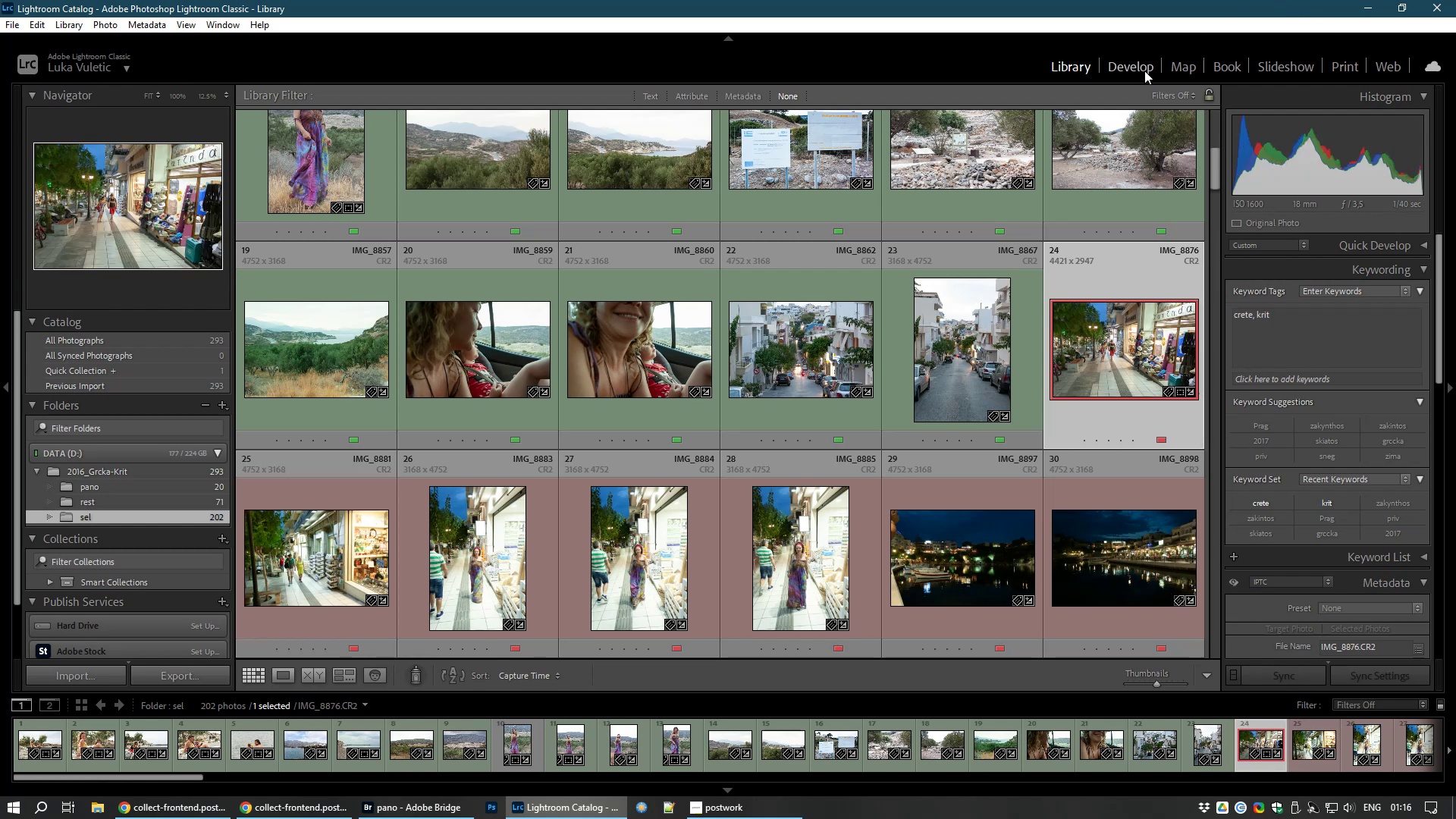 
left_click([1142, 74])
 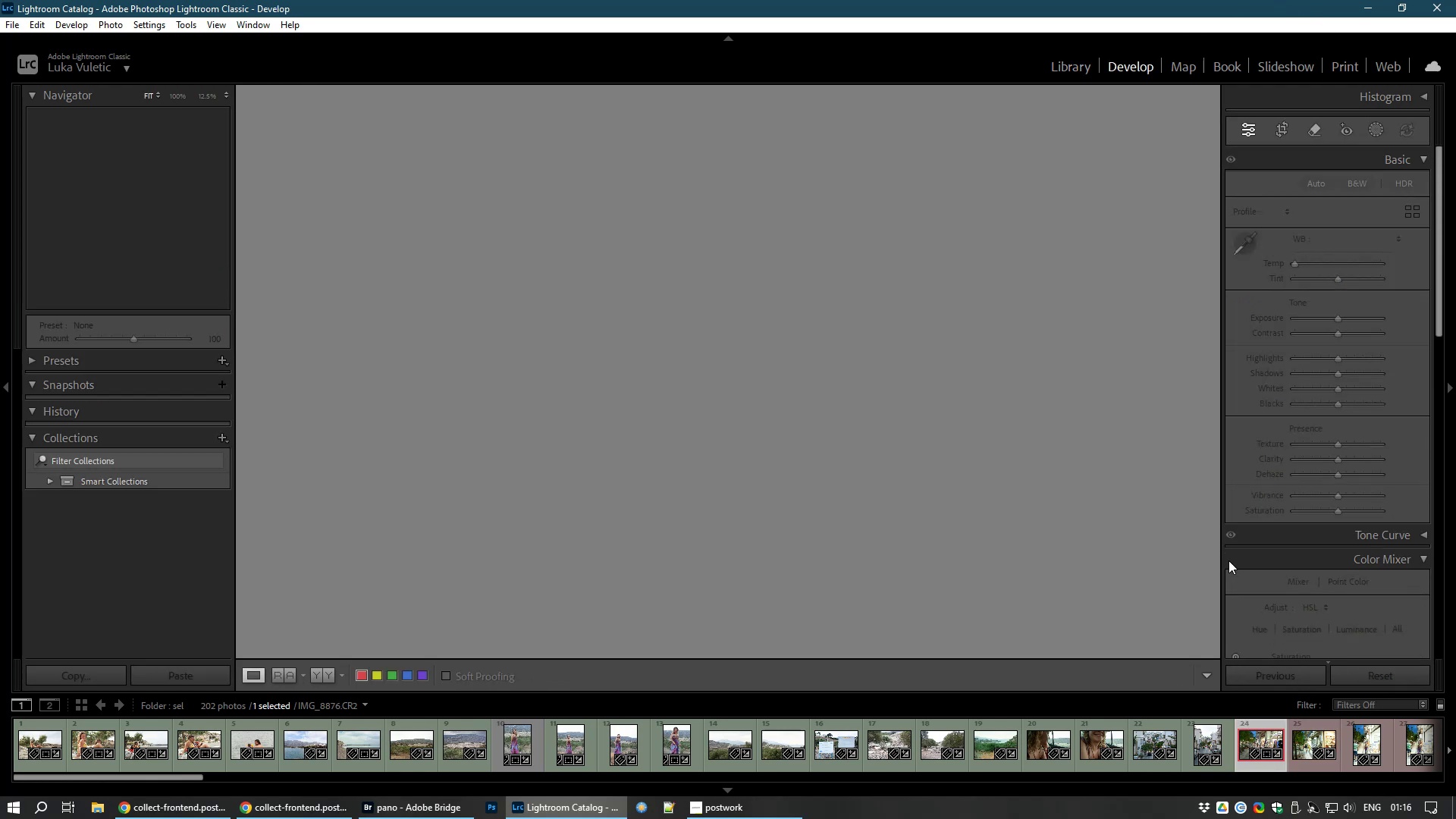 
hold_key(key=ControlLeft, duration=1.57)
 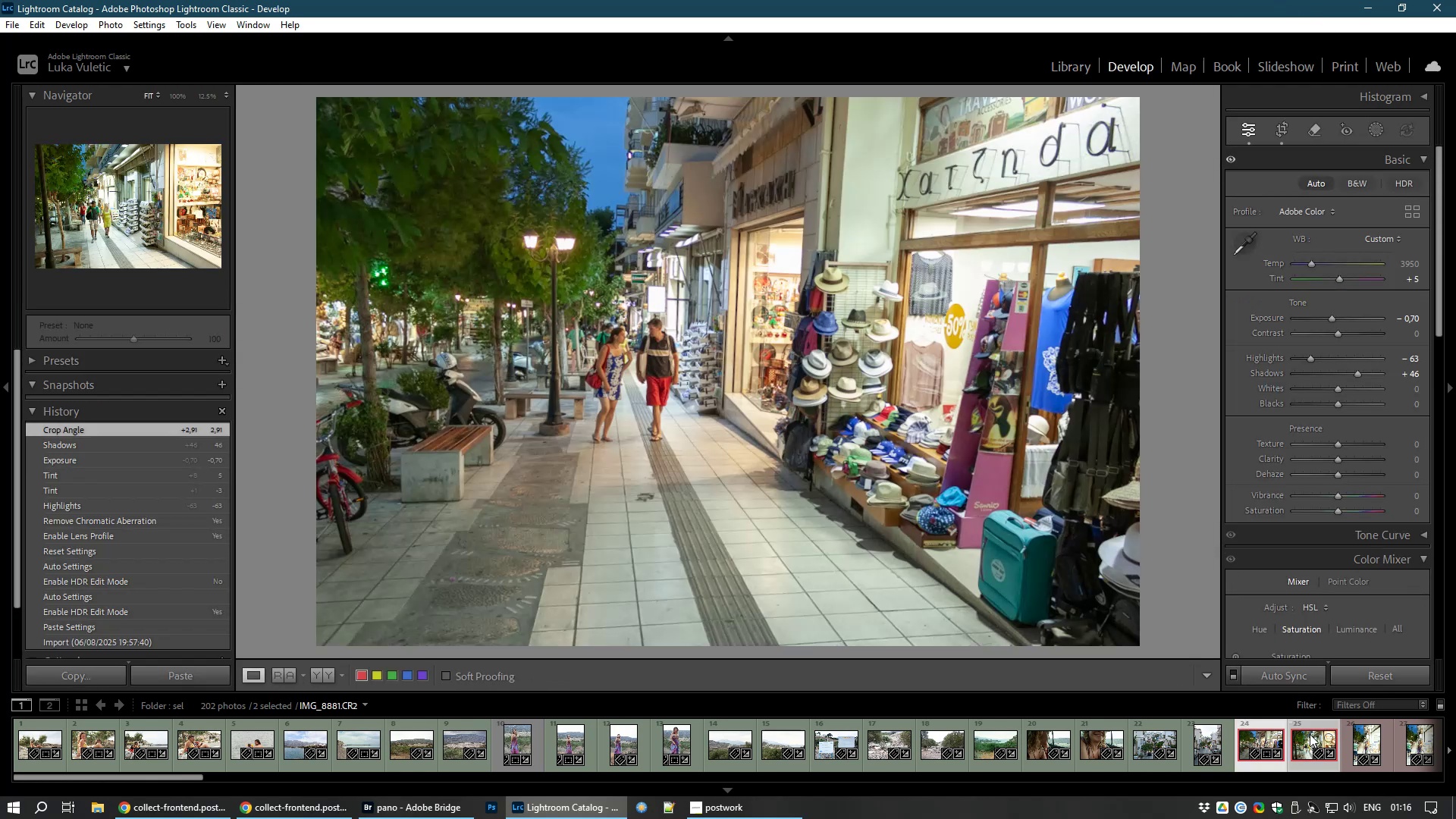 
hold_key(key=ControlLeft, duration=0.75)
left_click([1310, 734])
 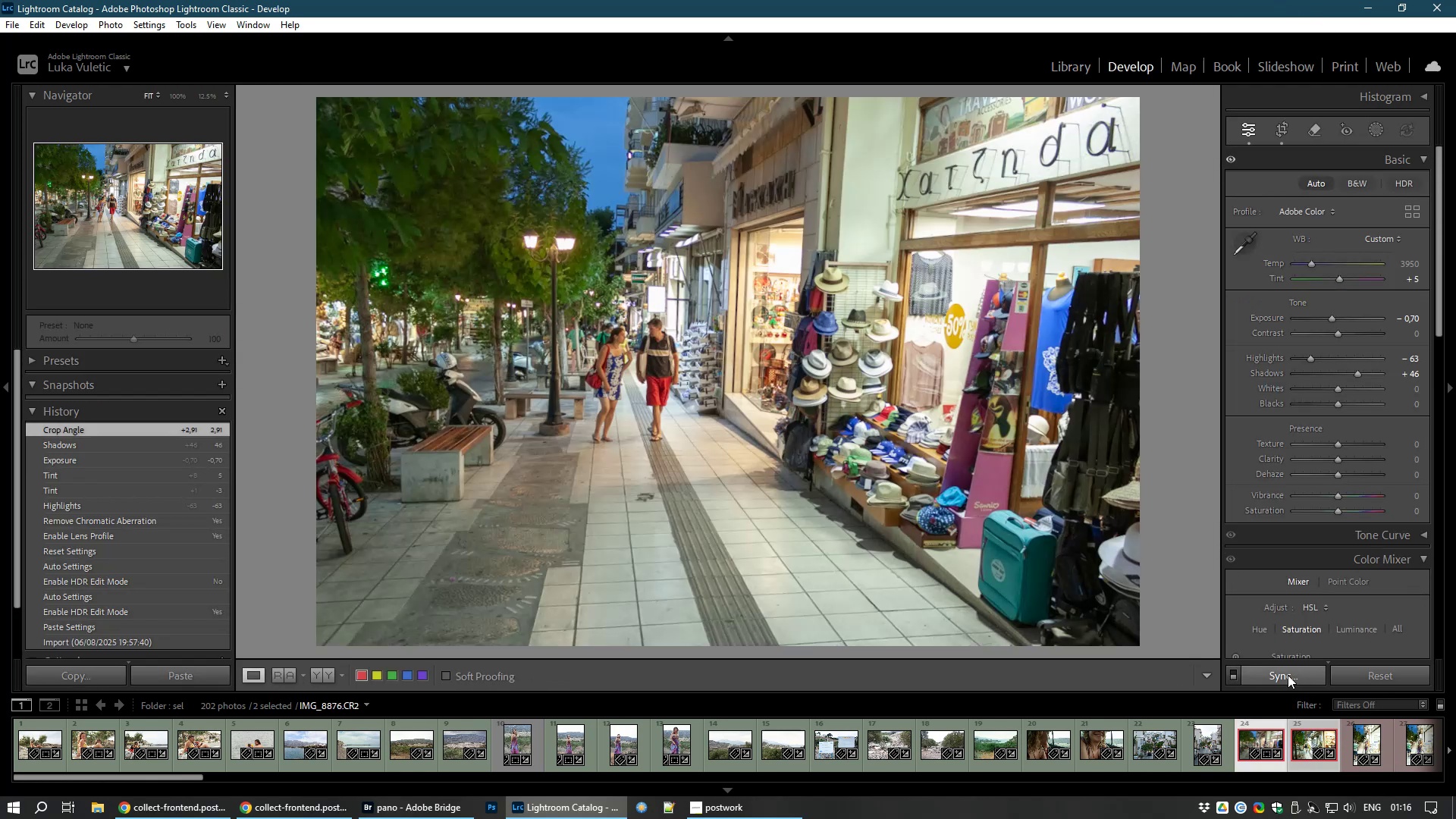 
left_click([1288, 675])
 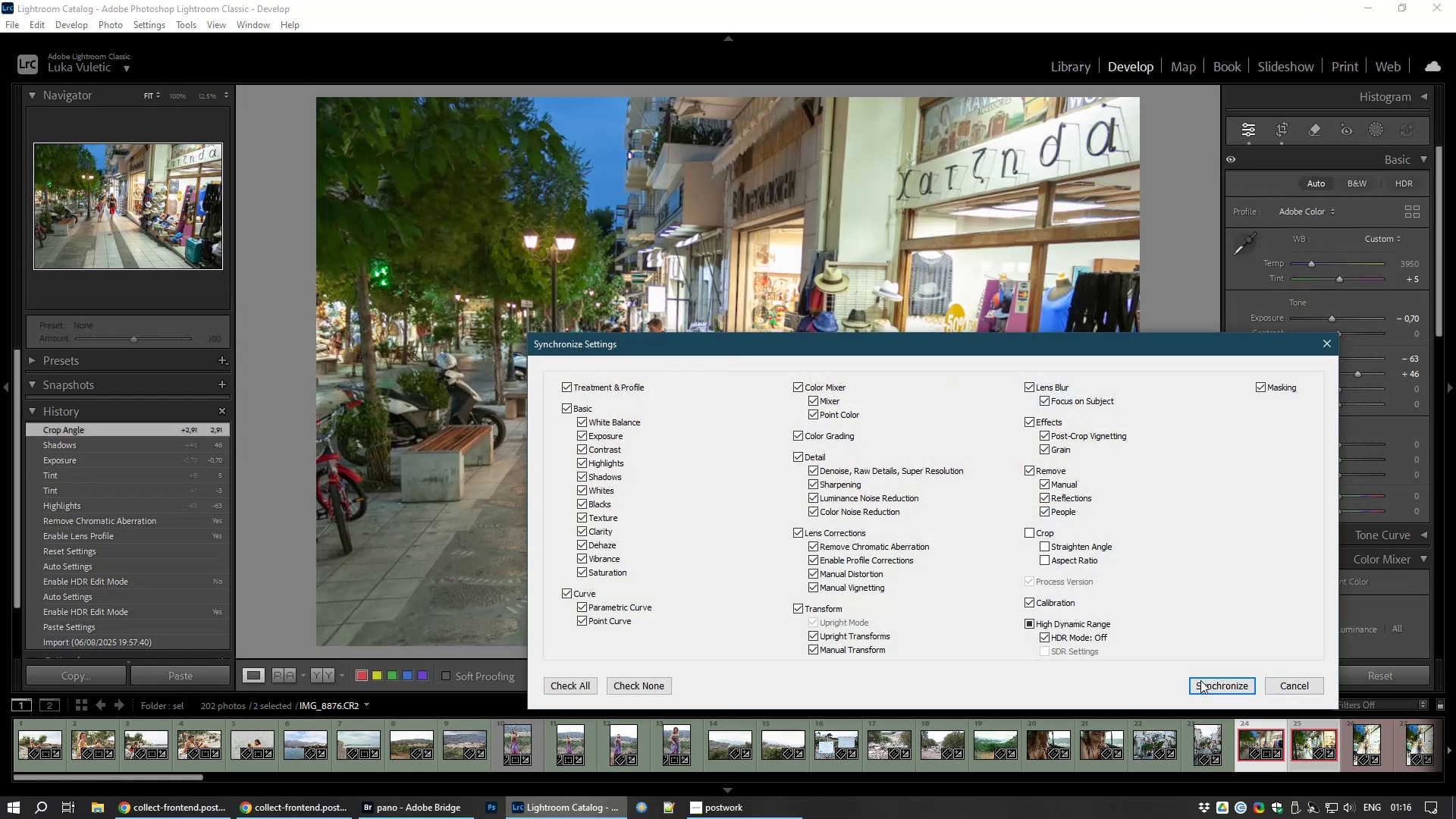 
left_click([1206, 682])
 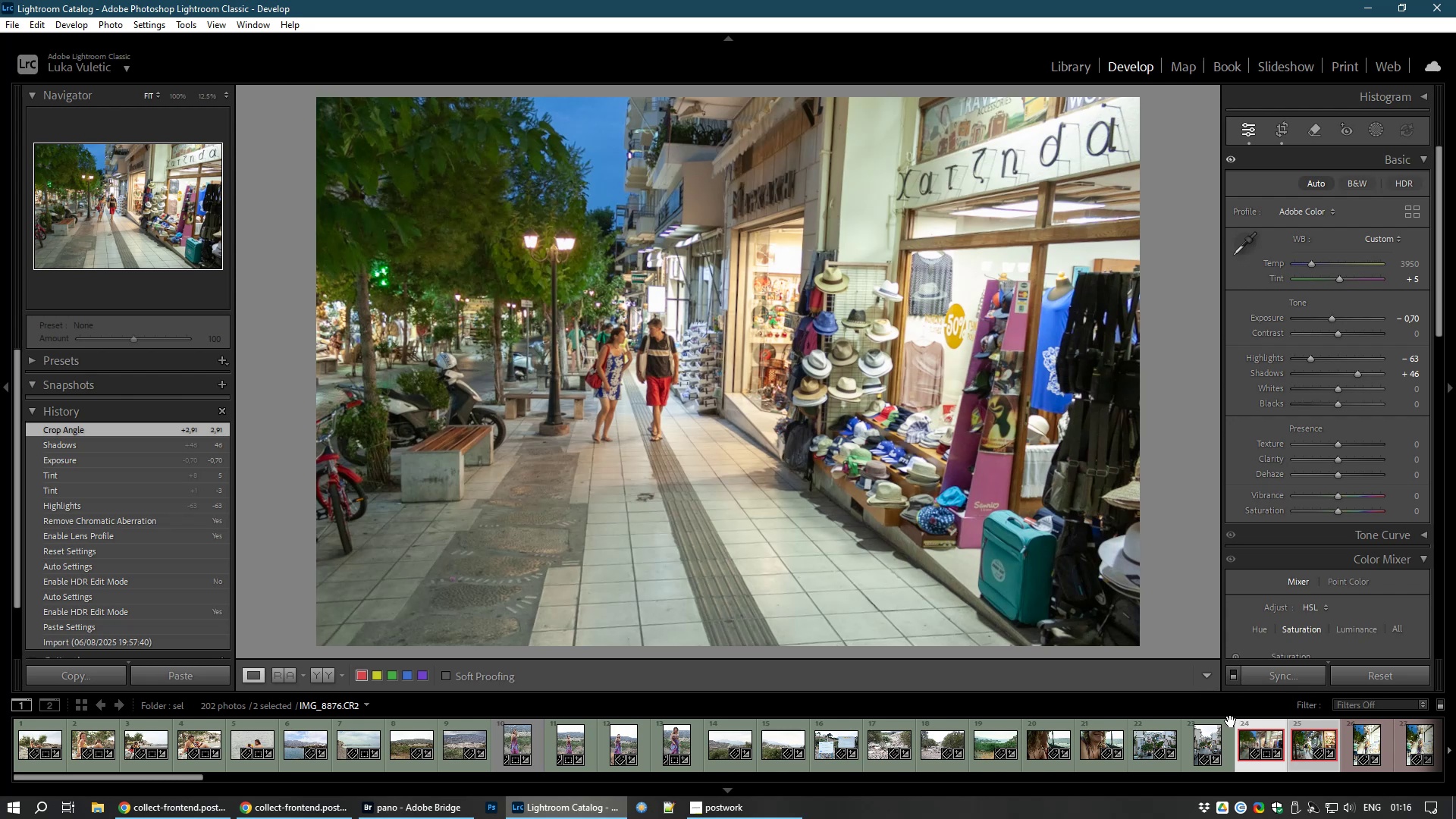 
left_click([1247, 744])
 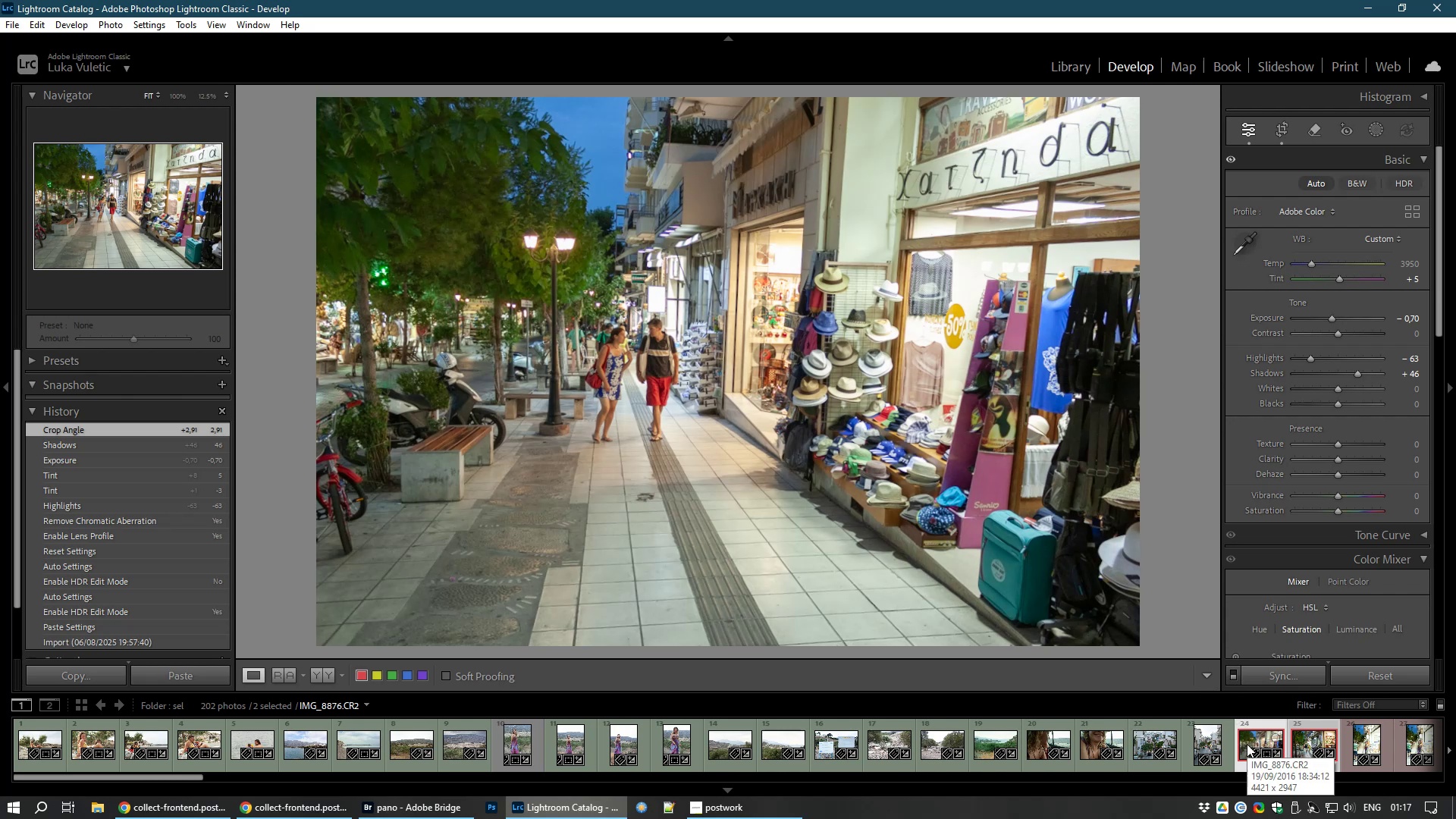 
key(8)
 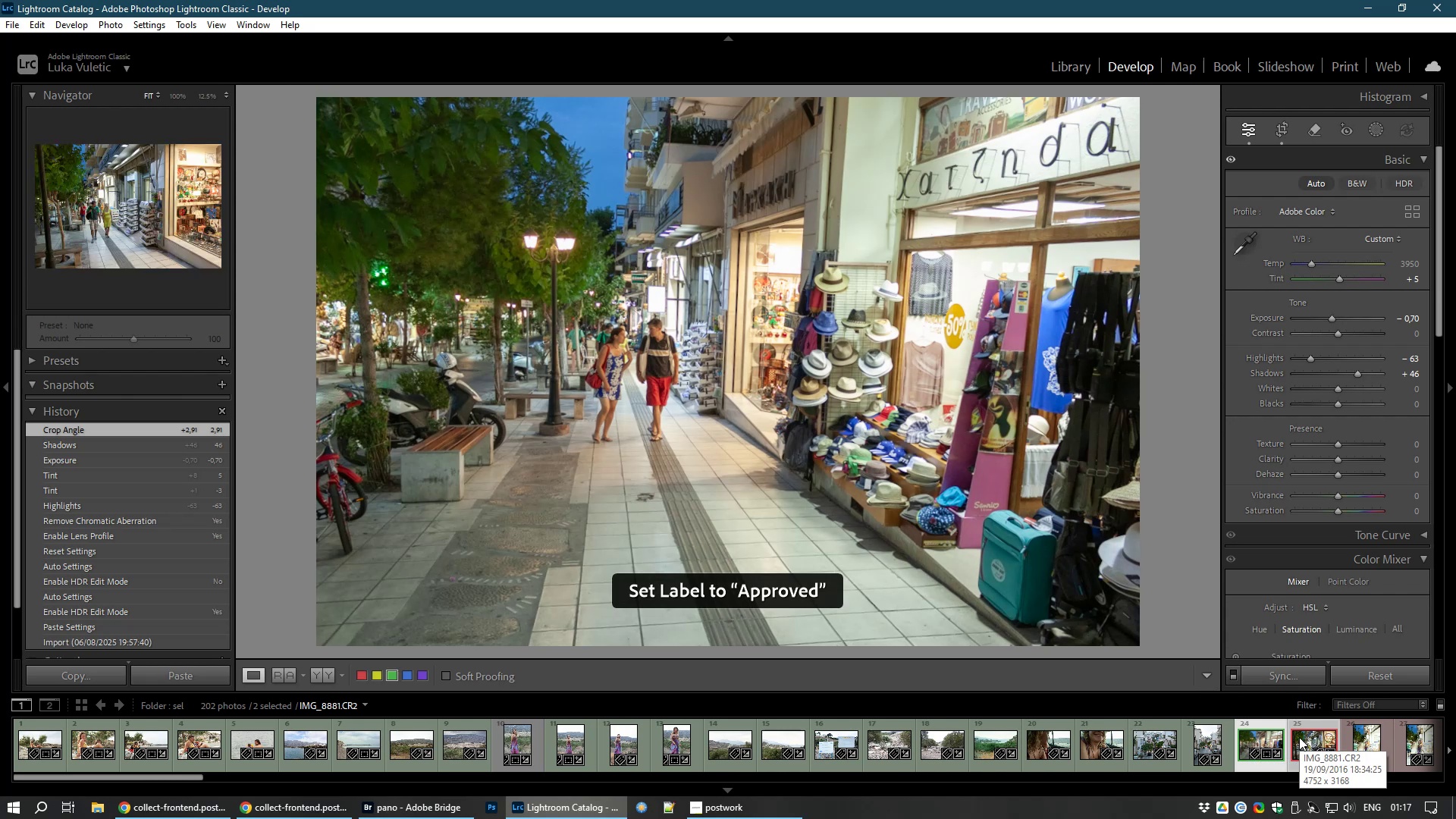 
left_click([1299, 737])
 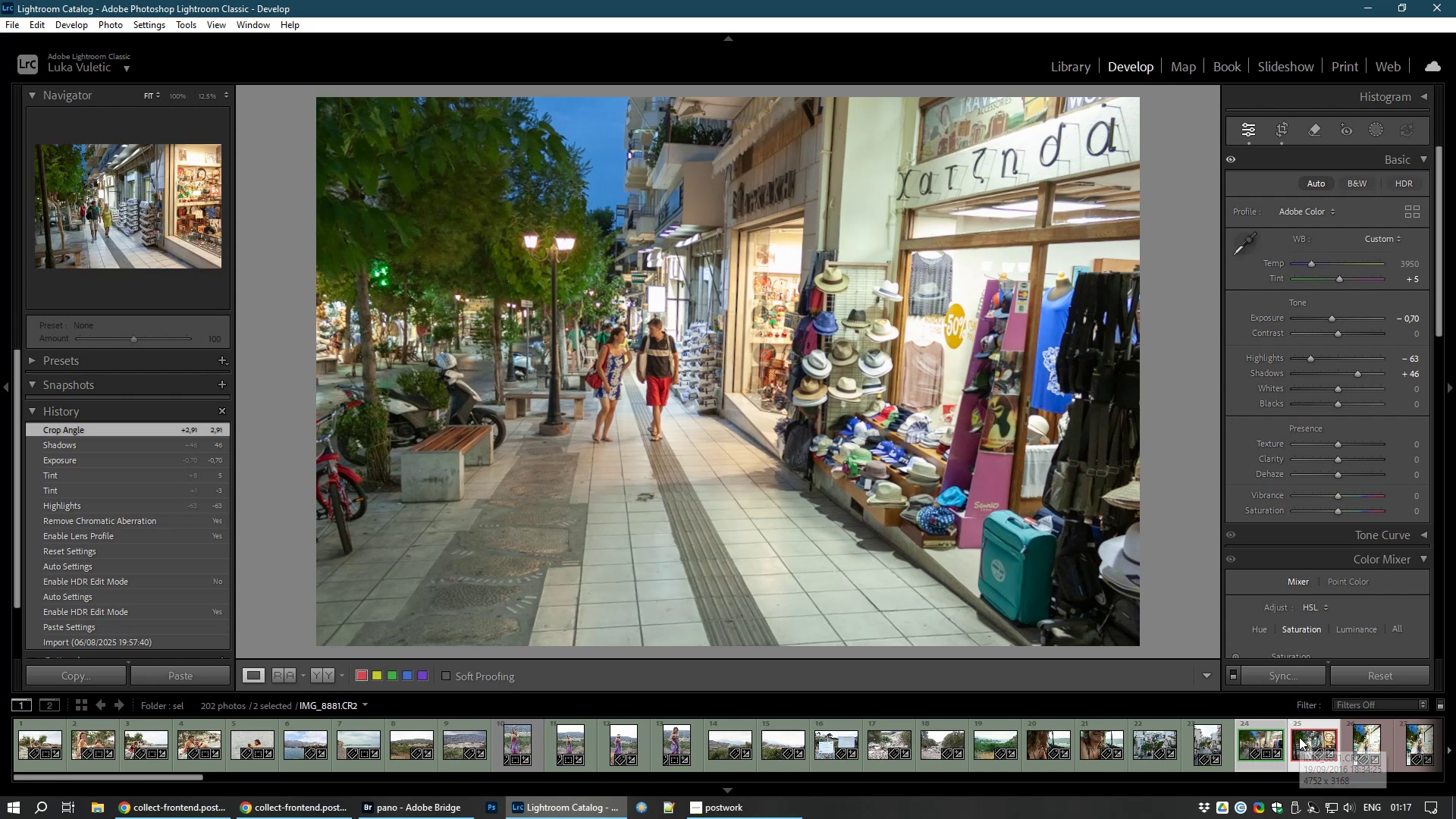 
key(8)
 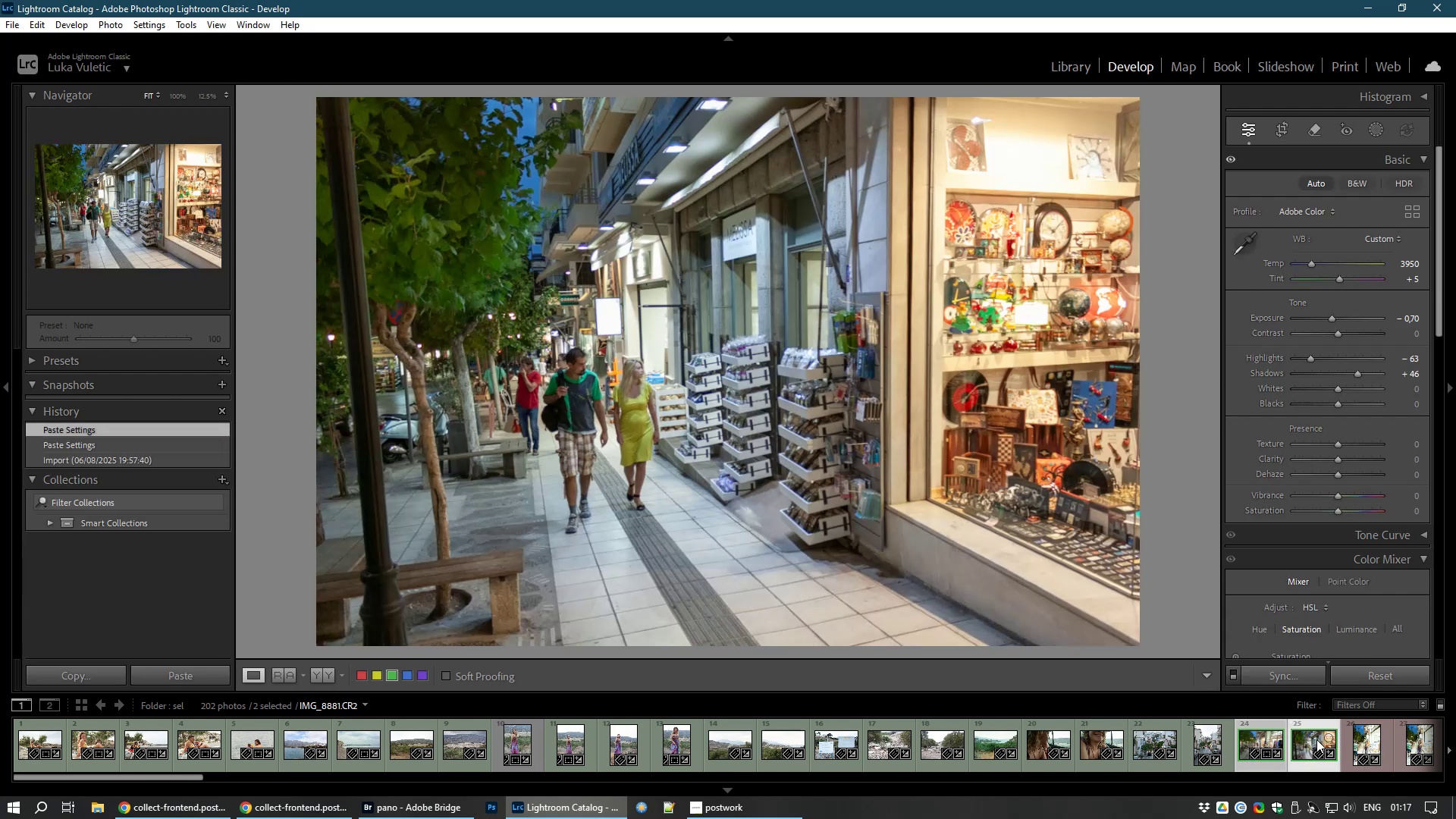 
wait(8.47)
 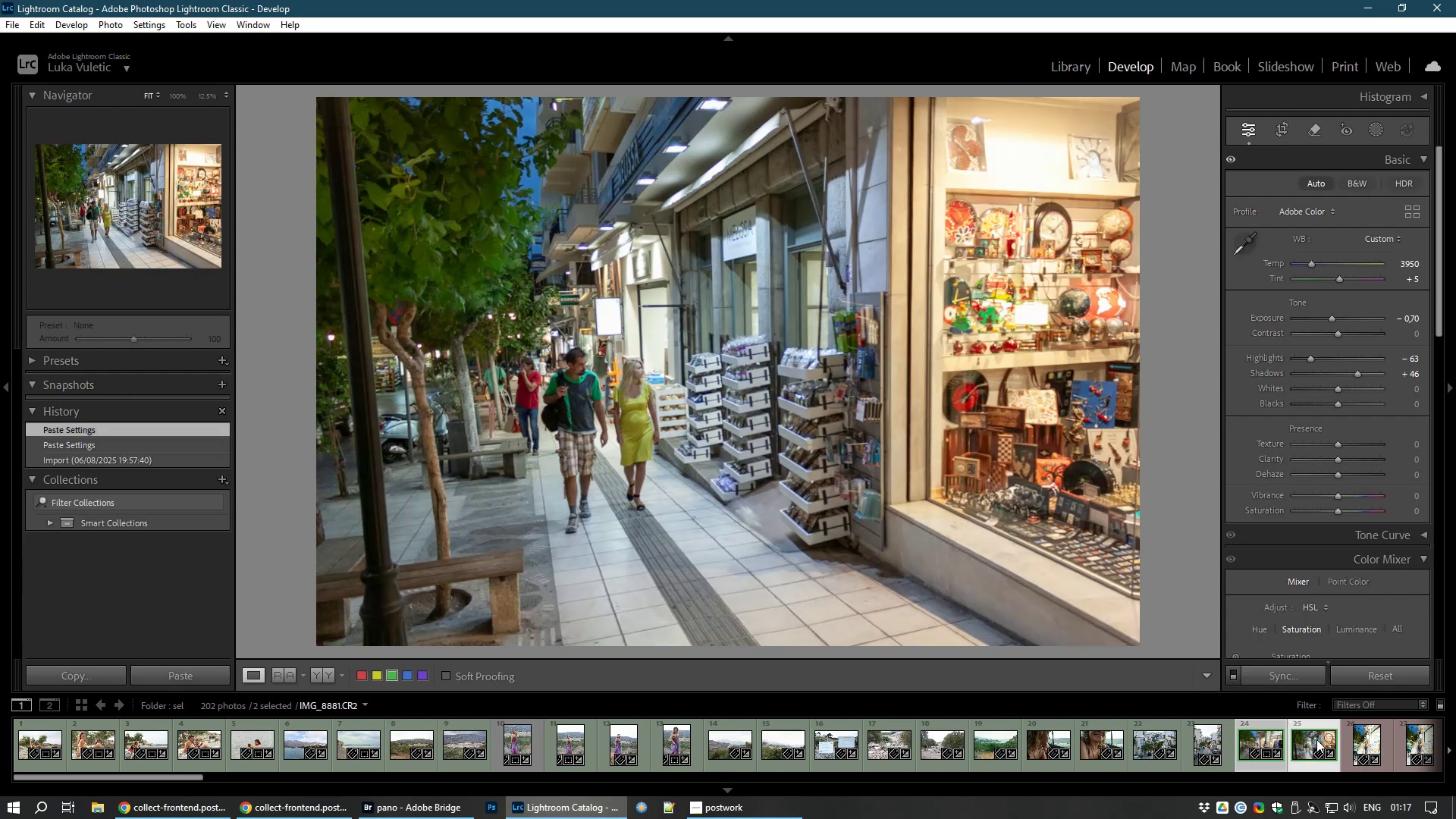 
right_click([313, 786])
 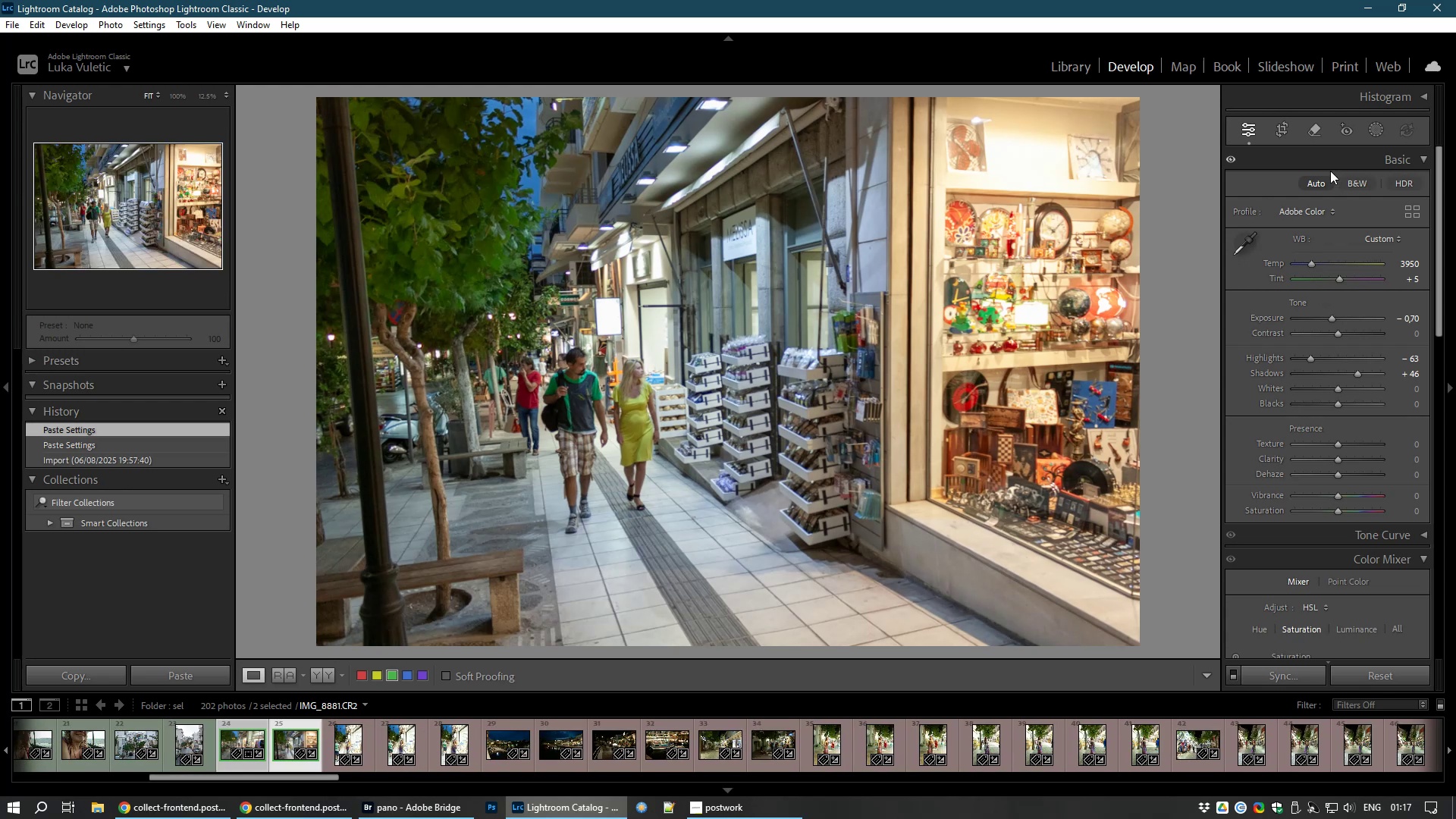 
left_click([1286, 136])
 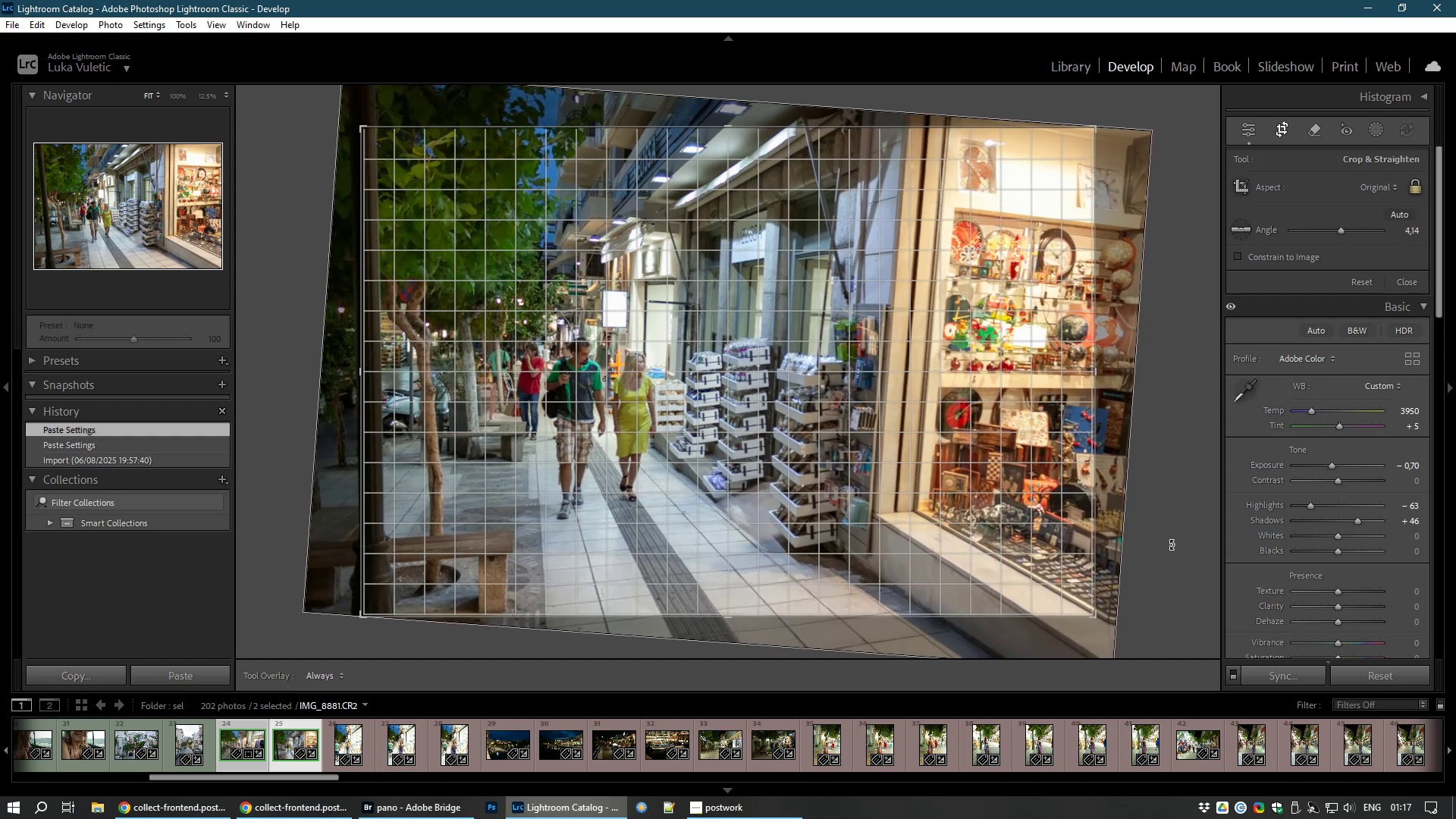 
wait(5.41)
 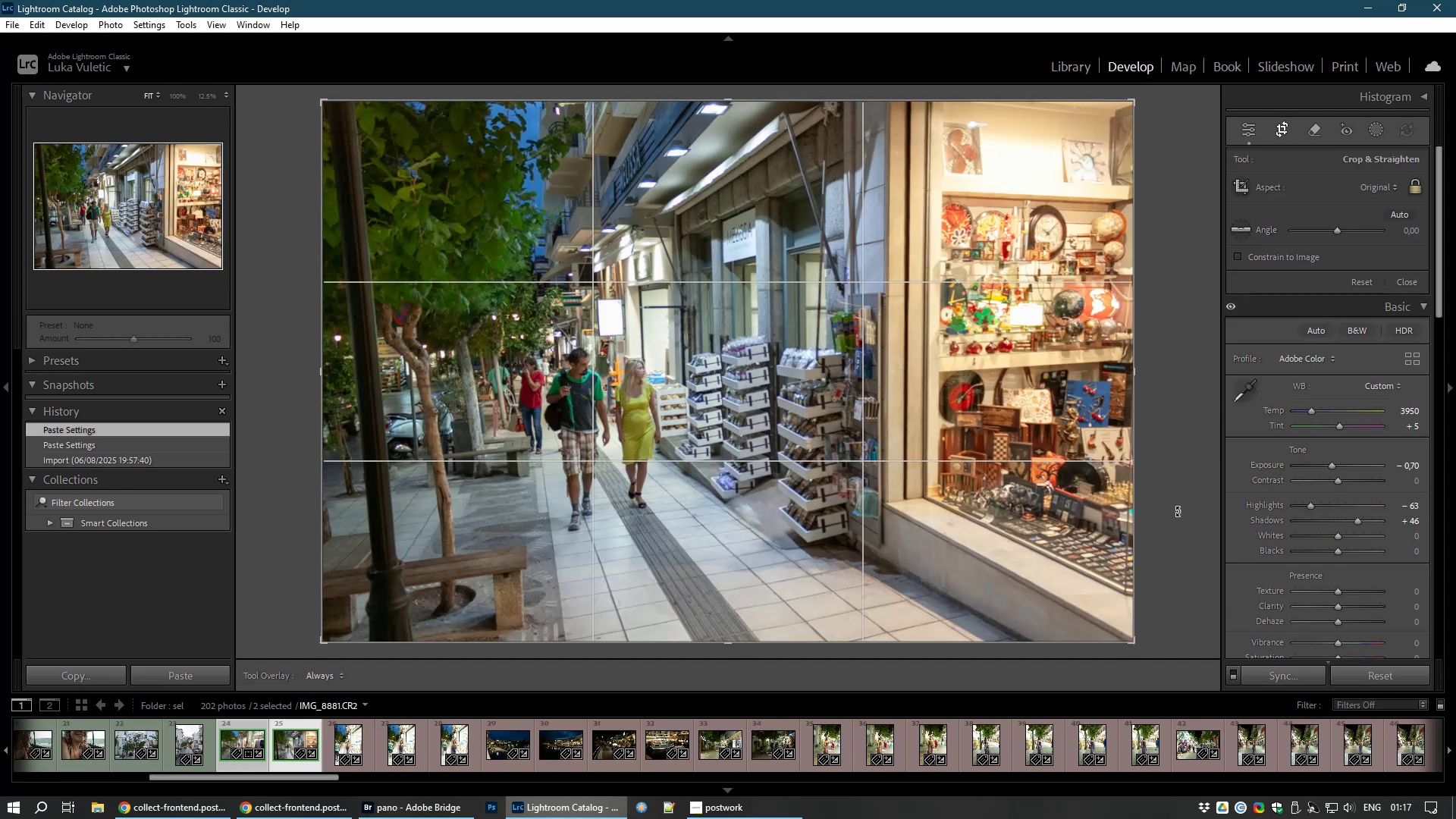 
double_click([876, 509])
 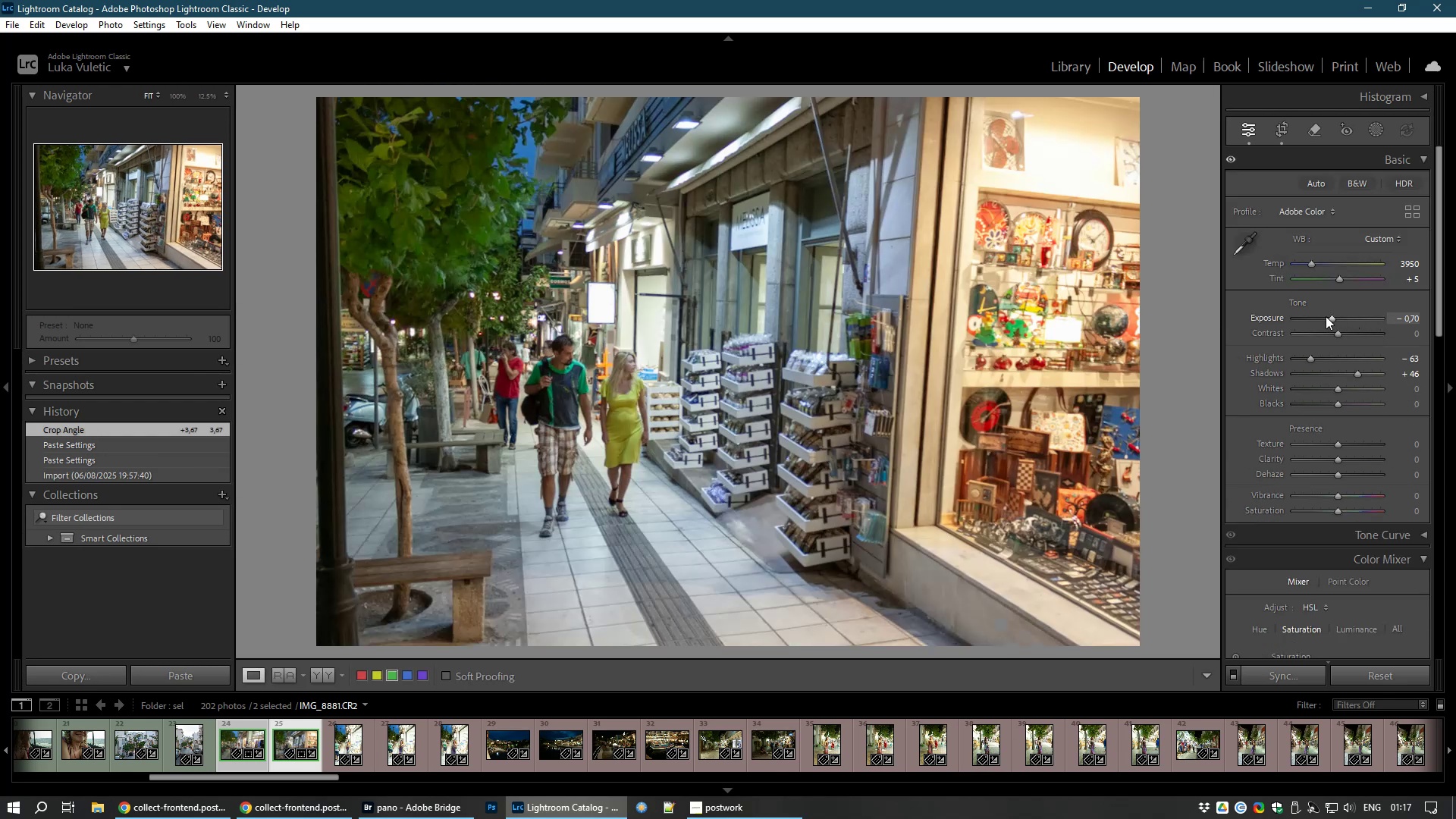 
wait(6.23)
 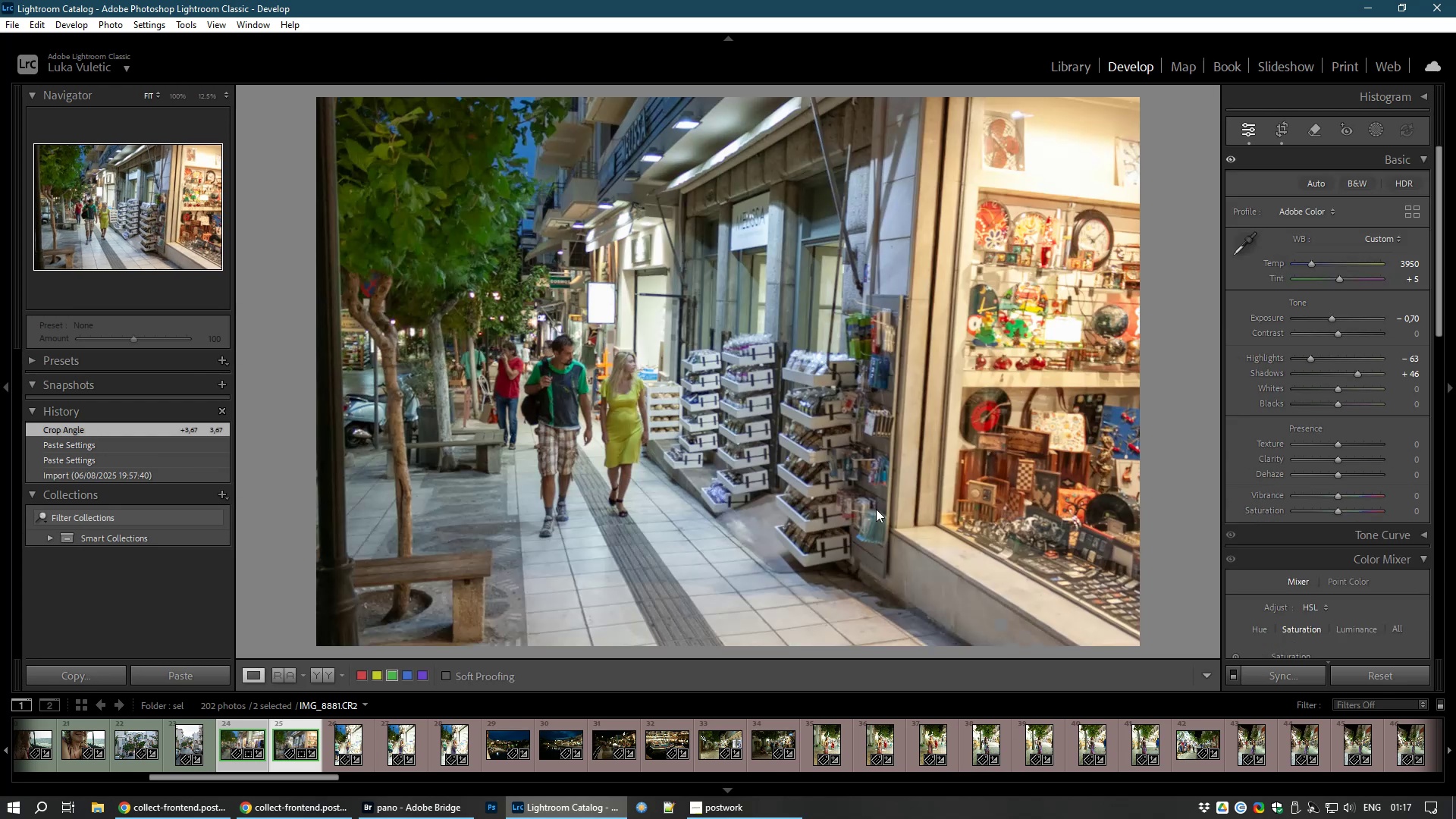 
double_click([1330, 316])
 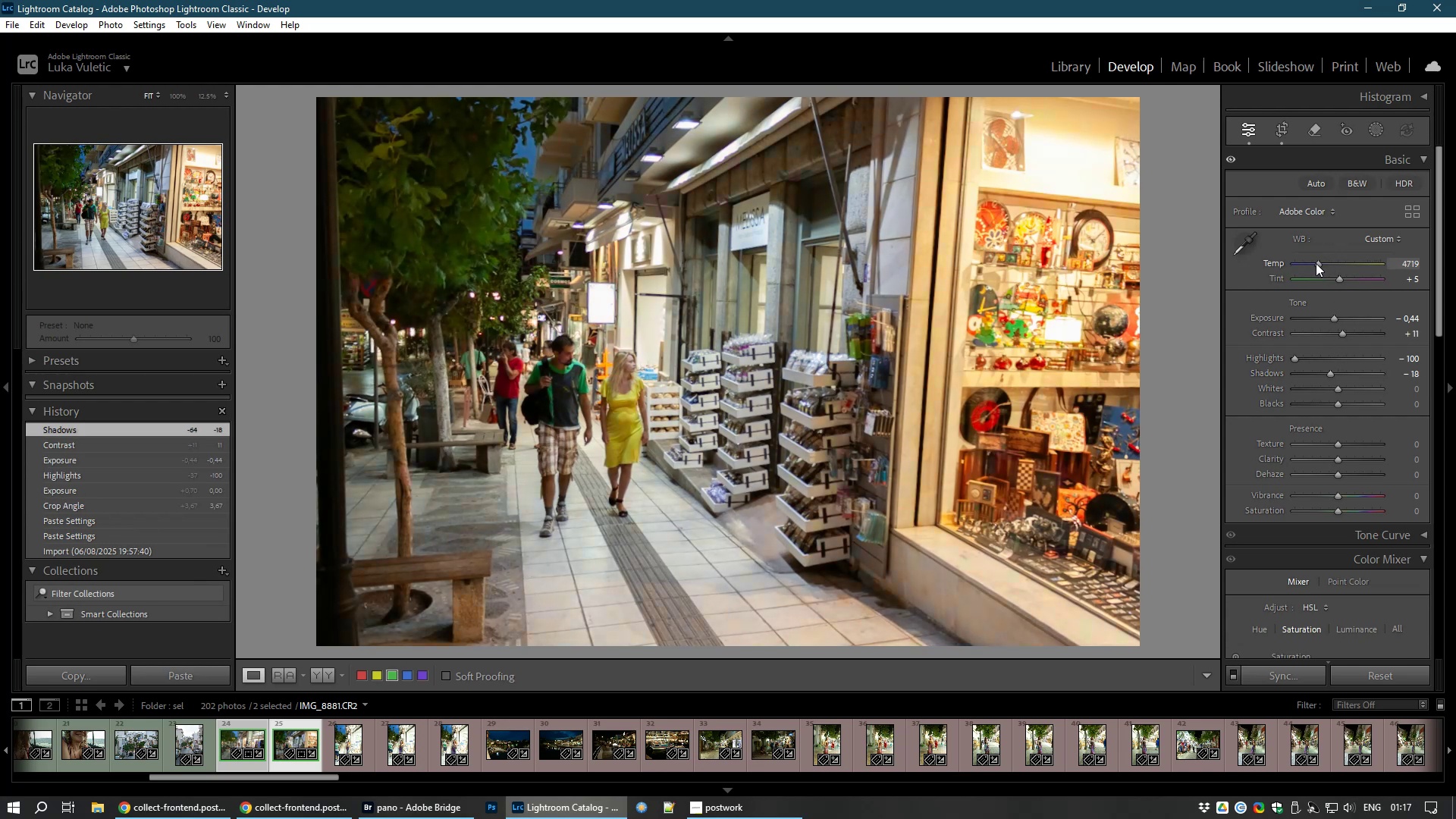 
wait(32.32)
 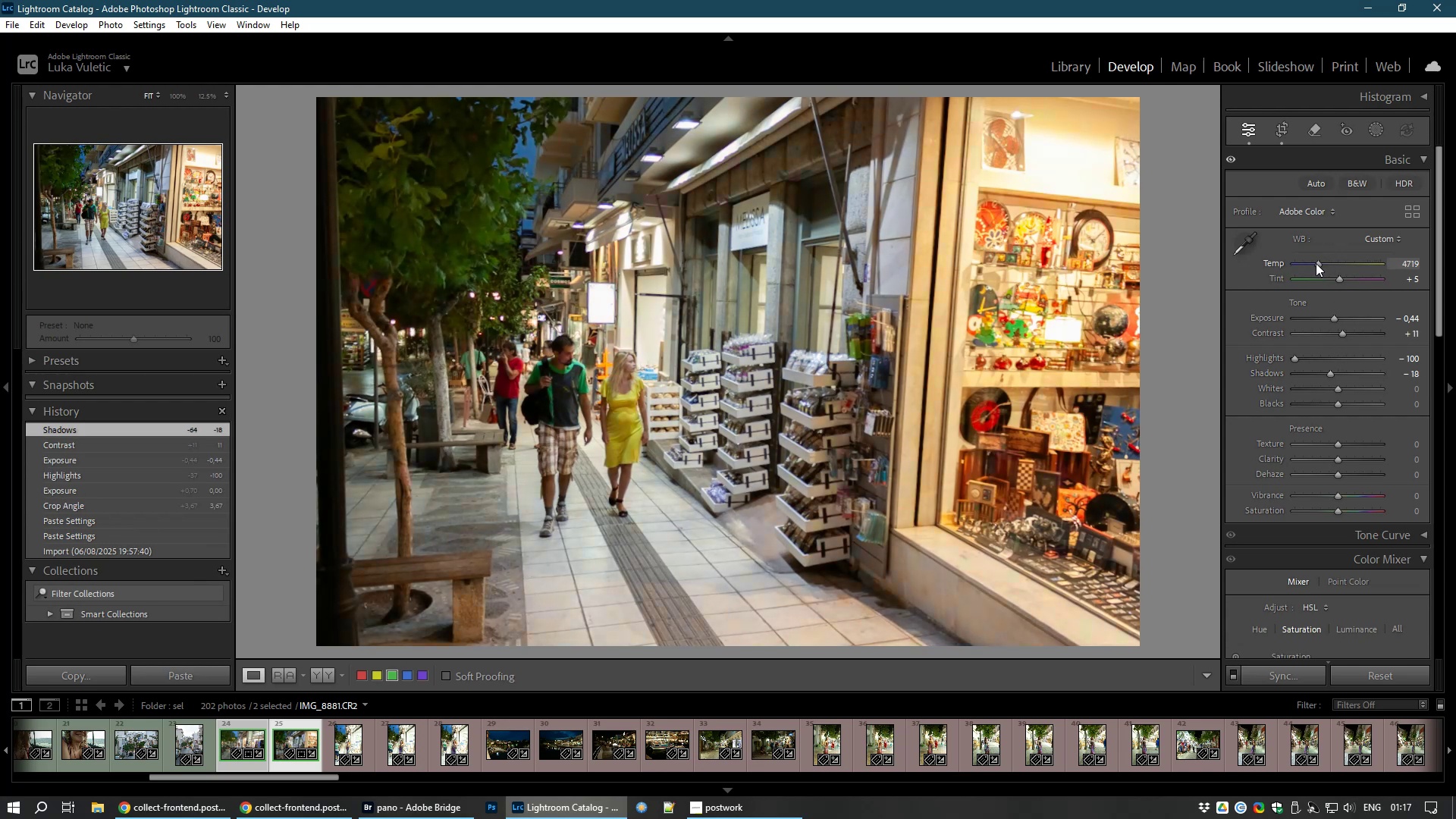 
key(Control+D)
 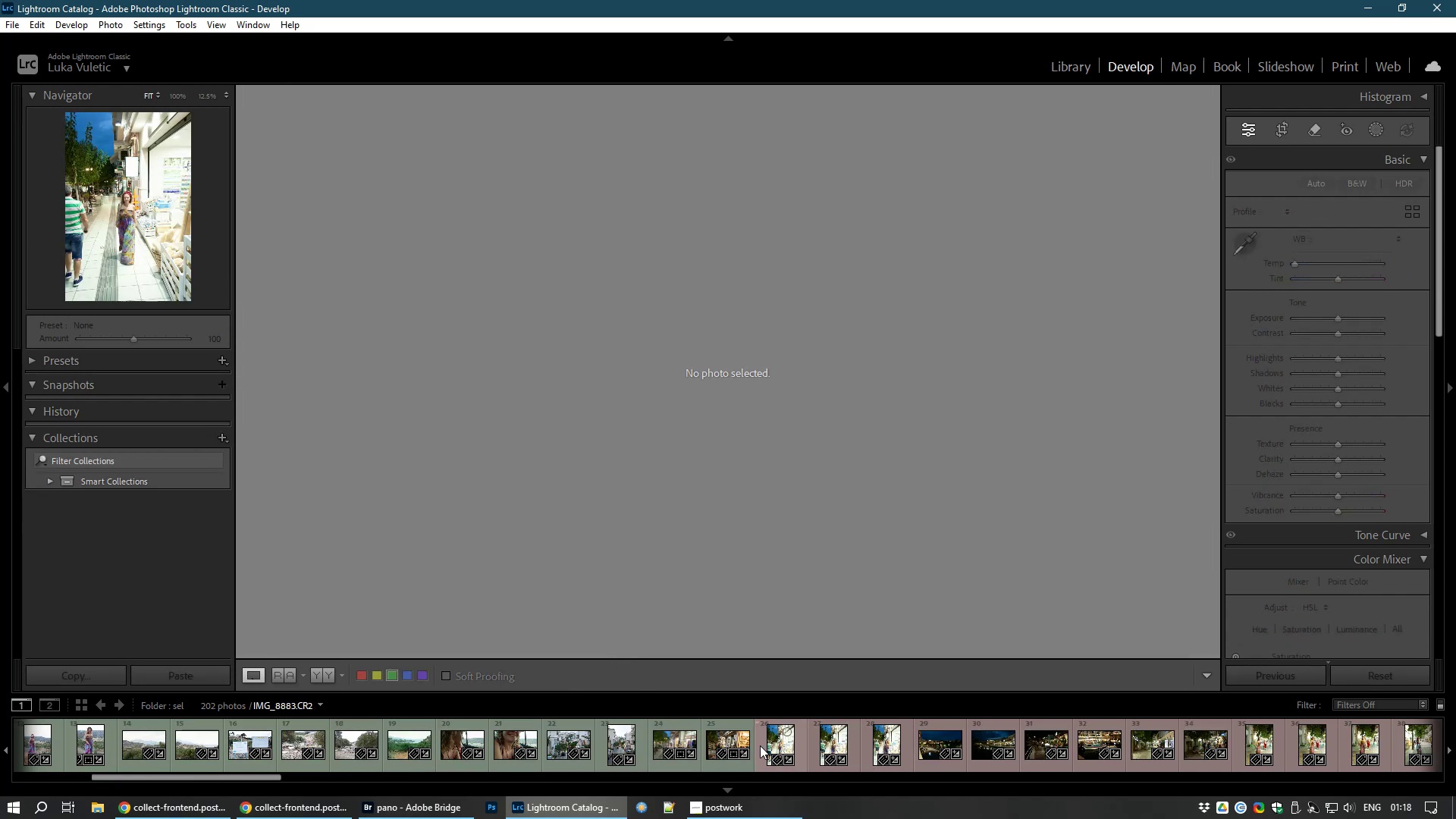 
left_click([763, 742])
 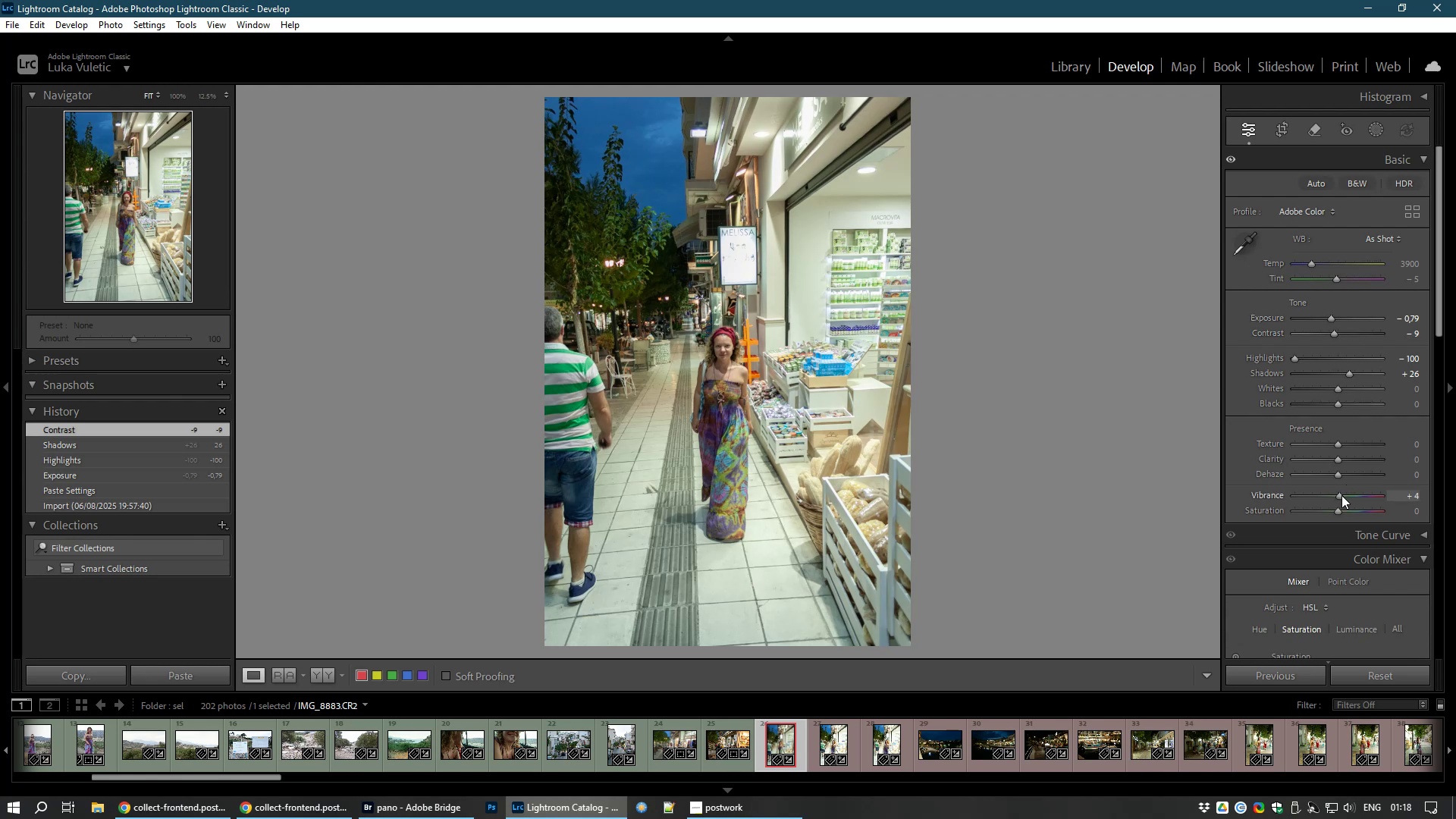 
wait(36.28)
 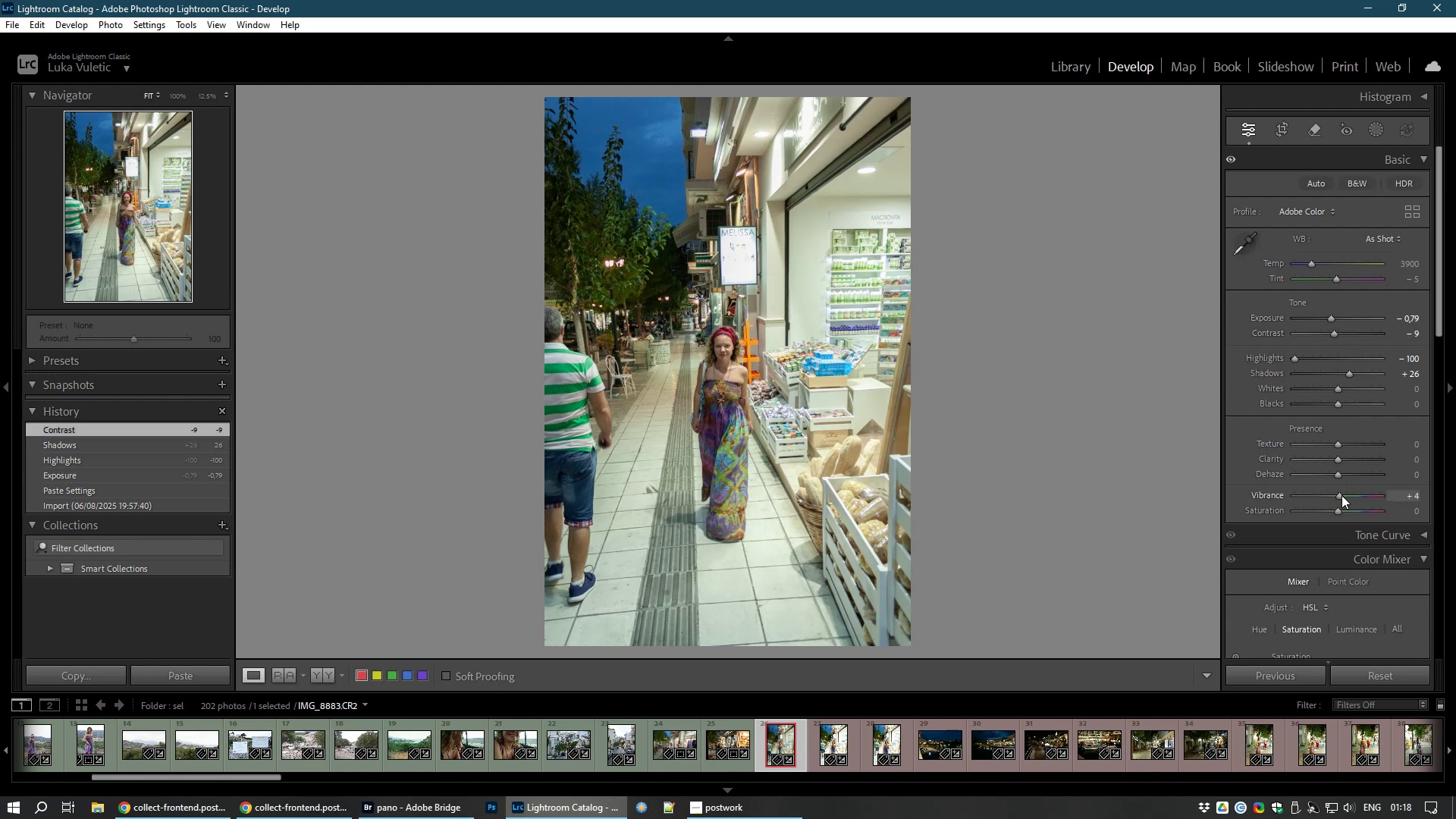 
left_click([1273, 130])
 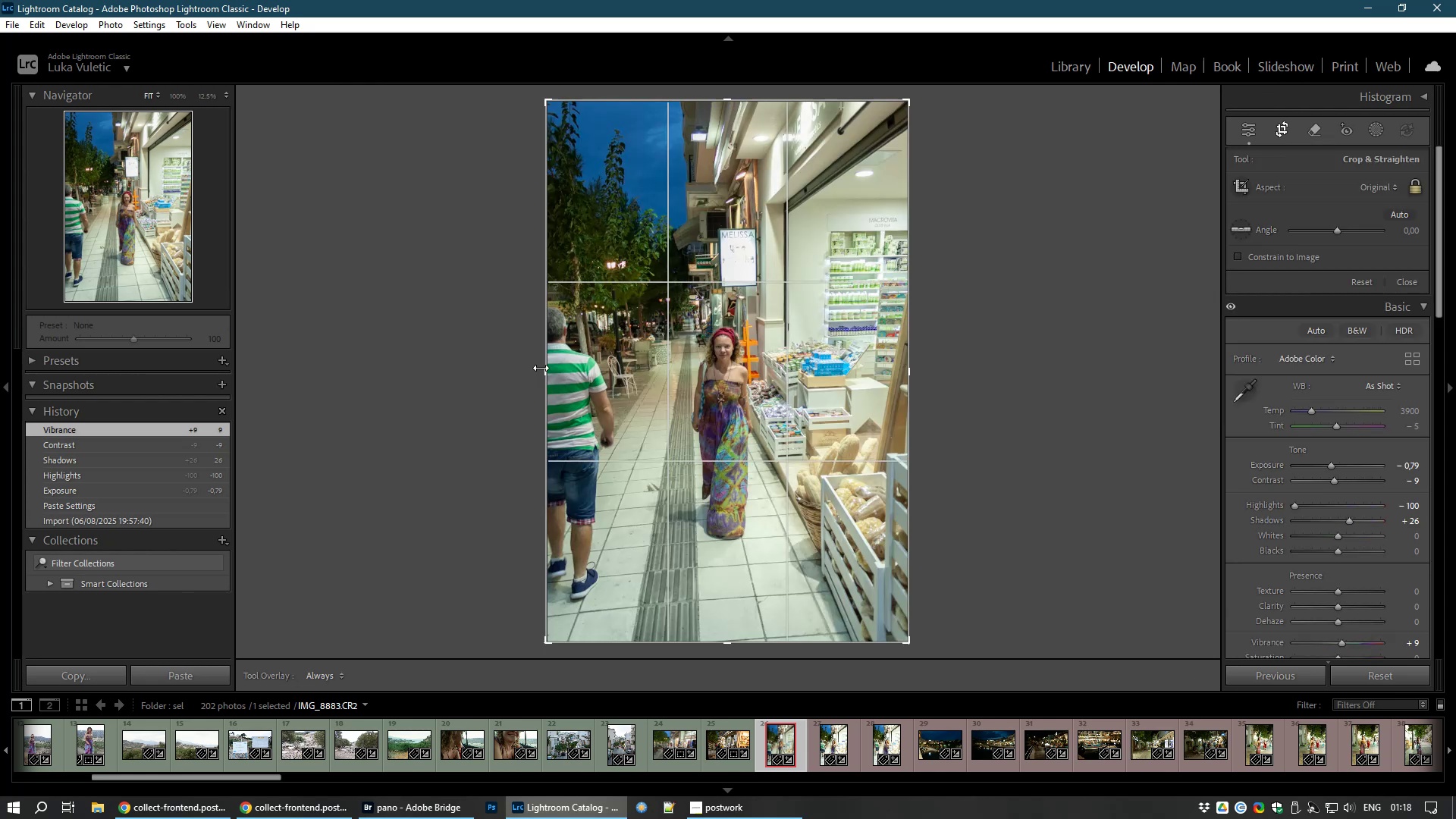 
left_click_drag(start_coordinate=[544, 372], to_coordinate=[579, 377])
 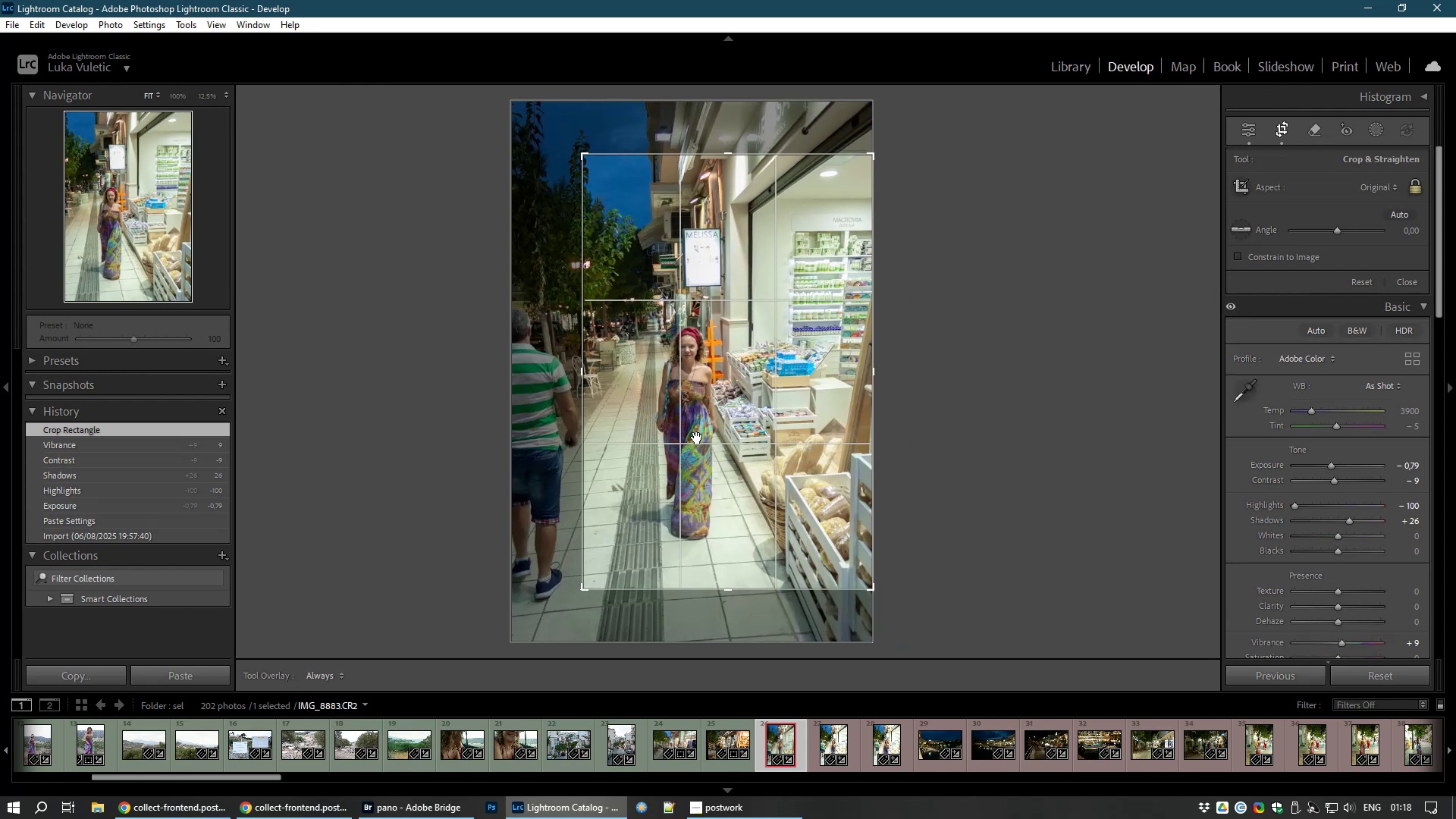 
left_click_drag(start_coordinate=[697, 438], to_coordinate=[692, 397])
 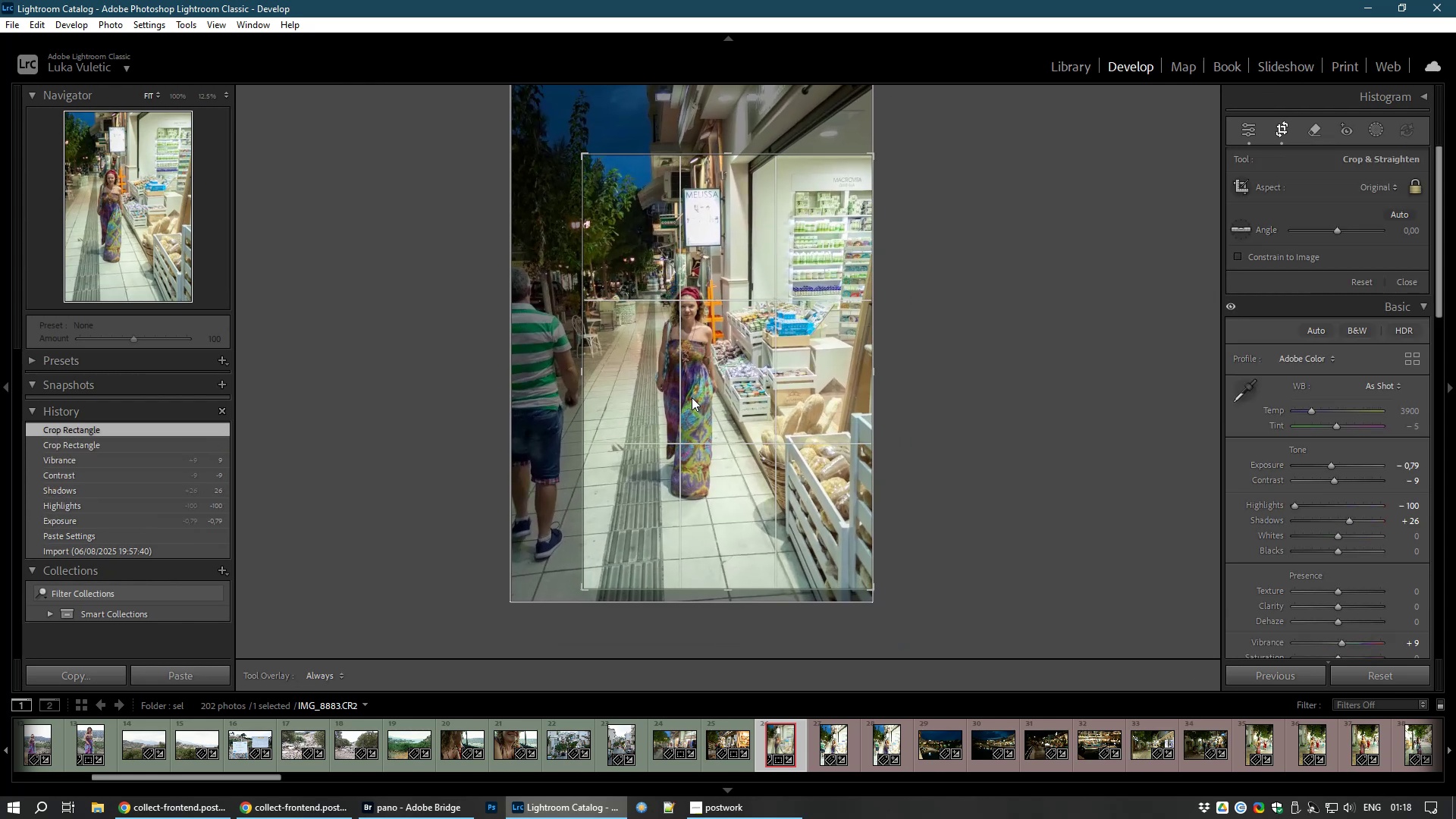 
left_click([692, 397])
 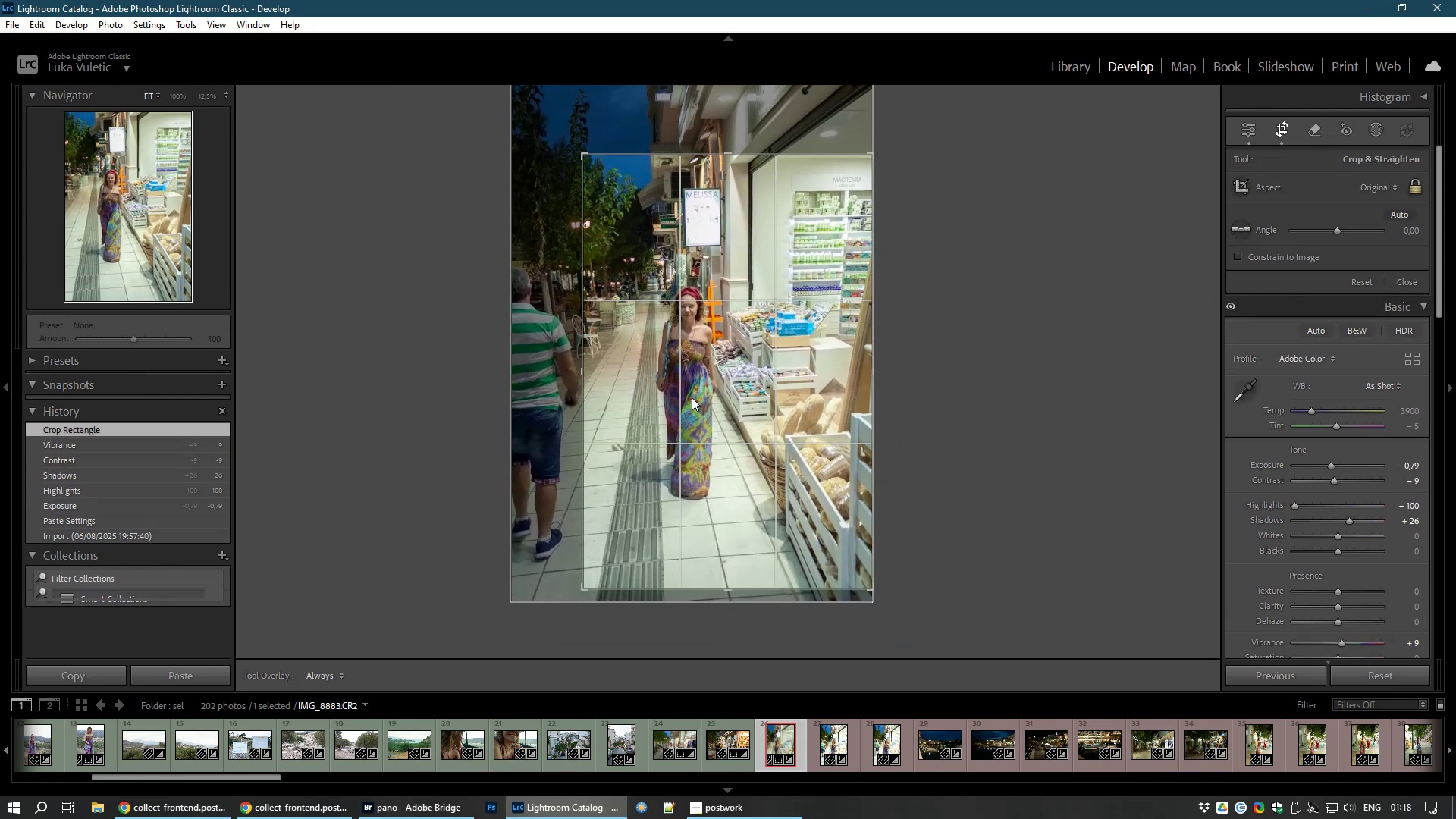 
right_click([692, 397])
 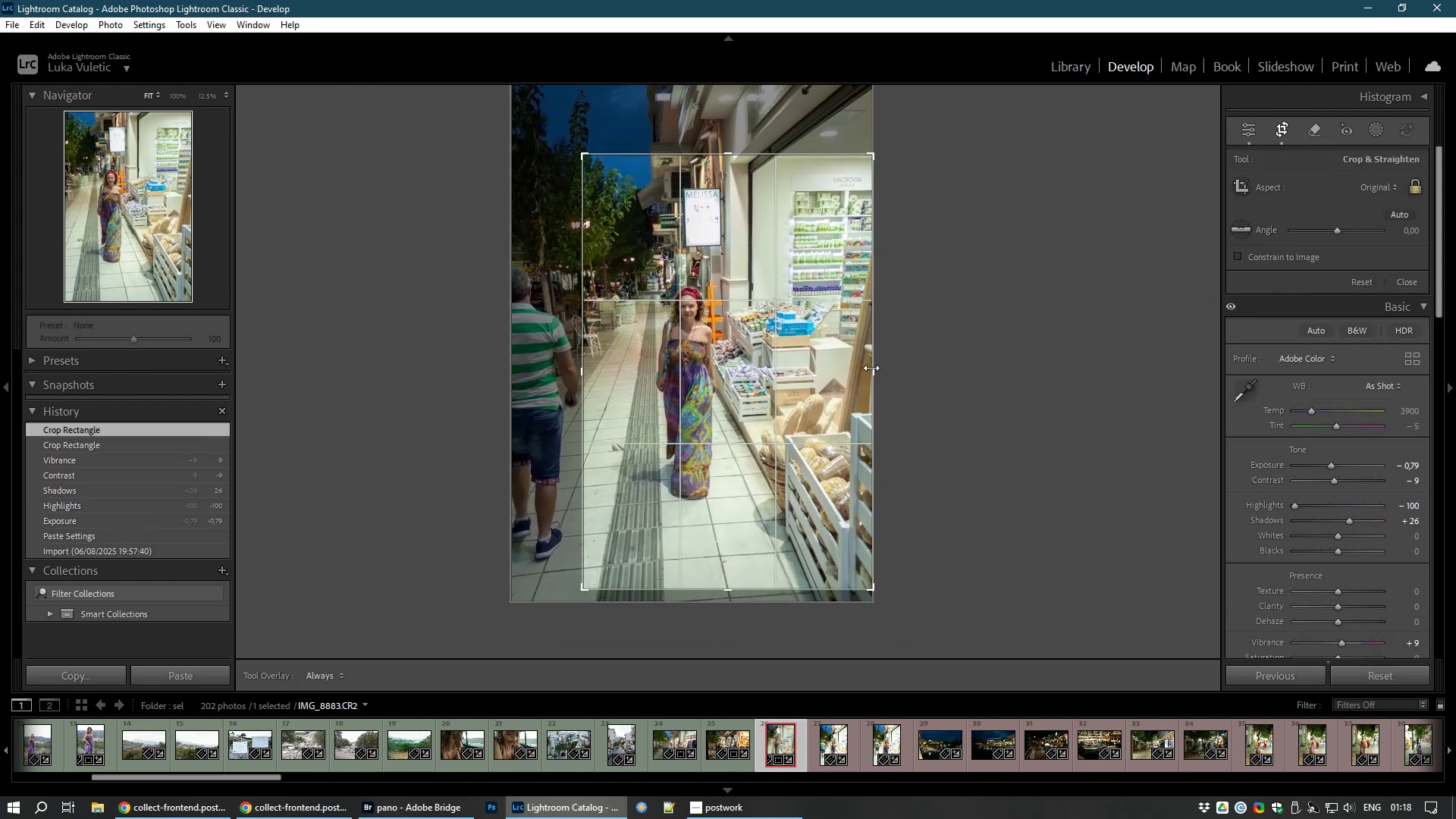 
left_click_drag(start_coordinate=[871, 368], to_coordinate=[860, 368])
 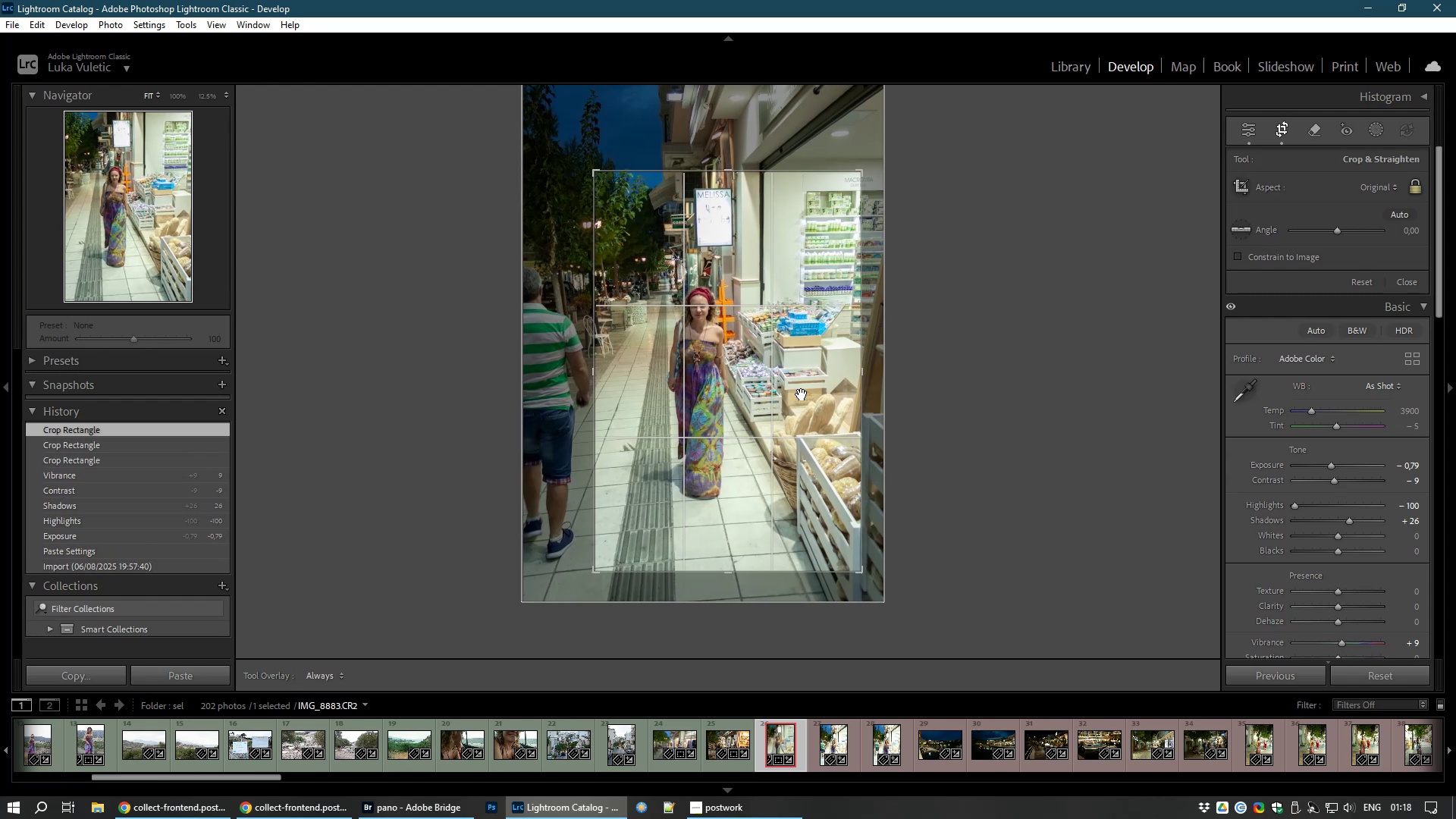 
double_click([802, 394])
 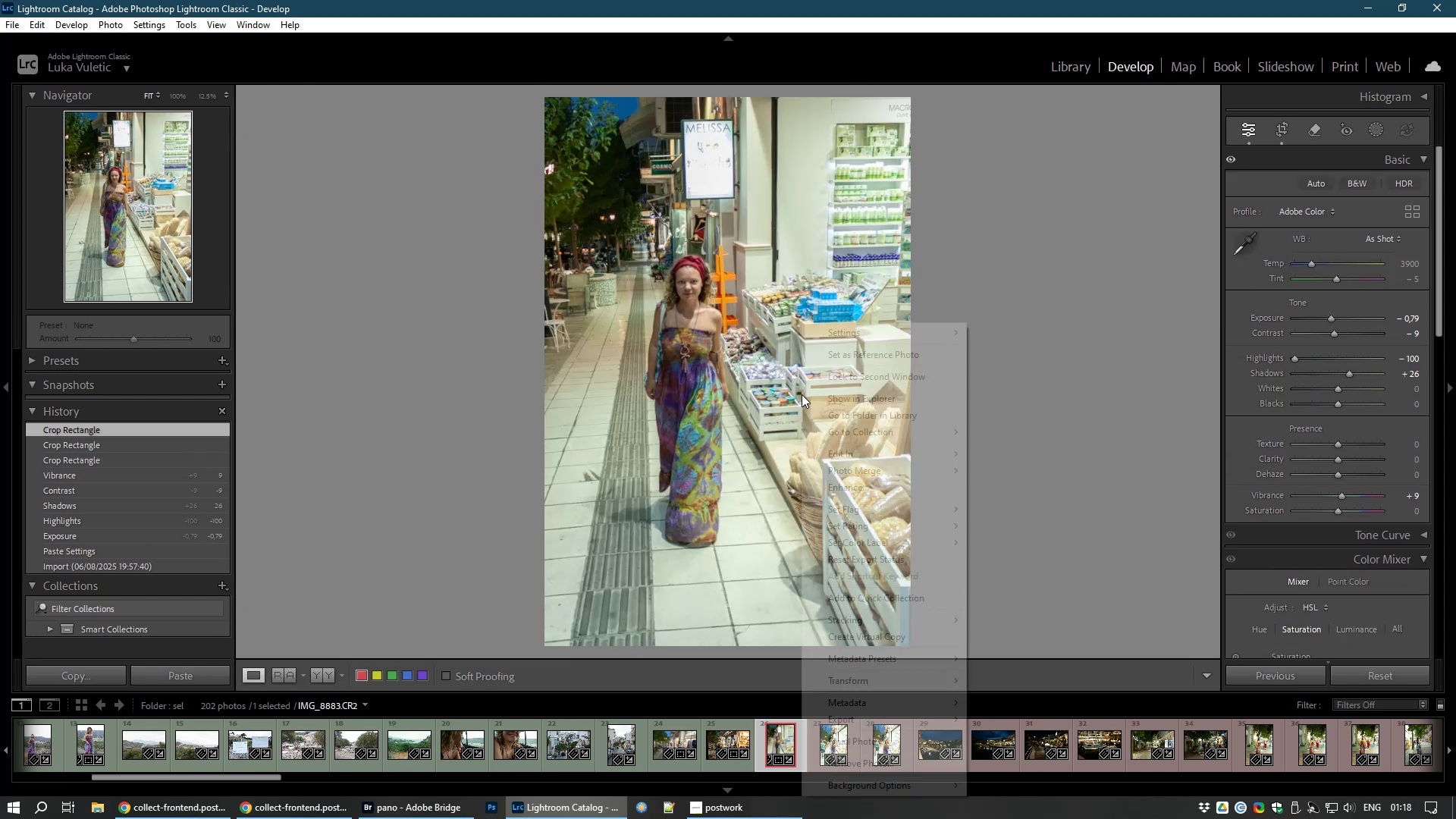 
right_click([802, 394])
 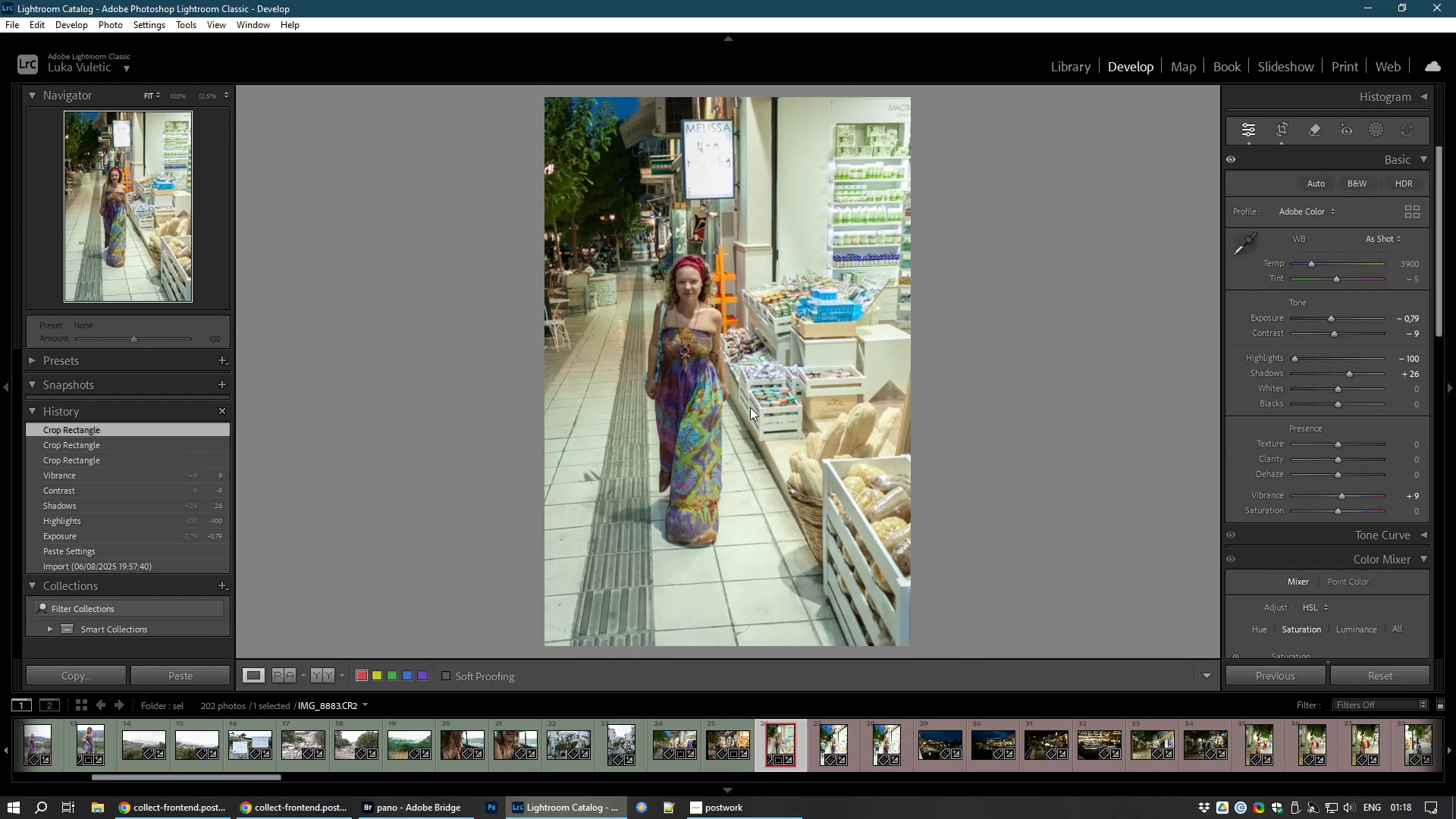 
left_click([750, 407])
 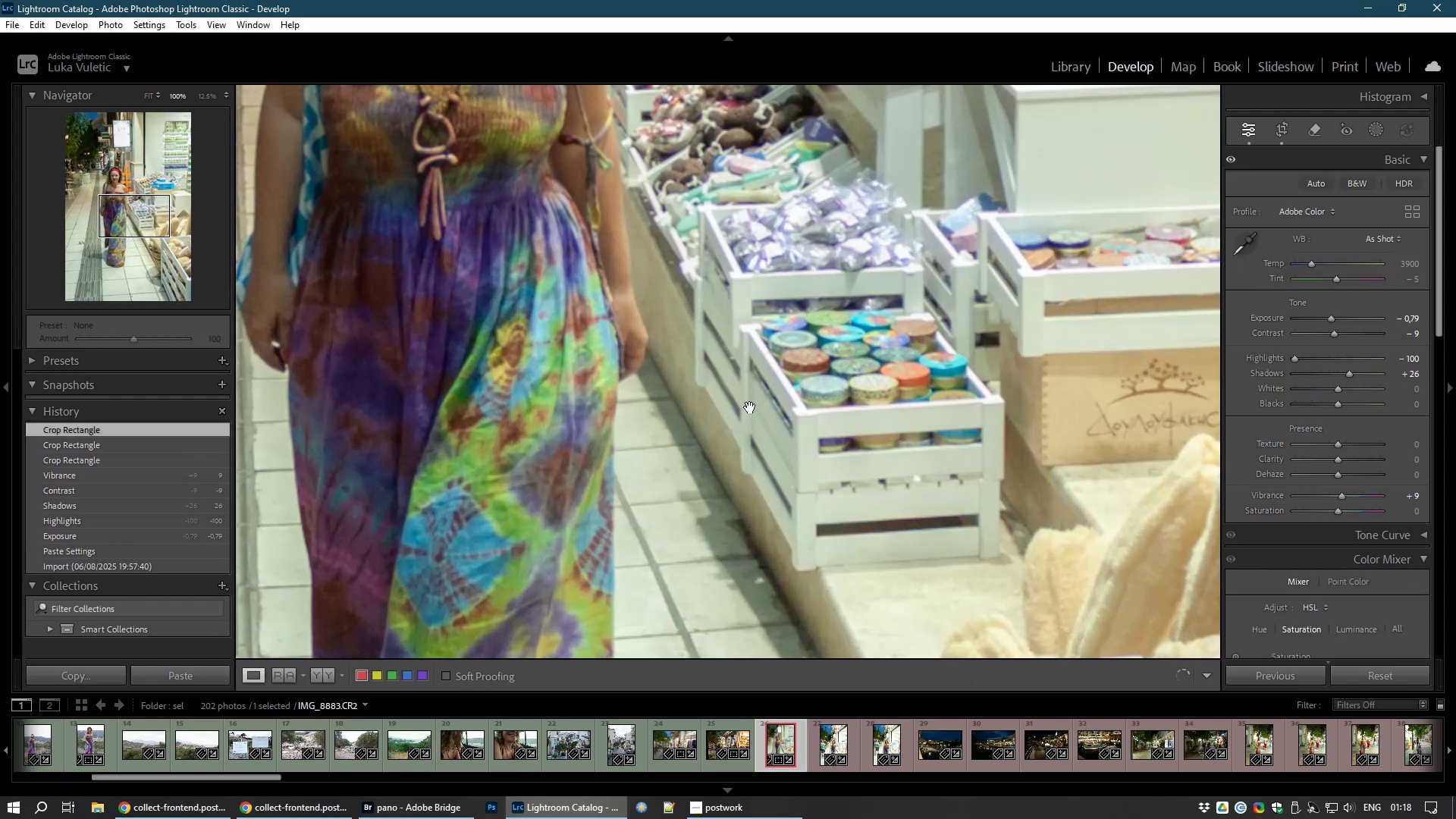 
left_click([750, 407])
 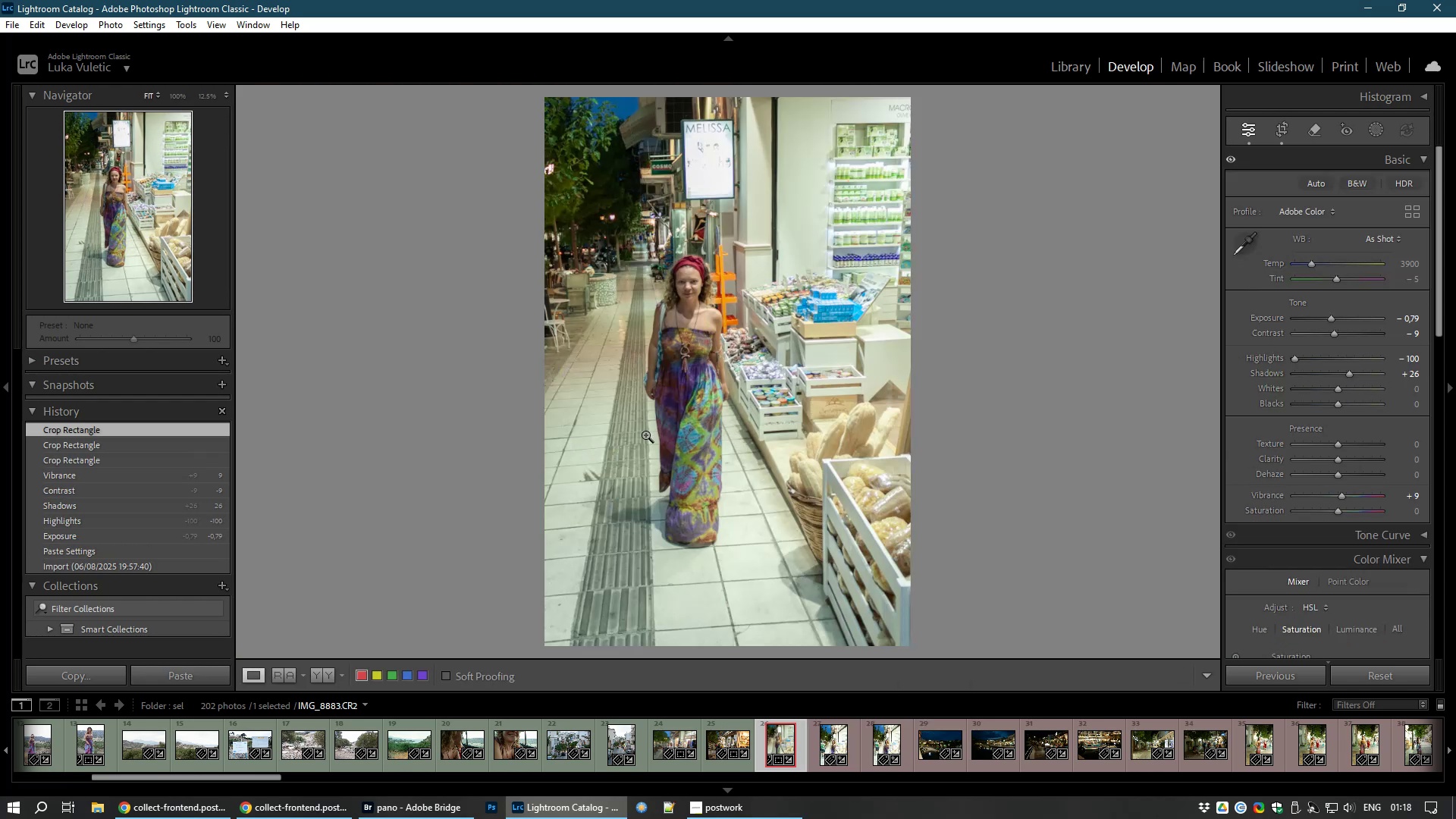 
key(8)
 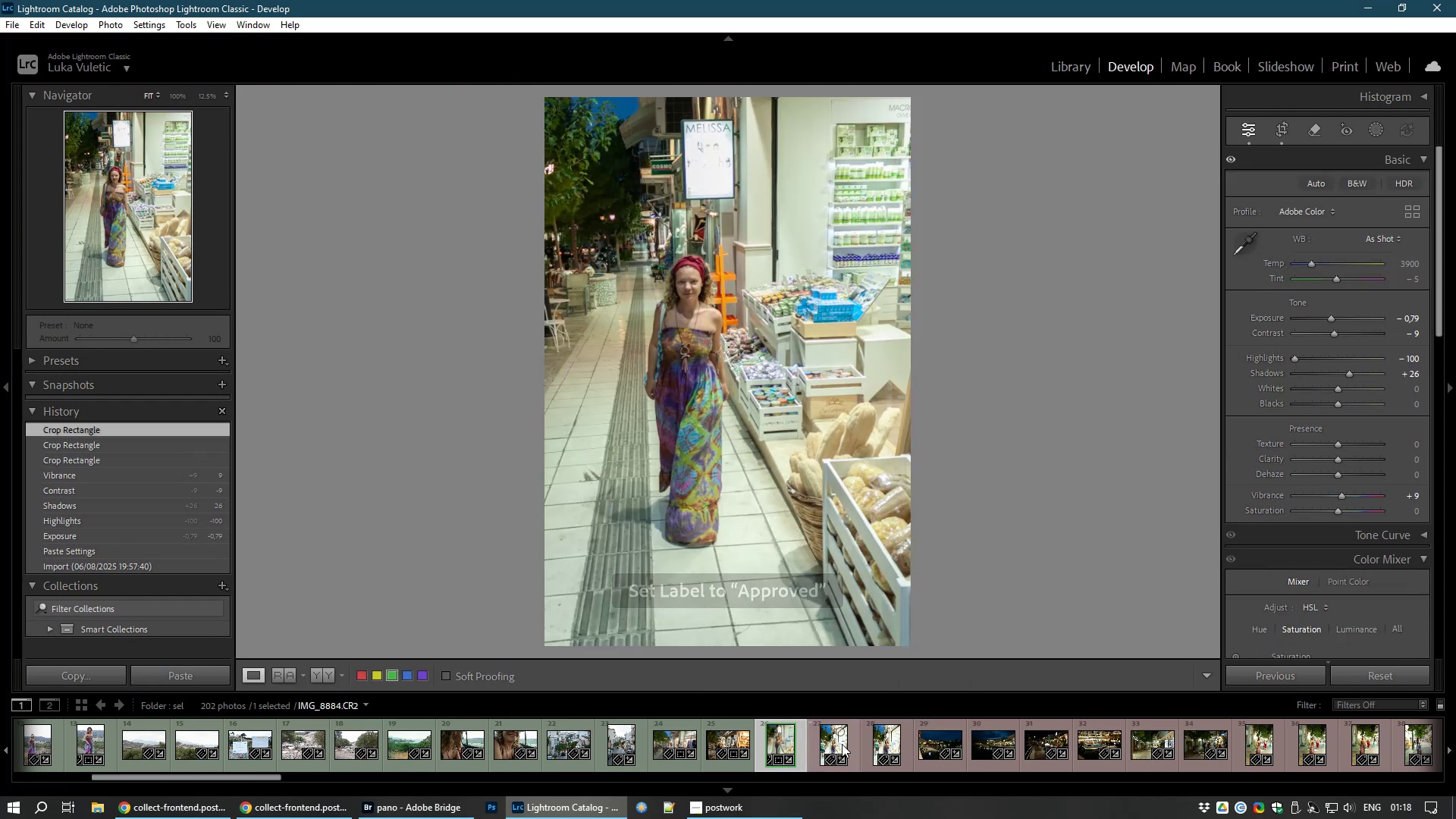 
left_click([830, 743])
 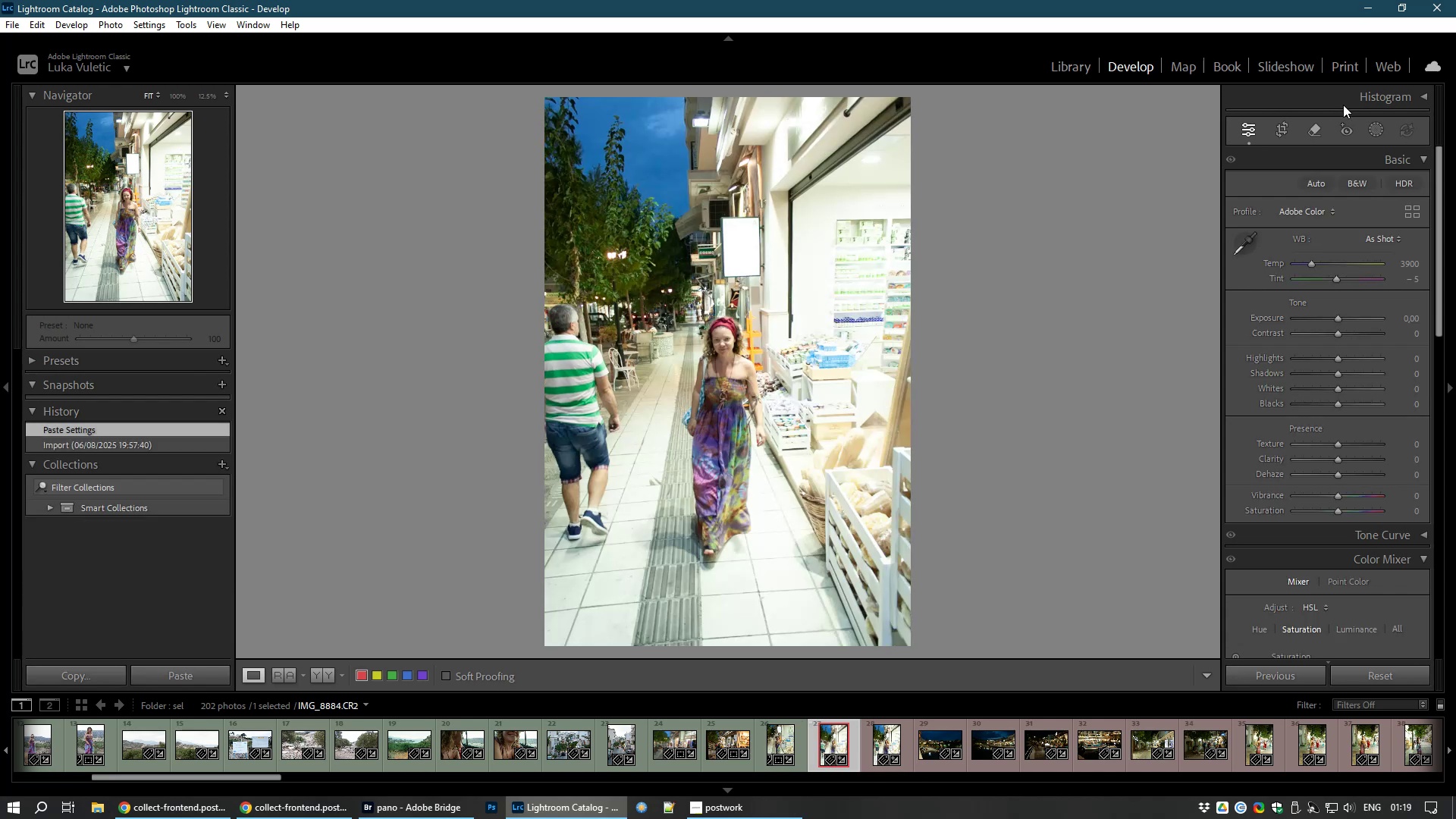 
left_click([1282, 131])
 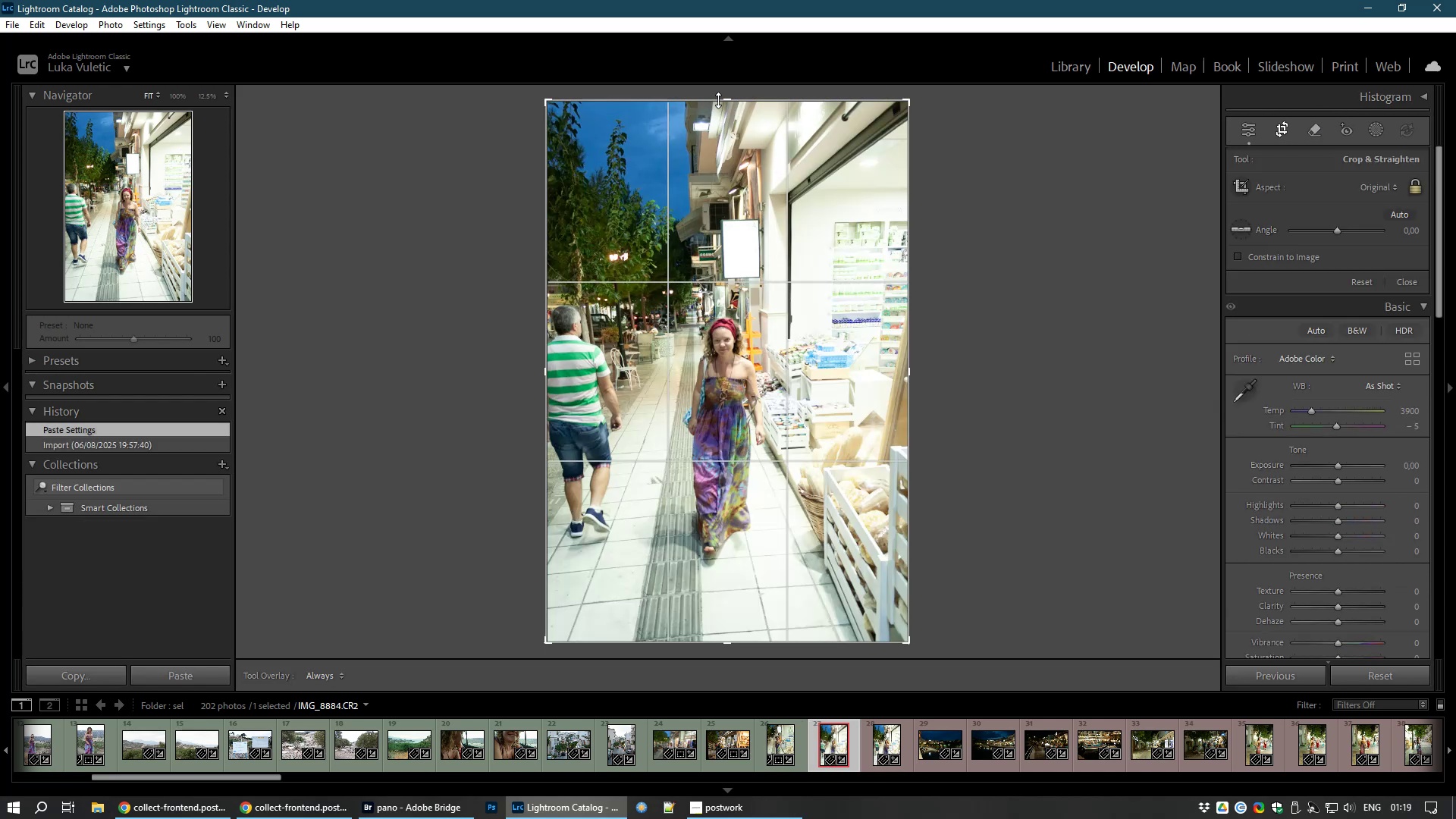 
left_click_drag(start_coordinate=[730, 100], to_coordinate=[715, 187])
 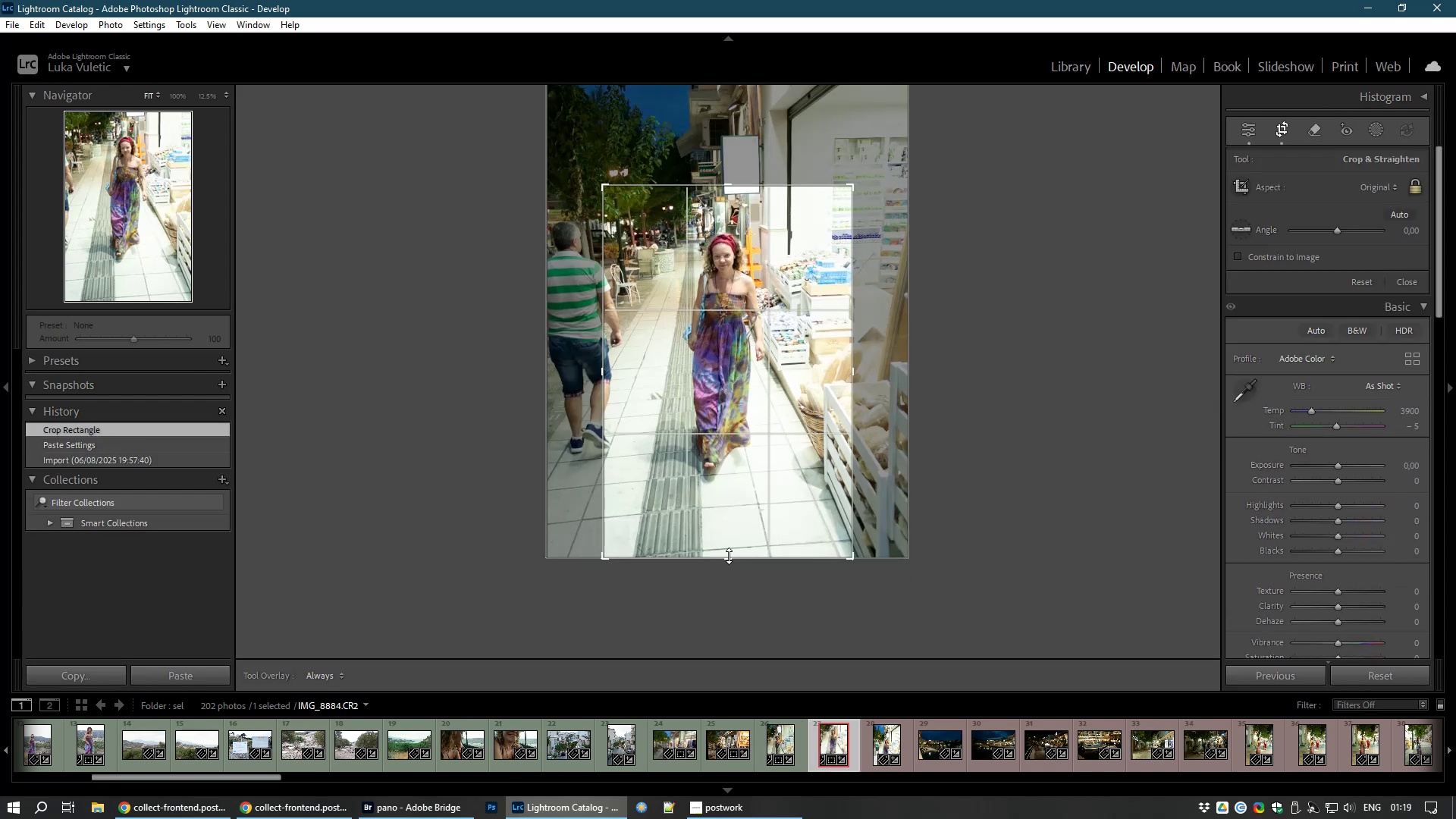 
left_click_drag(start_coordinate=[726, 558], to_coordinate=[730, 523])
 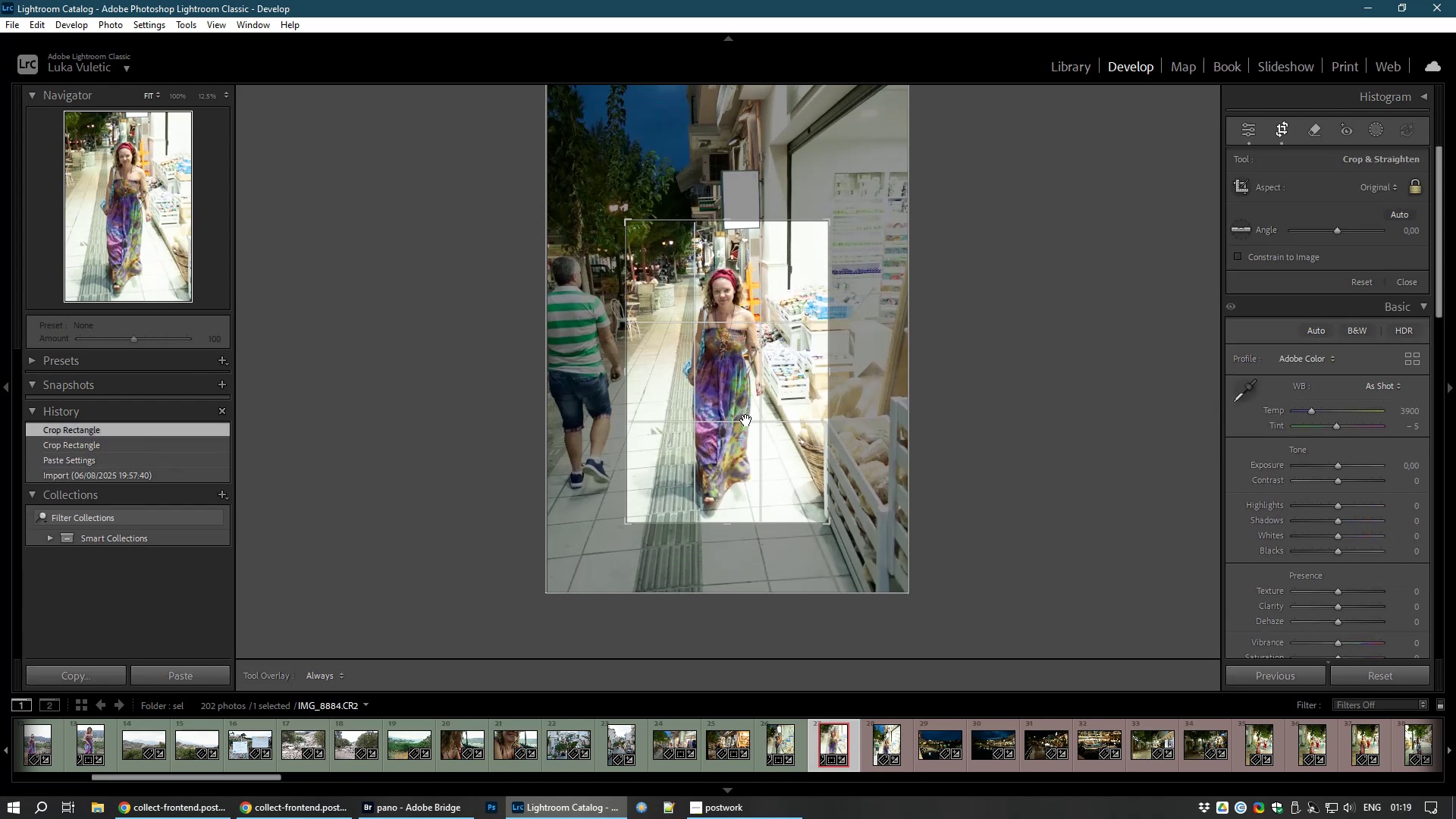 
left_click_drag(start_coordinate=[746, 420], to_coordinate=[748, 399])
 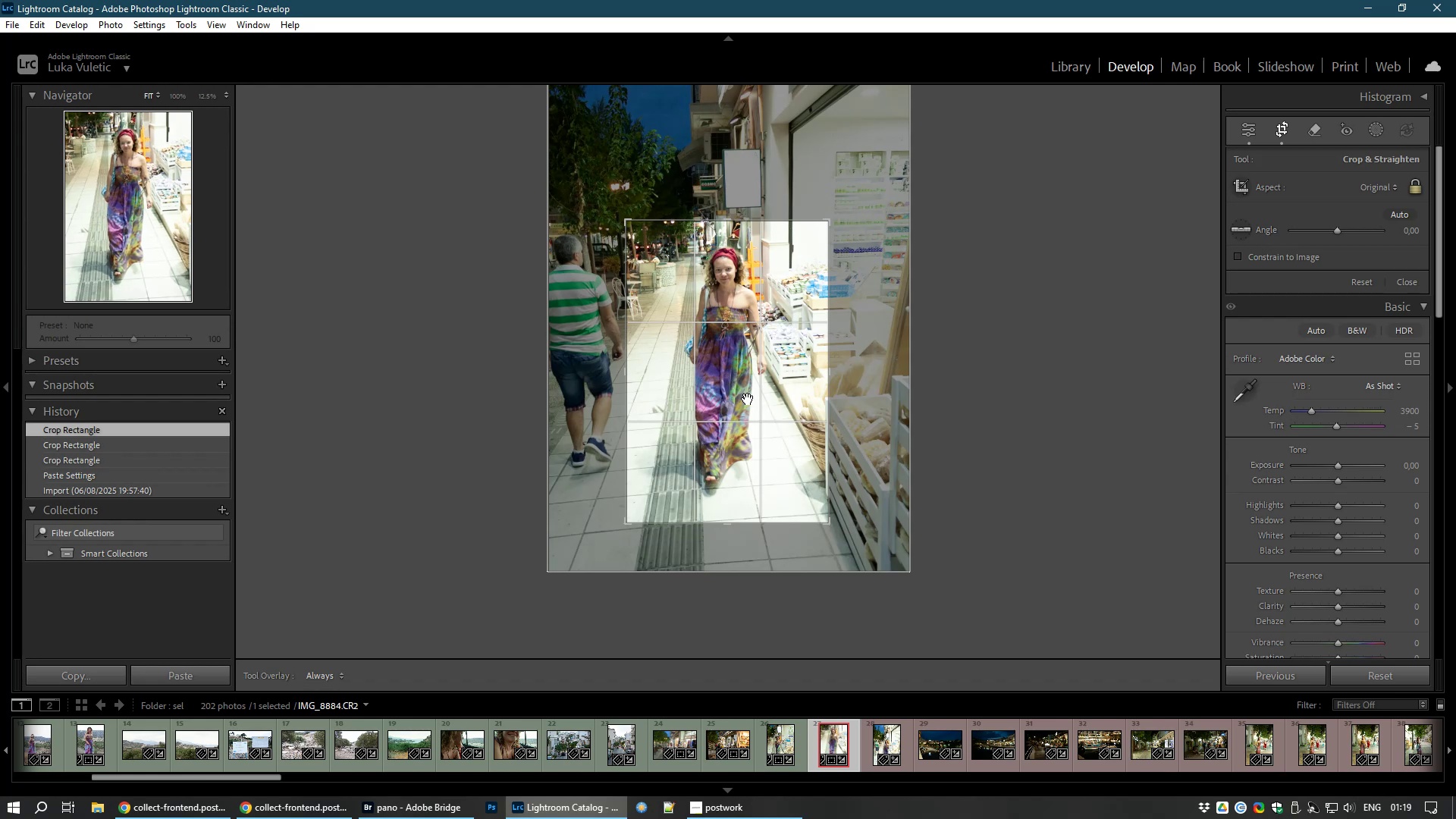 
double_click([748, 399])
 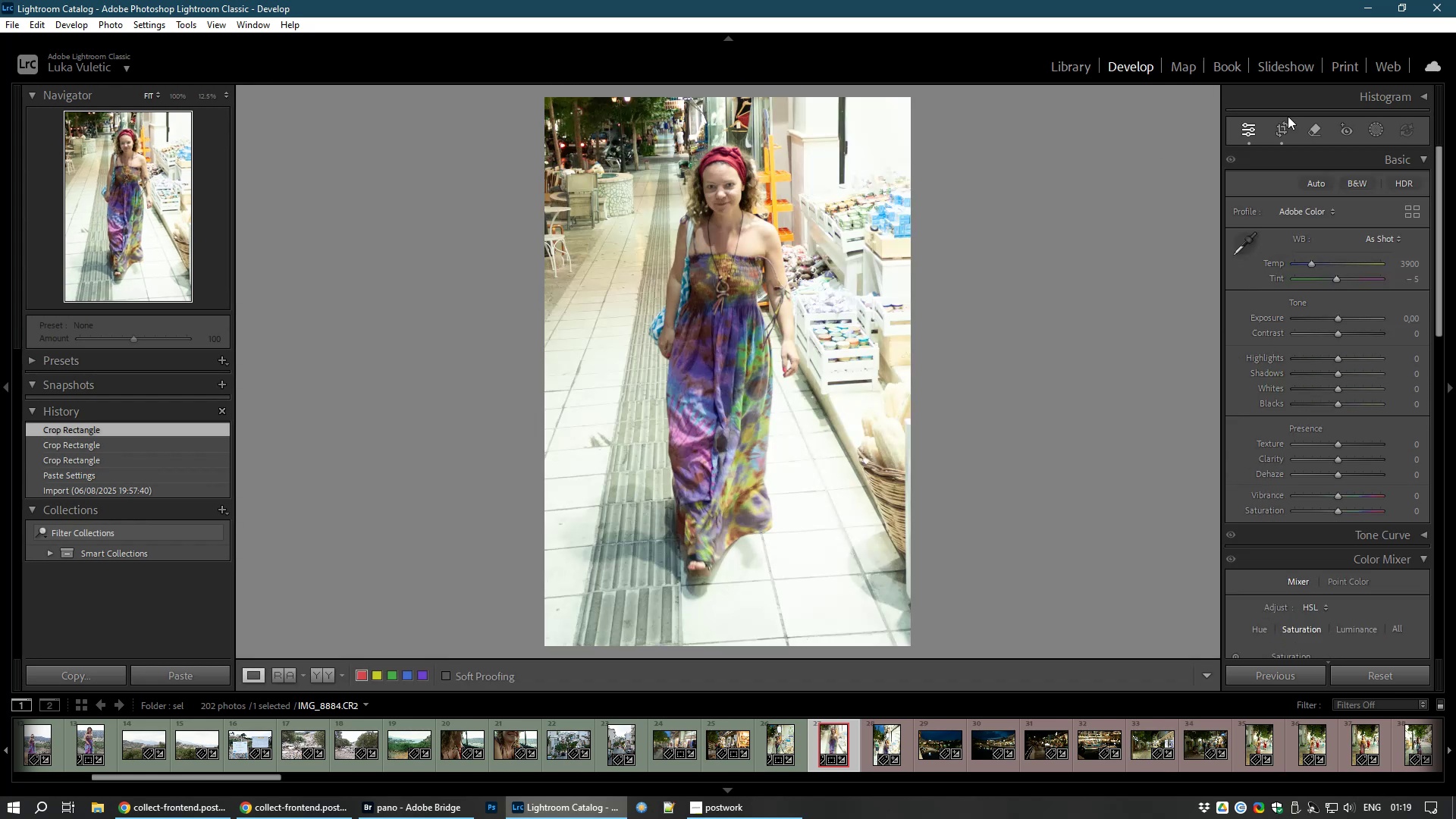 
left_click([1288, 128])
 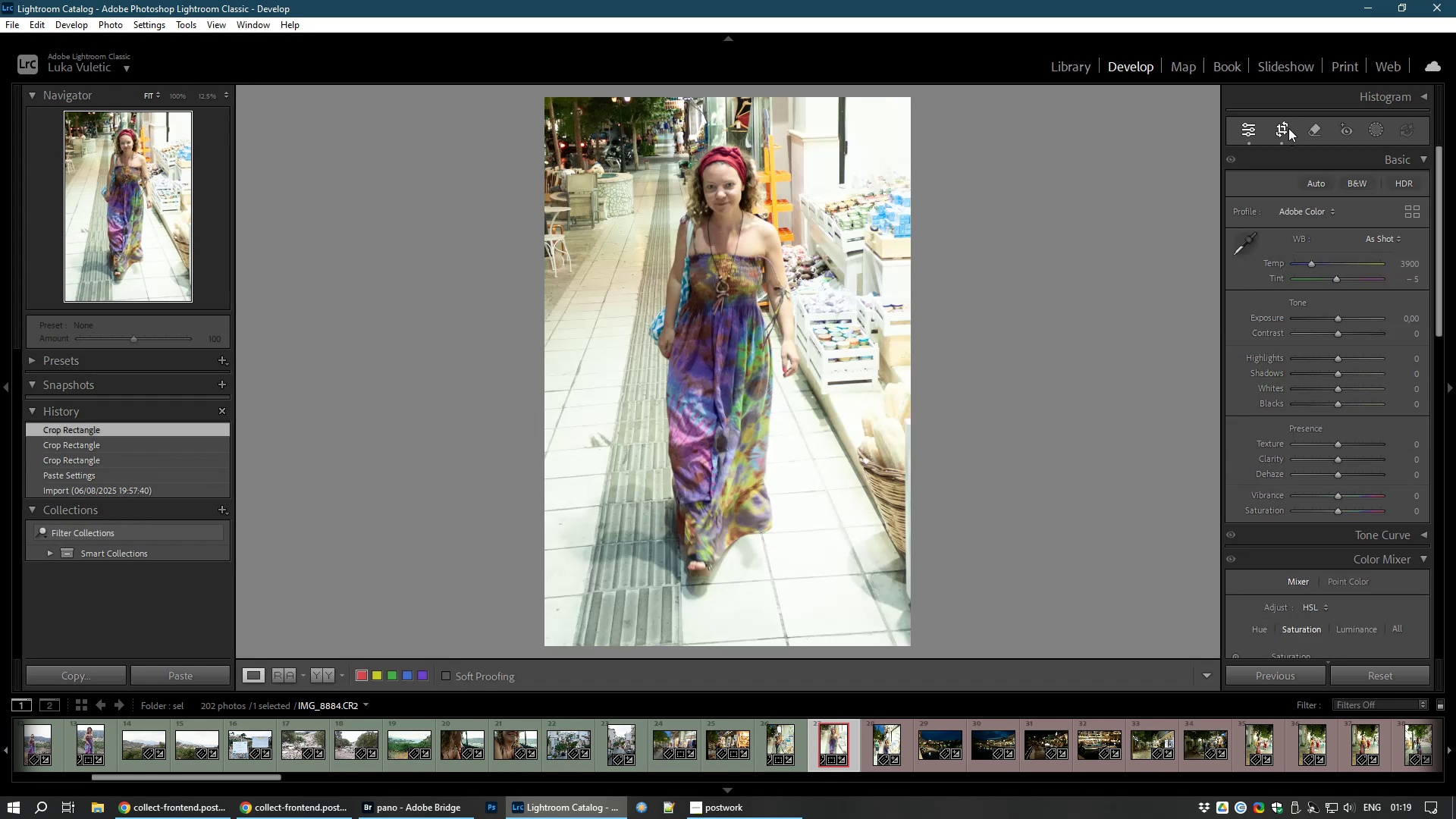 
right_click([1288, 128])
 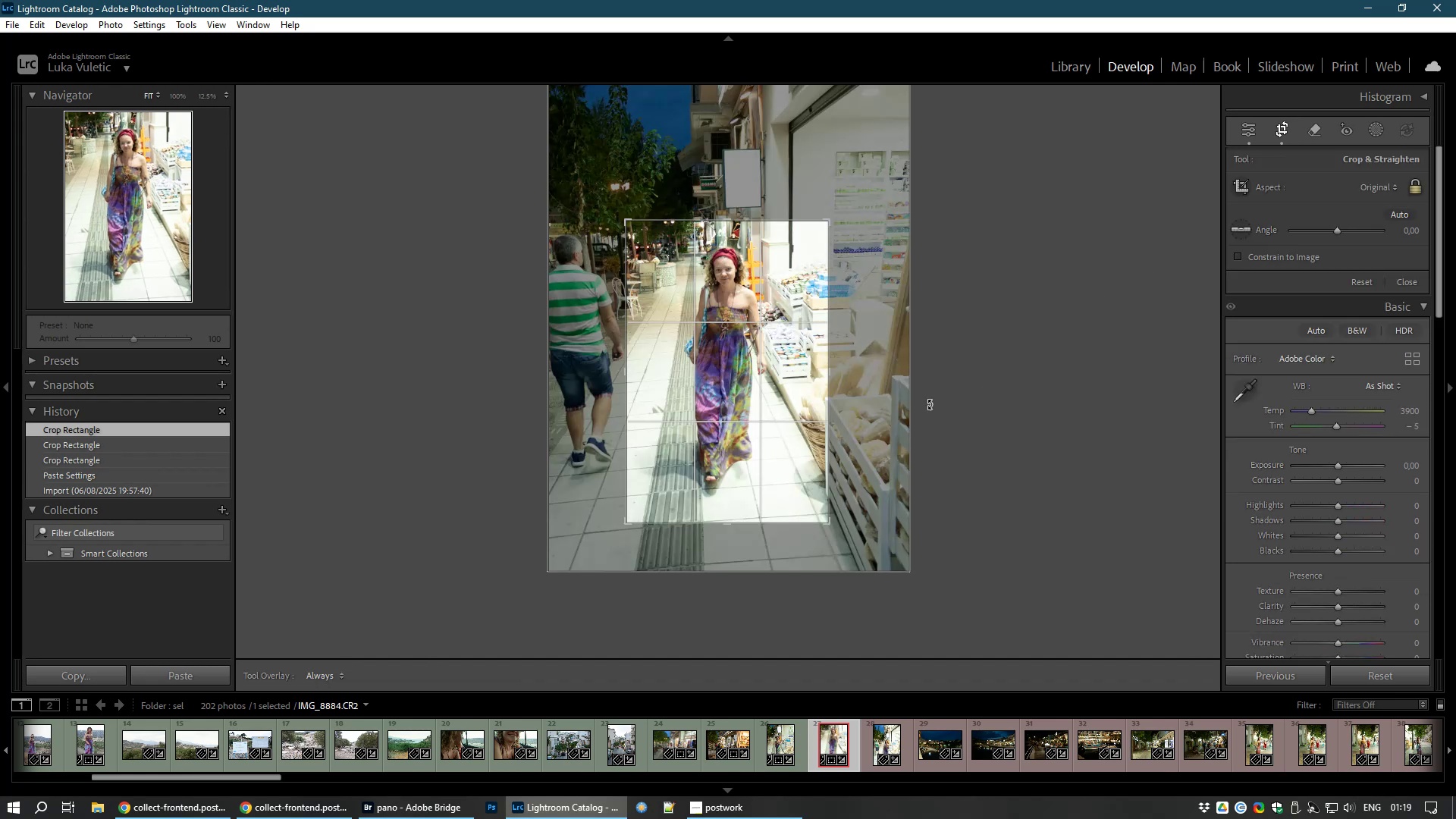 
left_click_drag(start_coordinate=[877, 417], to_coordinate=[861, 418])
 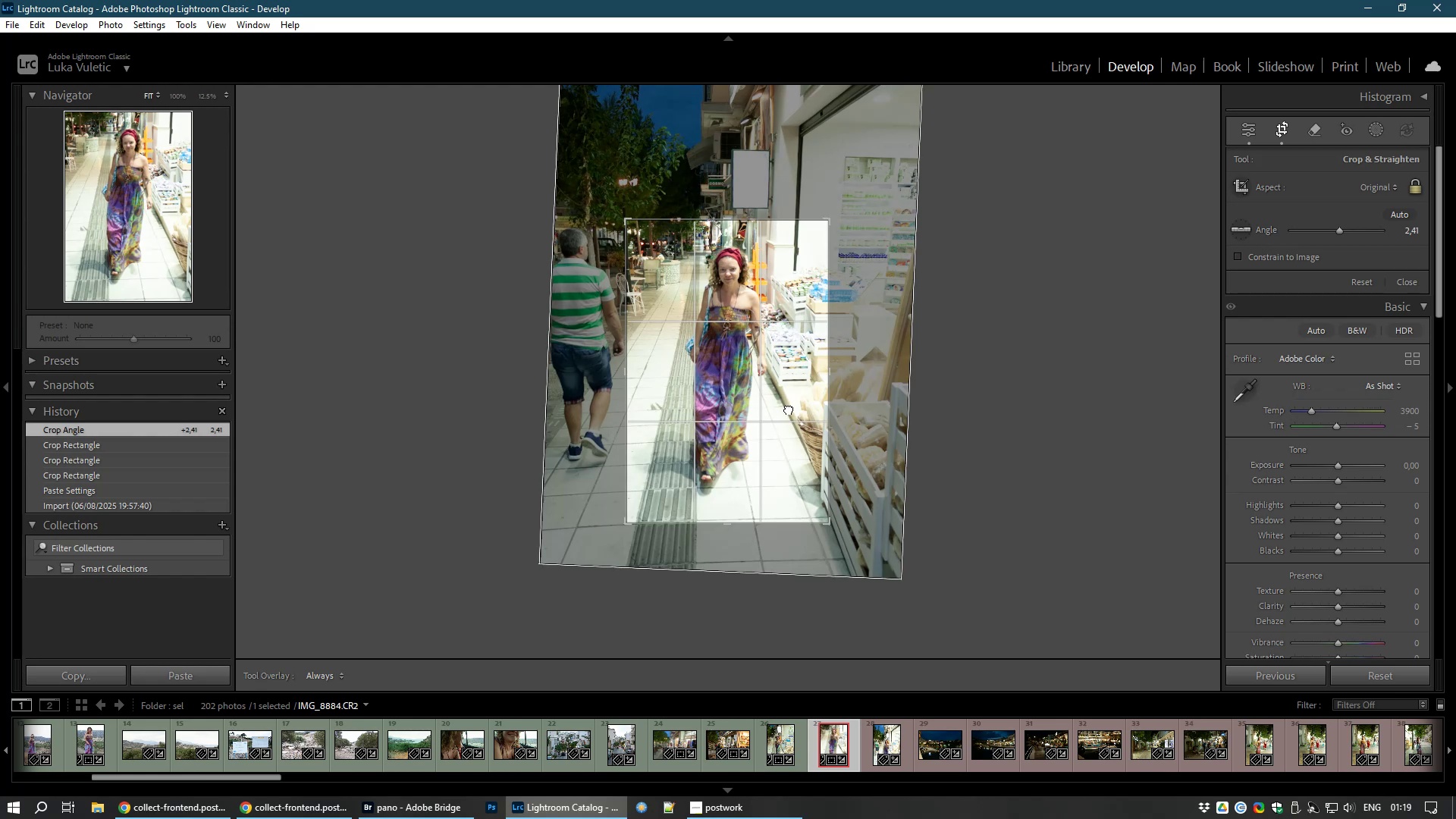 
double_click([789, 409])
 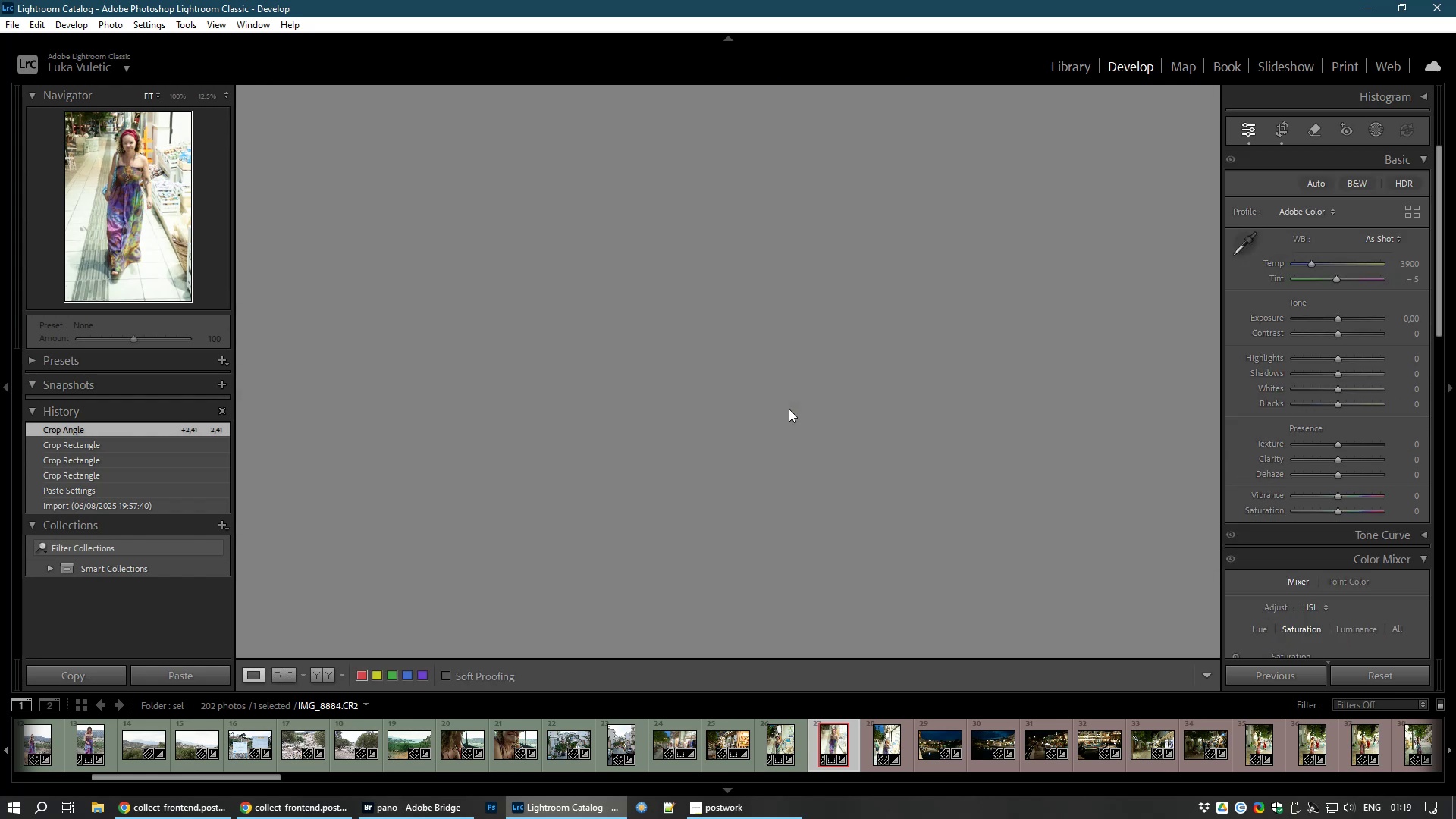 
right_click([789, 409])
 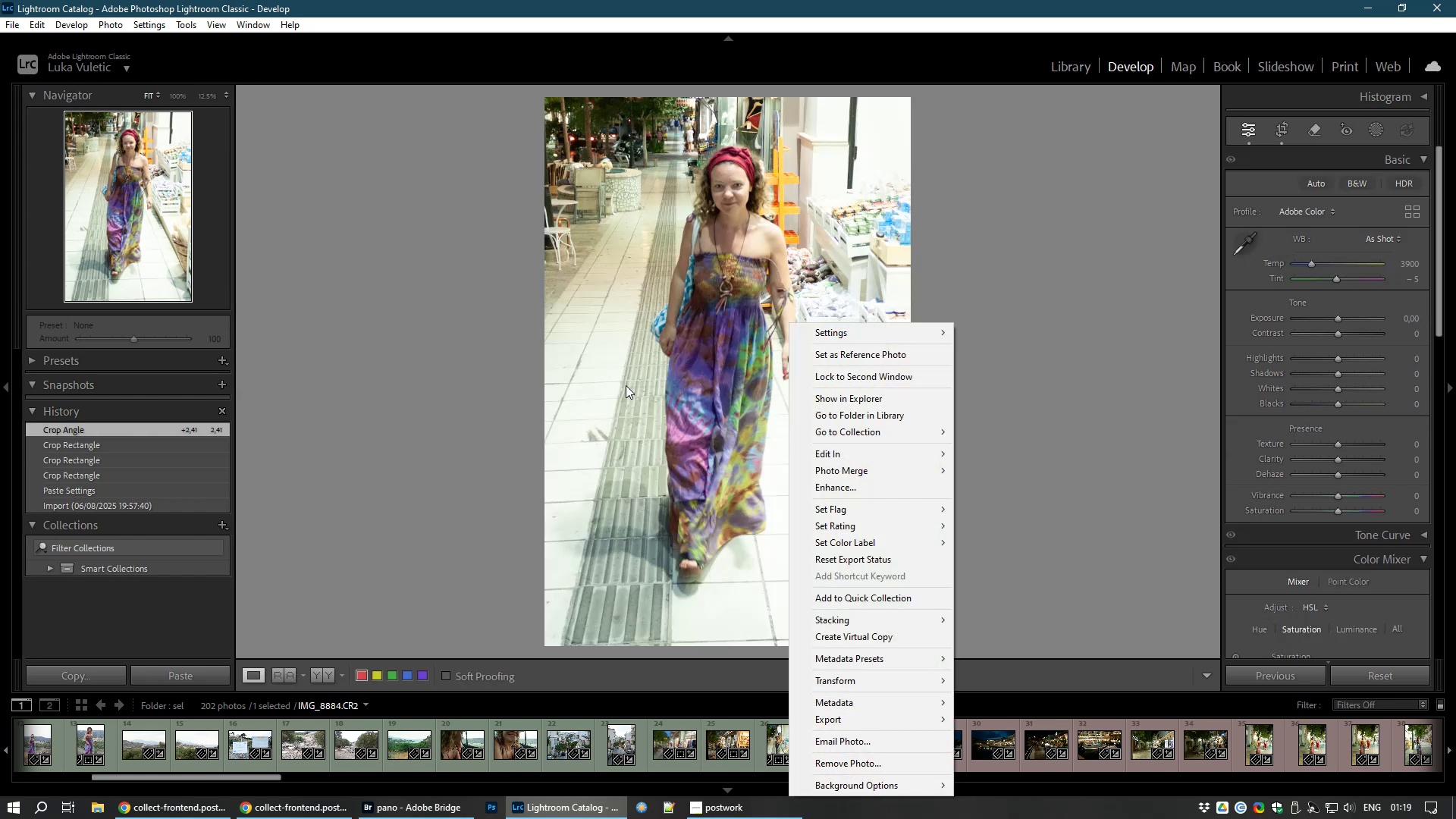 
left_click([626, 385])
 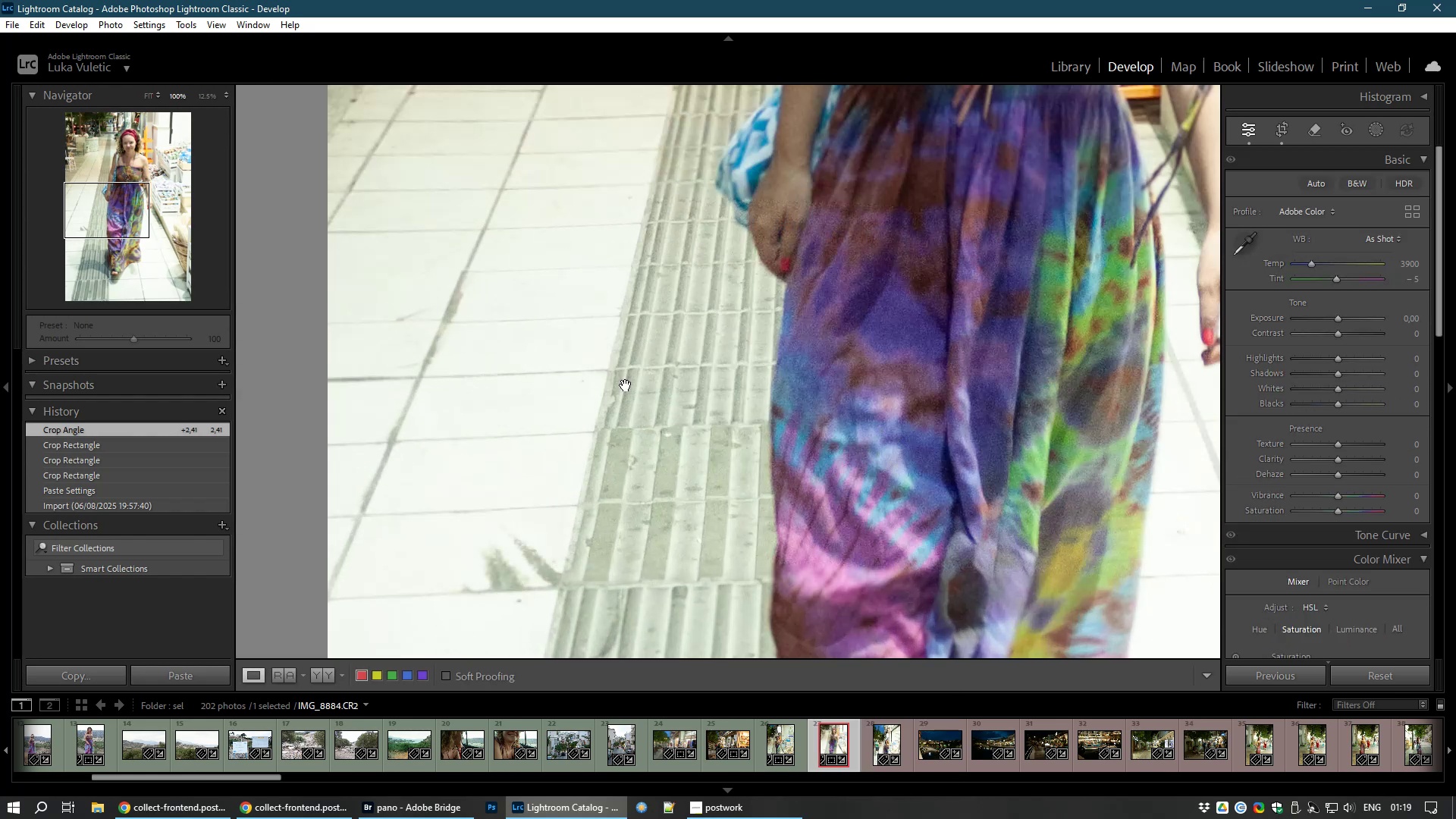 
left_click([626, 385])
 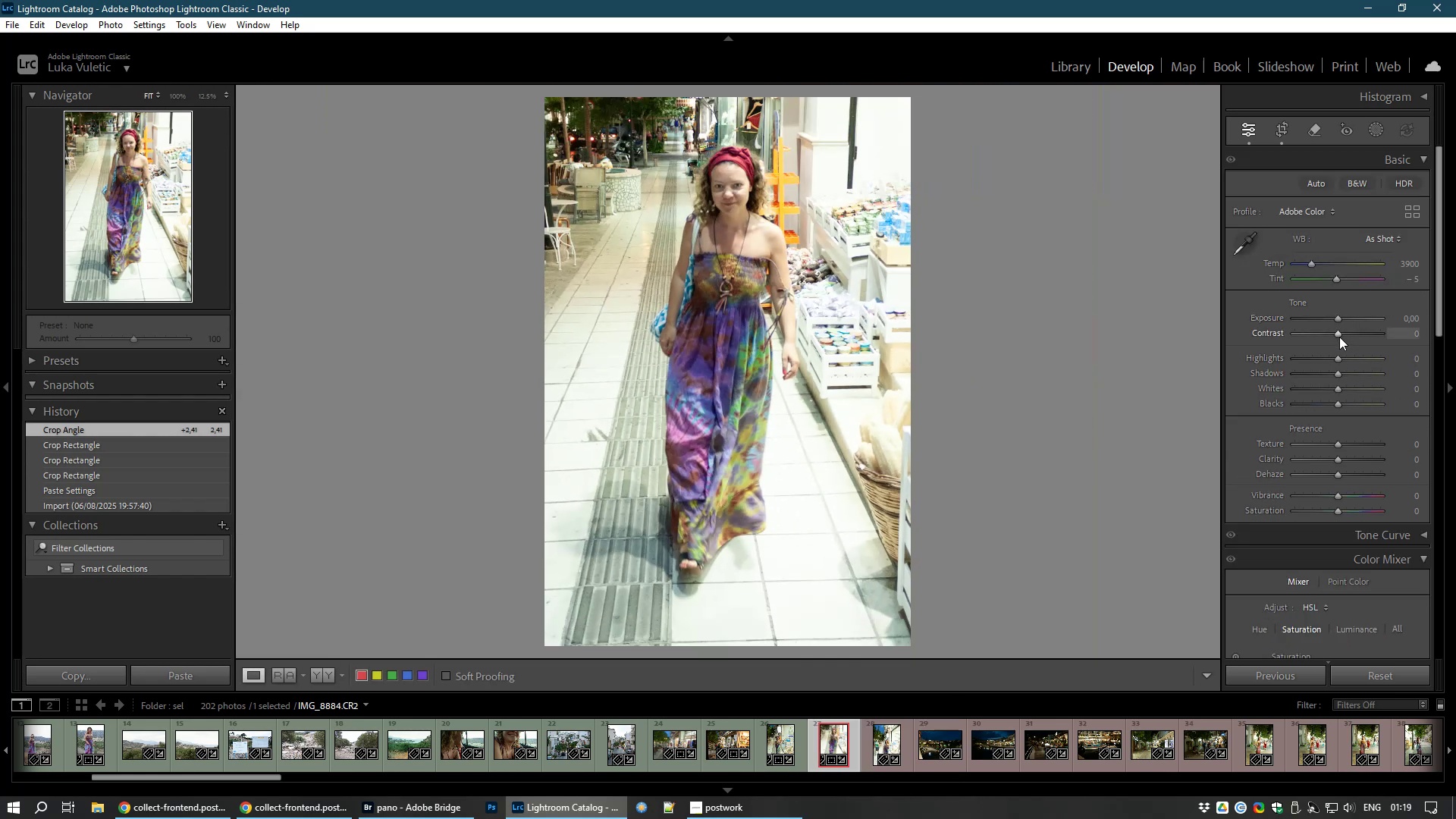 
wait(5.26)
 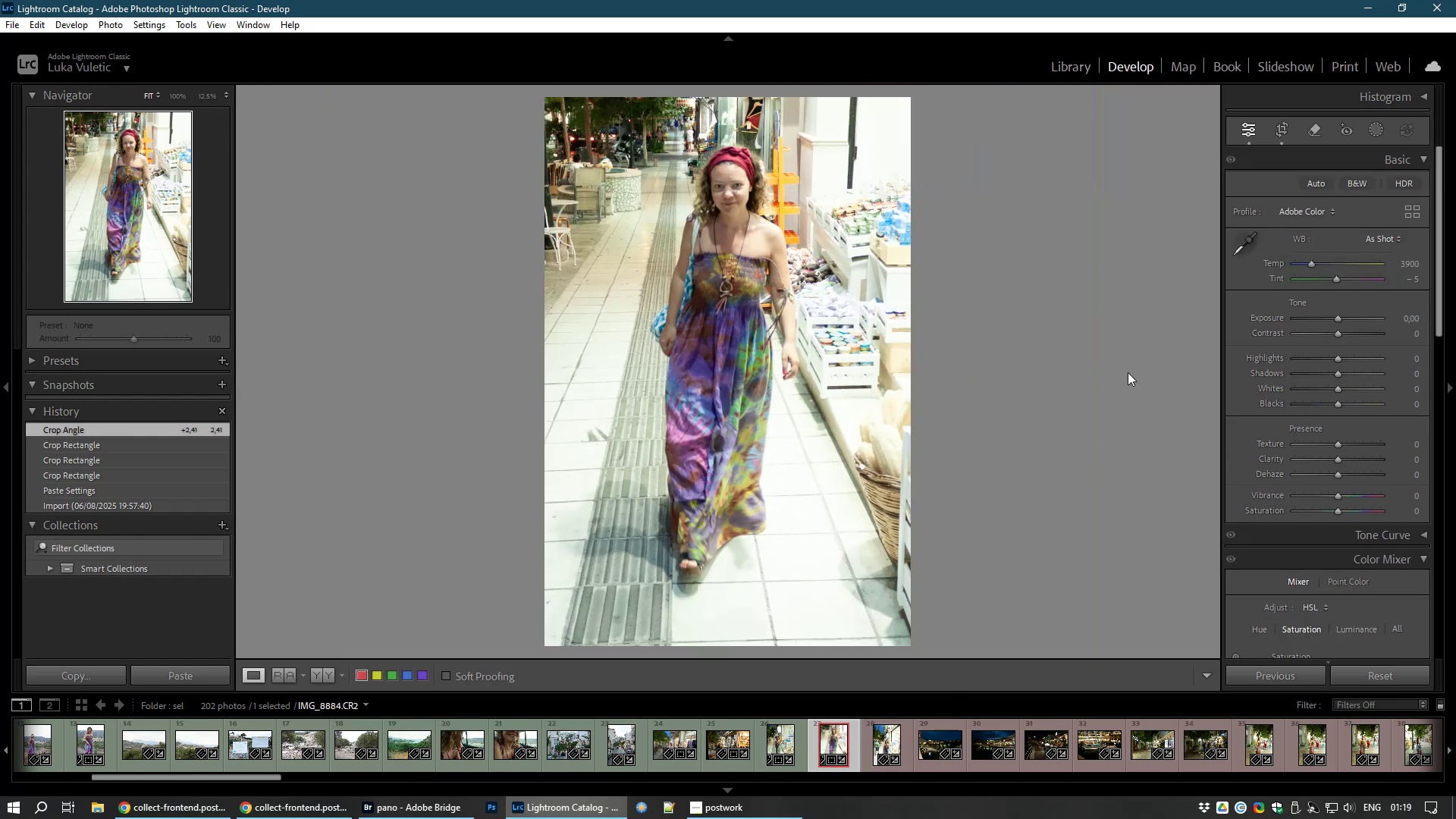 
left_click_drag(start_coordinate=[1338, 334], to_coordinate=[1362, 336])
 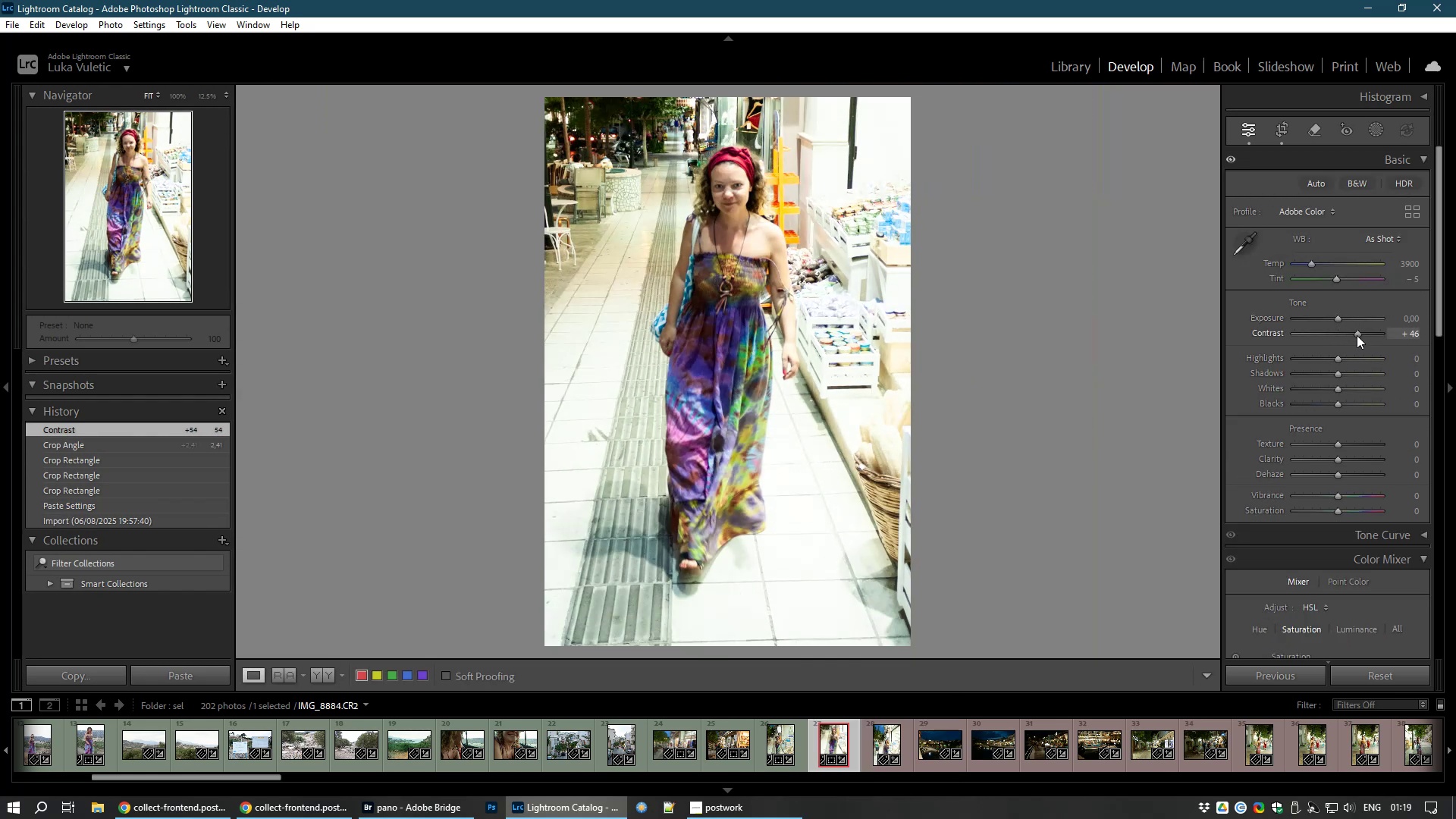 
right_click([1363, 336])
 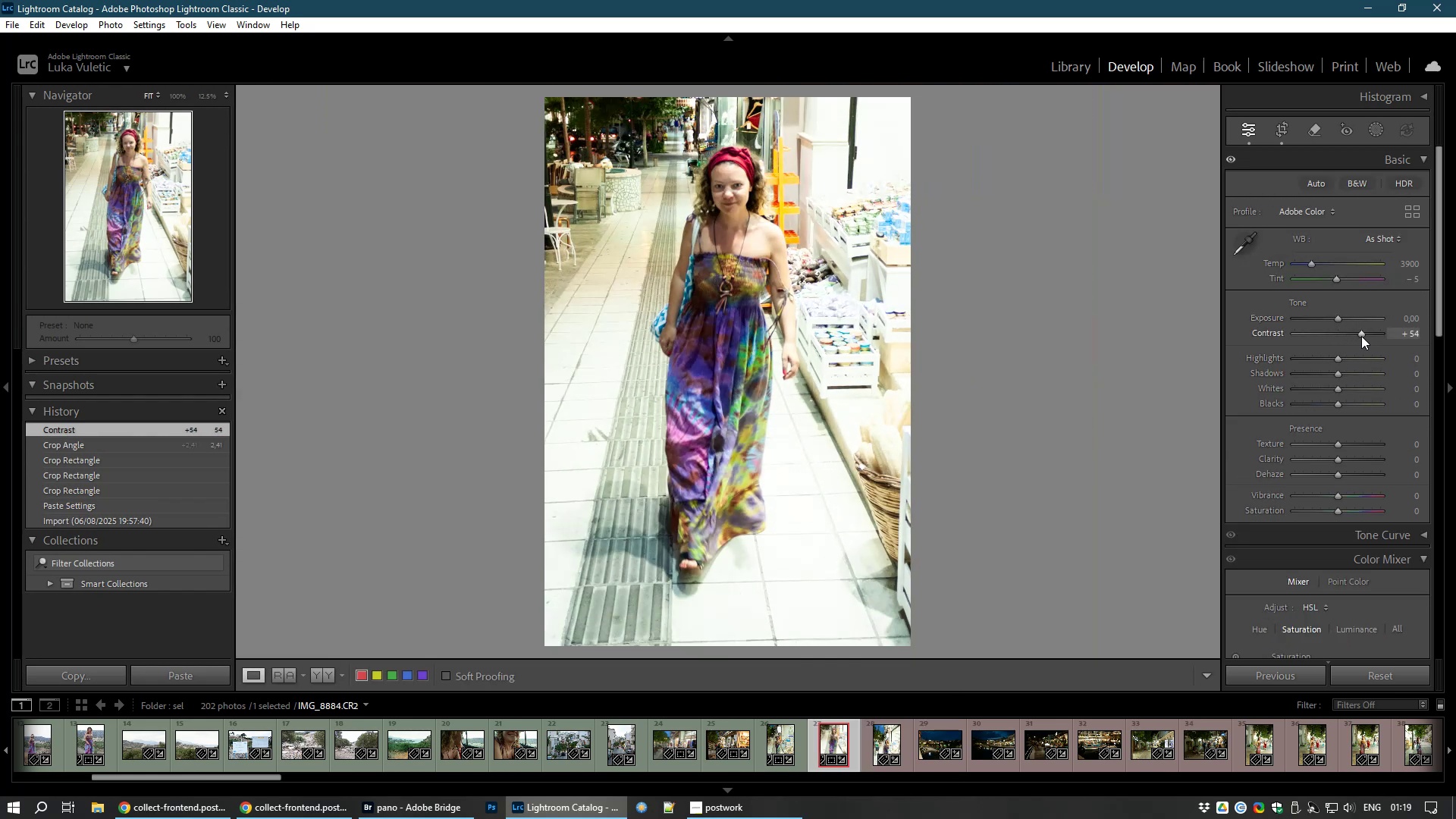 
left_click_drag(start_coordinate=[1361, 336], to_coordinate=[1346, 334])
 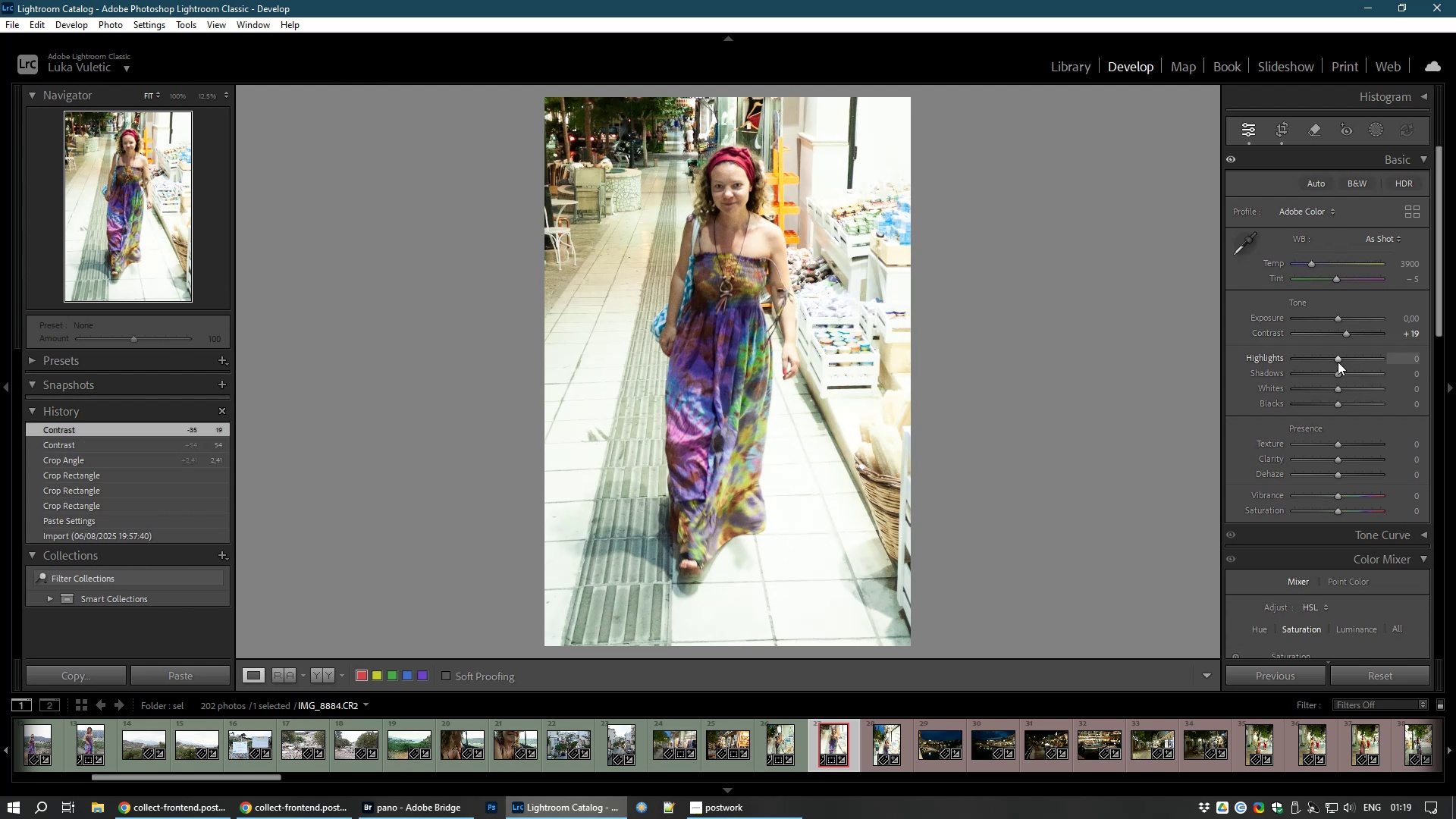 
left_click_drag(start_coordinate=[1338, 362], to_coordinate=[1329, 357])
 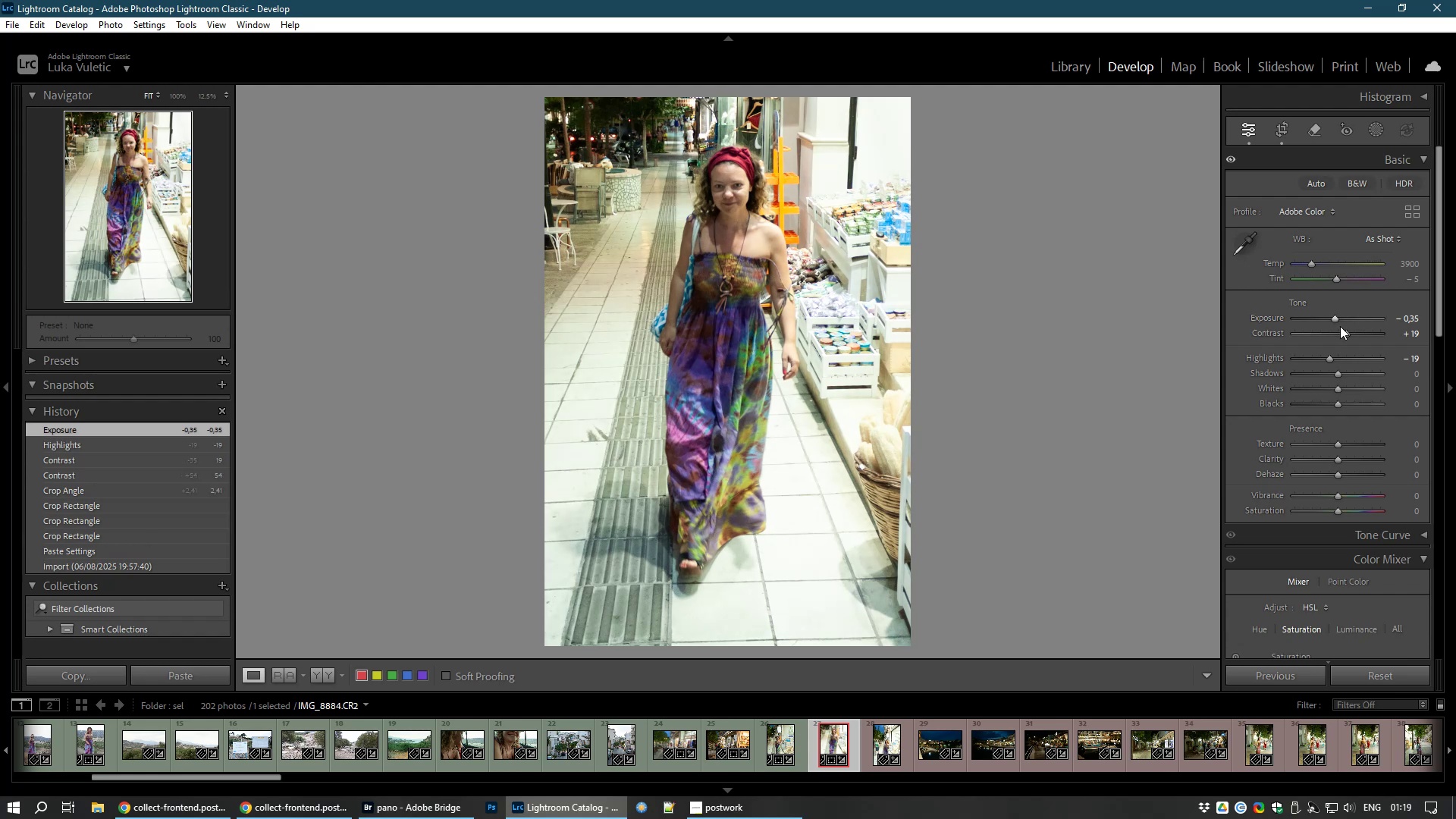 
wait(6.36)
 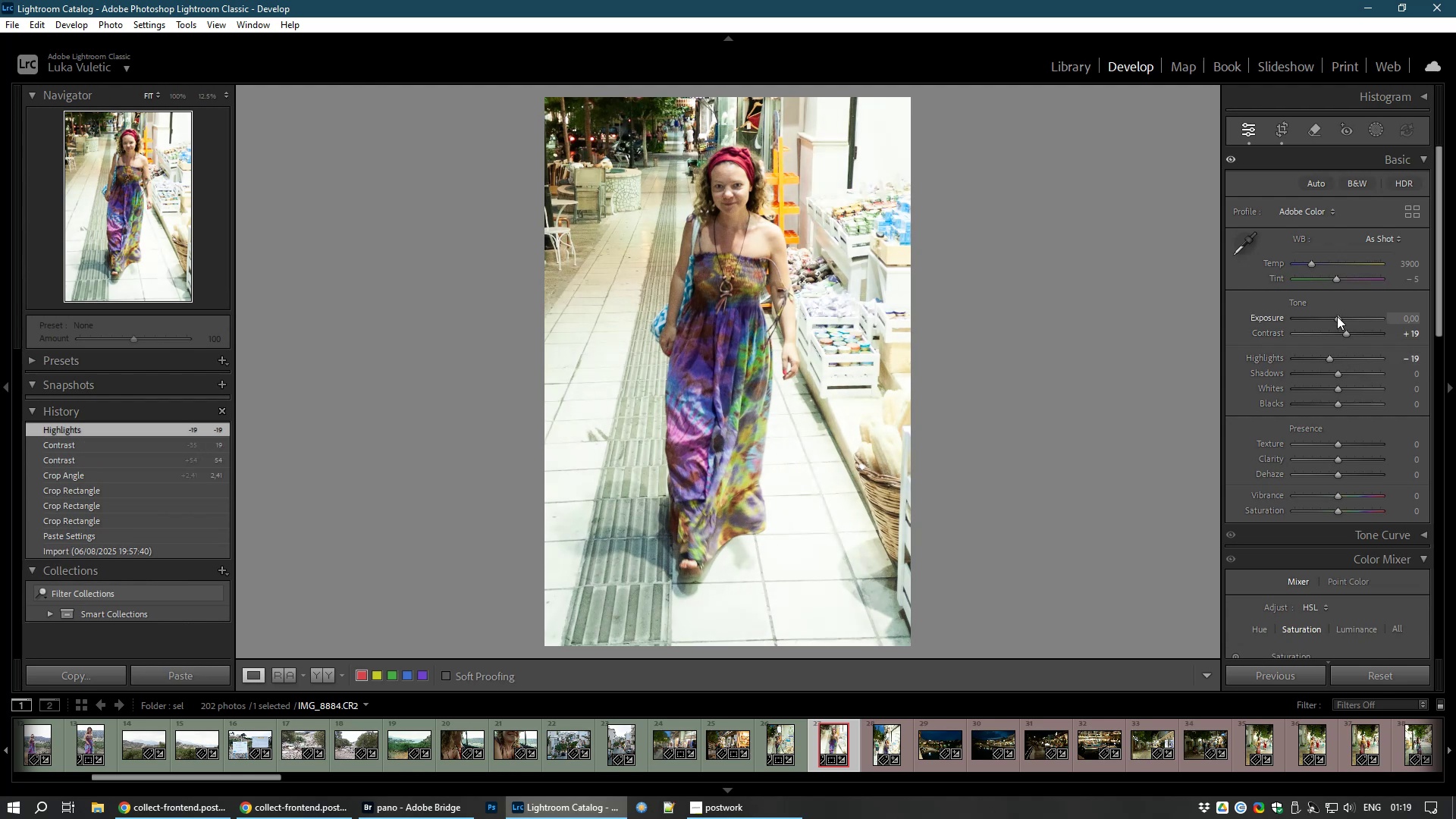 
key(8)
 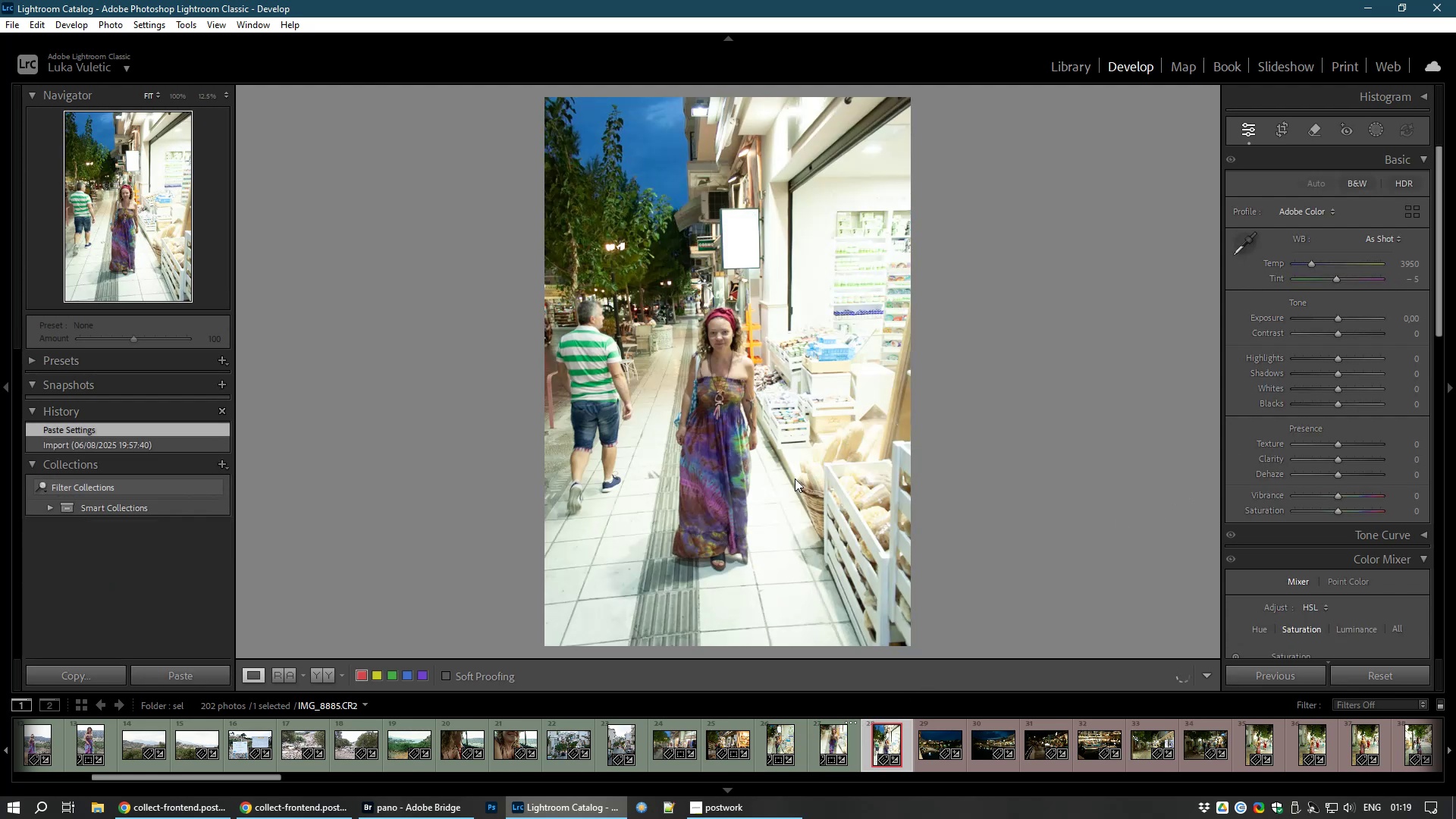 
left_click([734, 355])
 